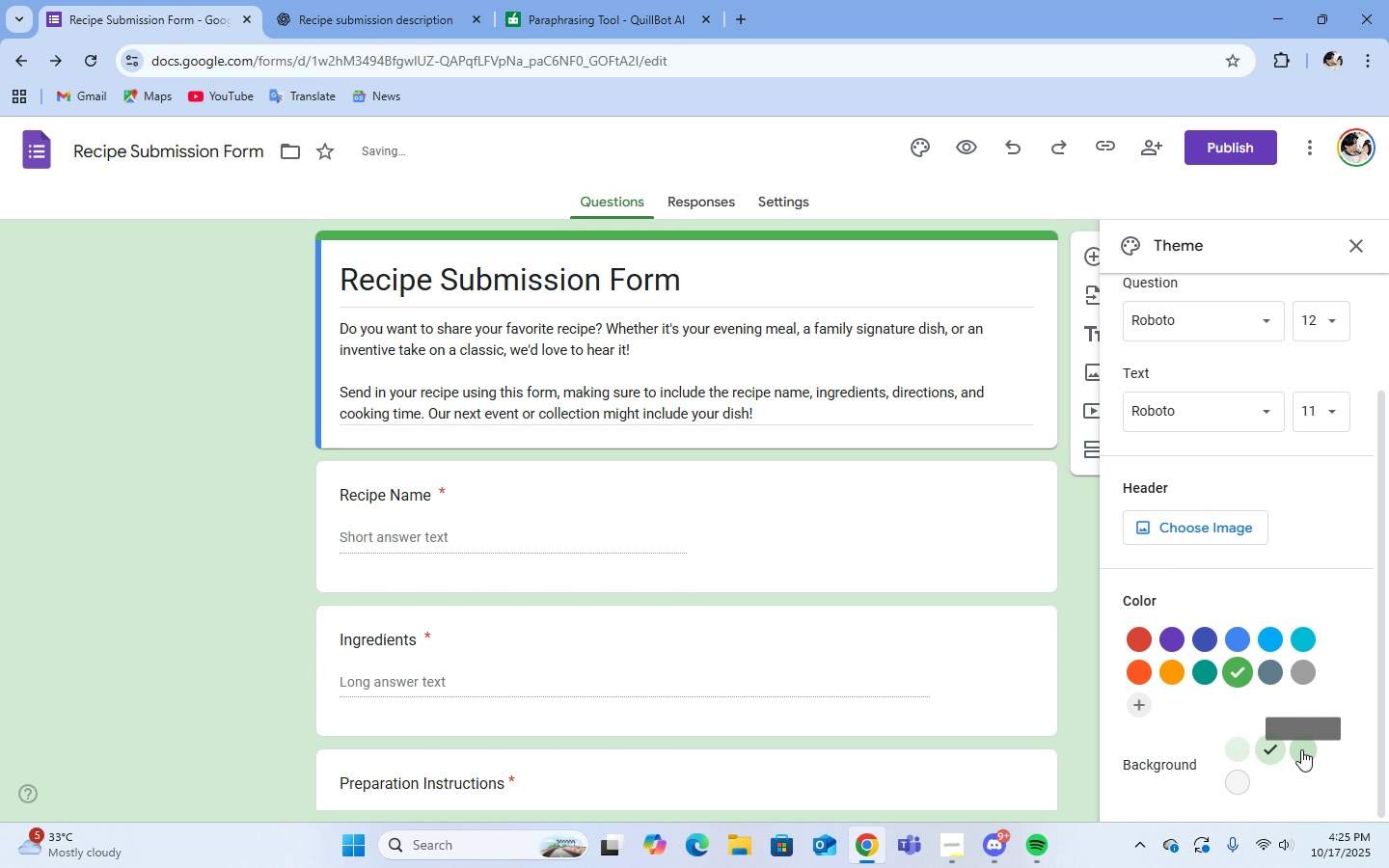 
left_click([1301, 749])
 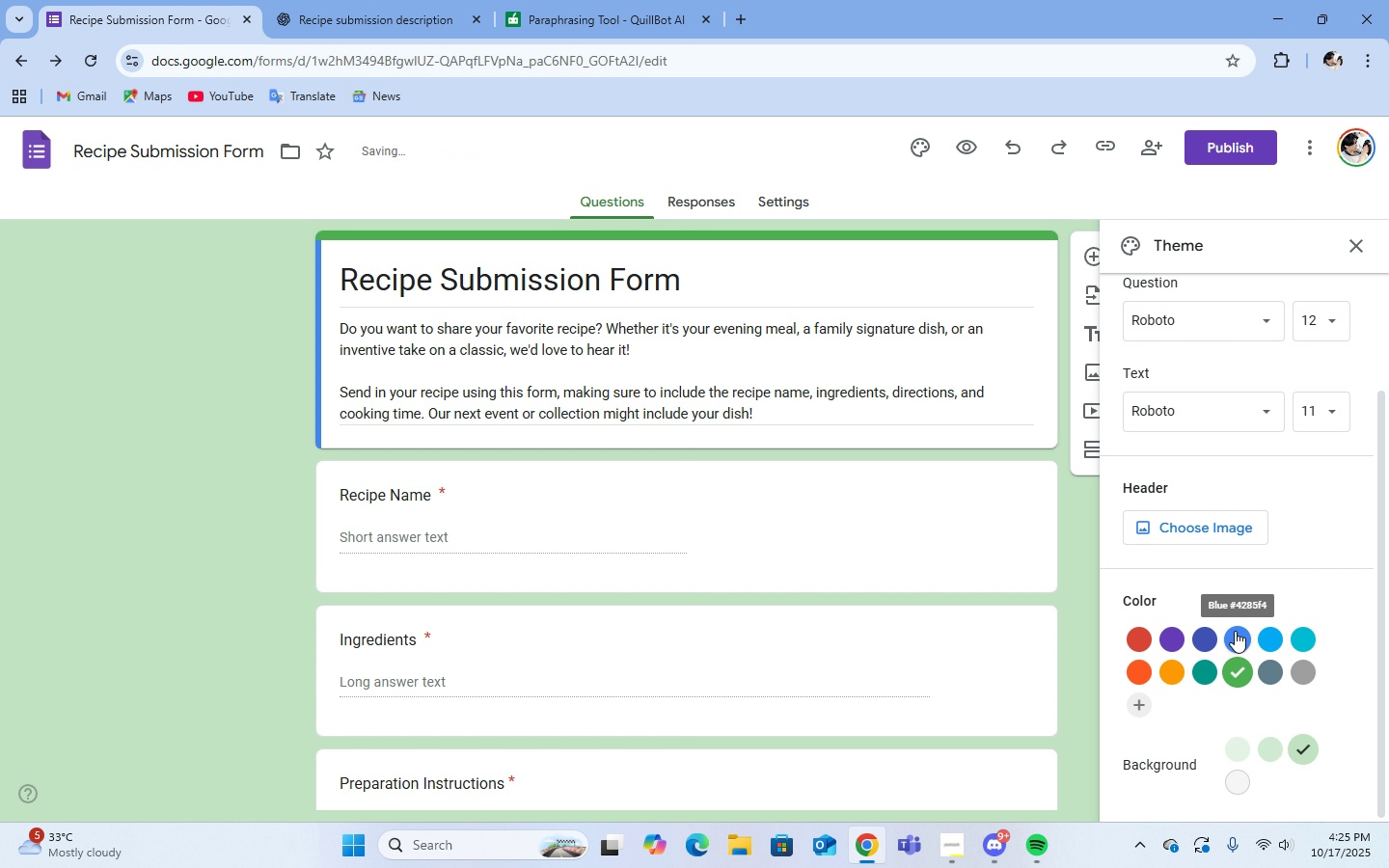 
left_click([1235, 631])
 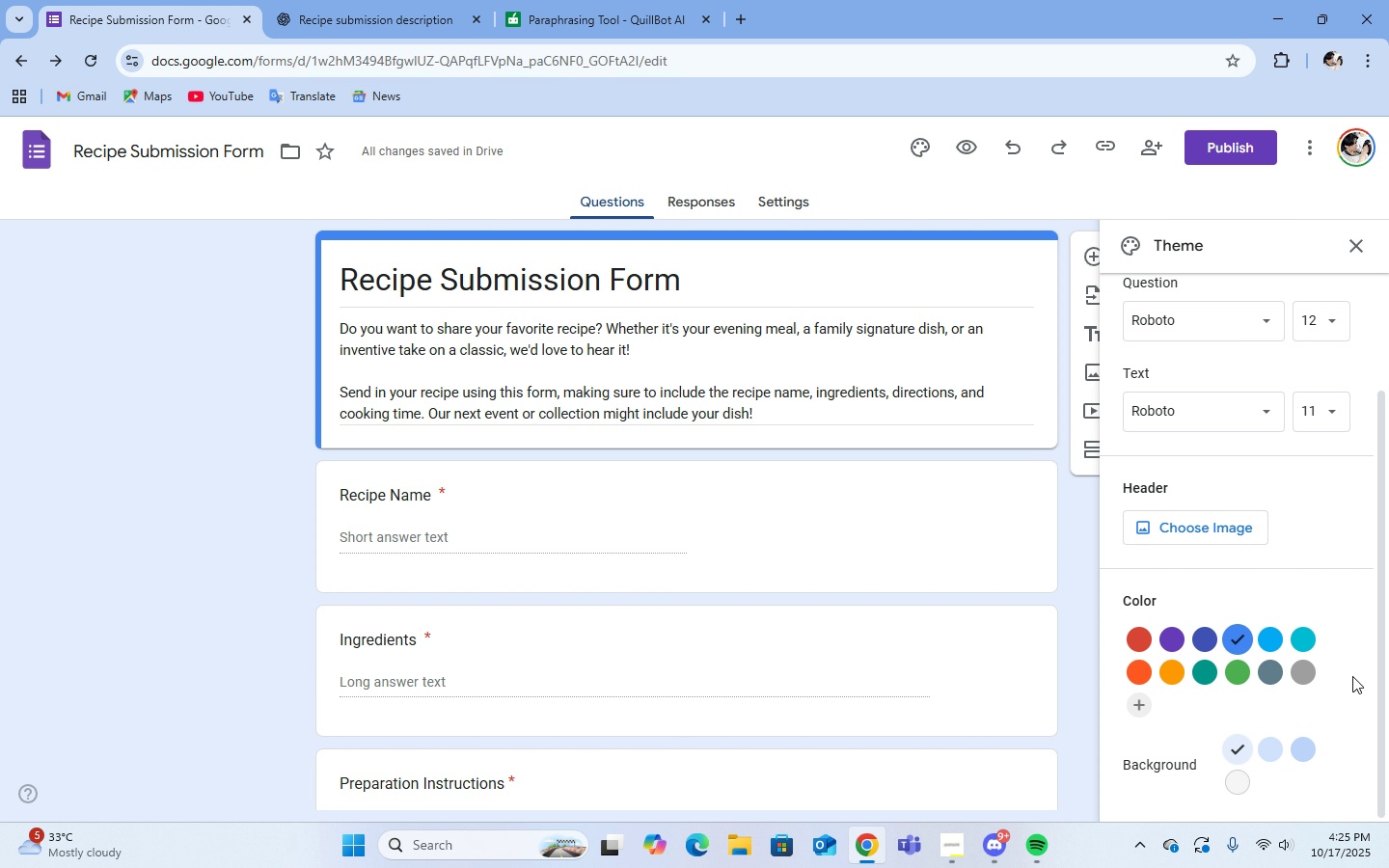 
left_click([1206, 674])
 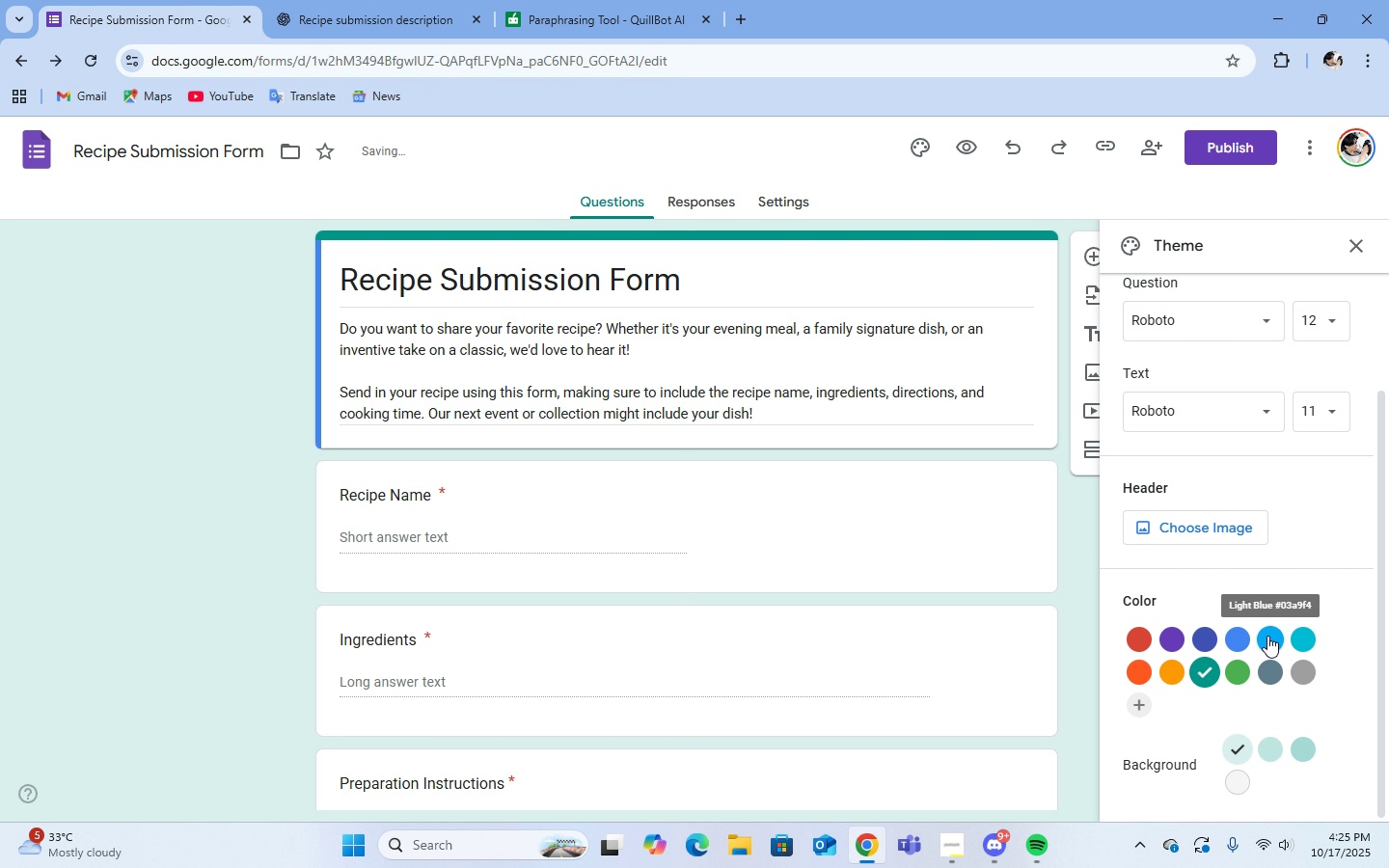 
left_click([1267, 636])
 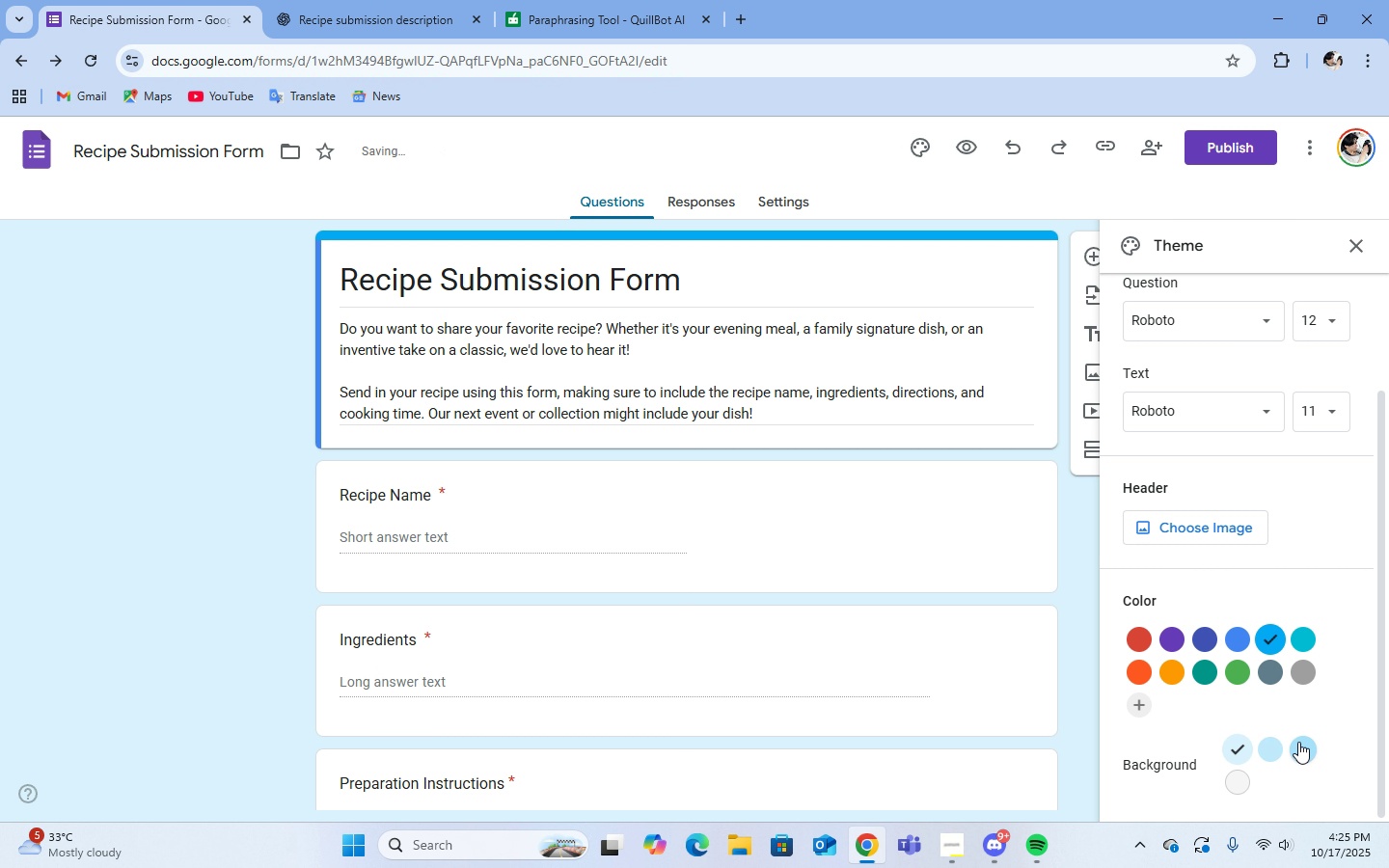 
left_click([1299, 742])
 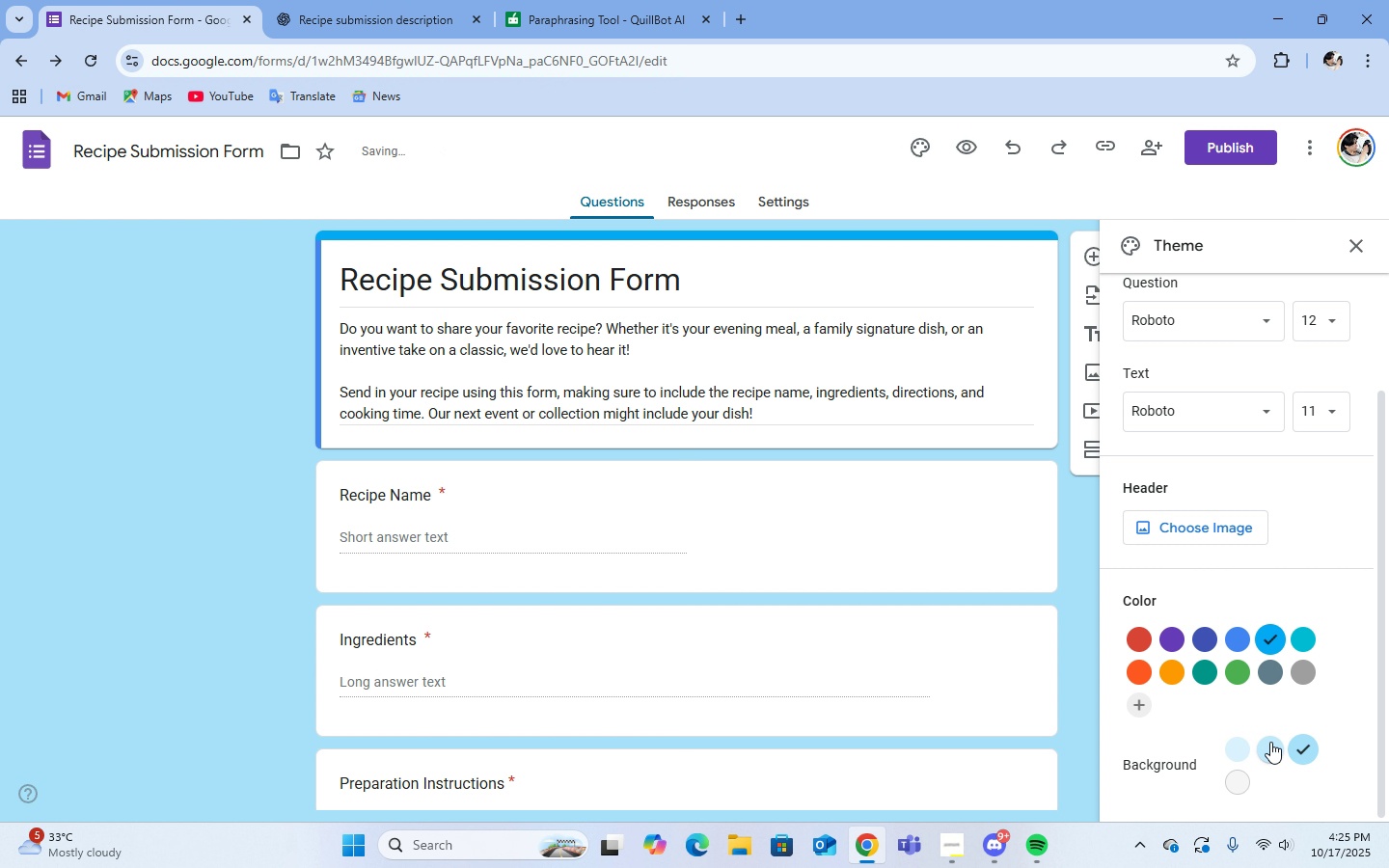 
left_click([1266, 745])
 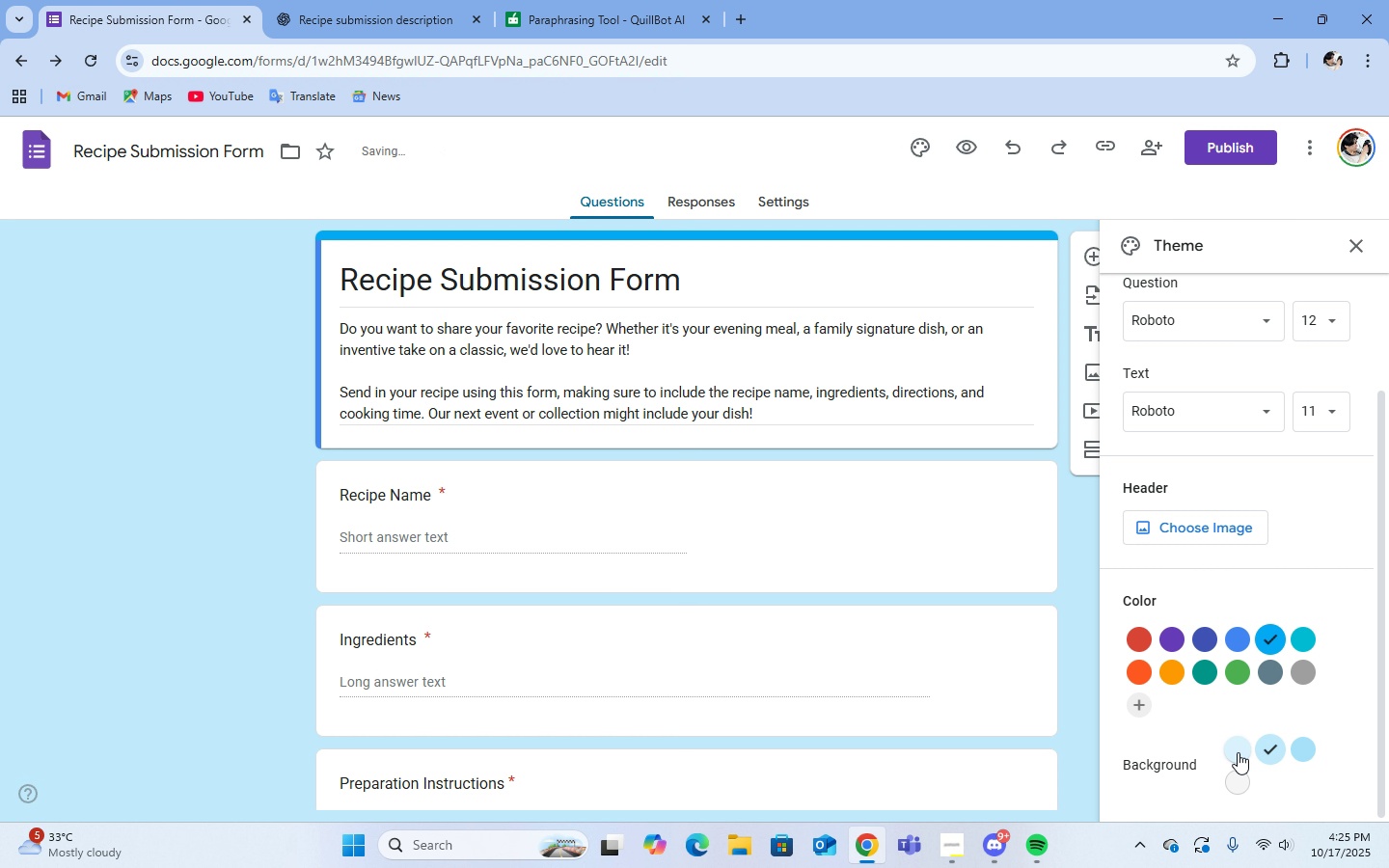 
left_click([1237, 749])
 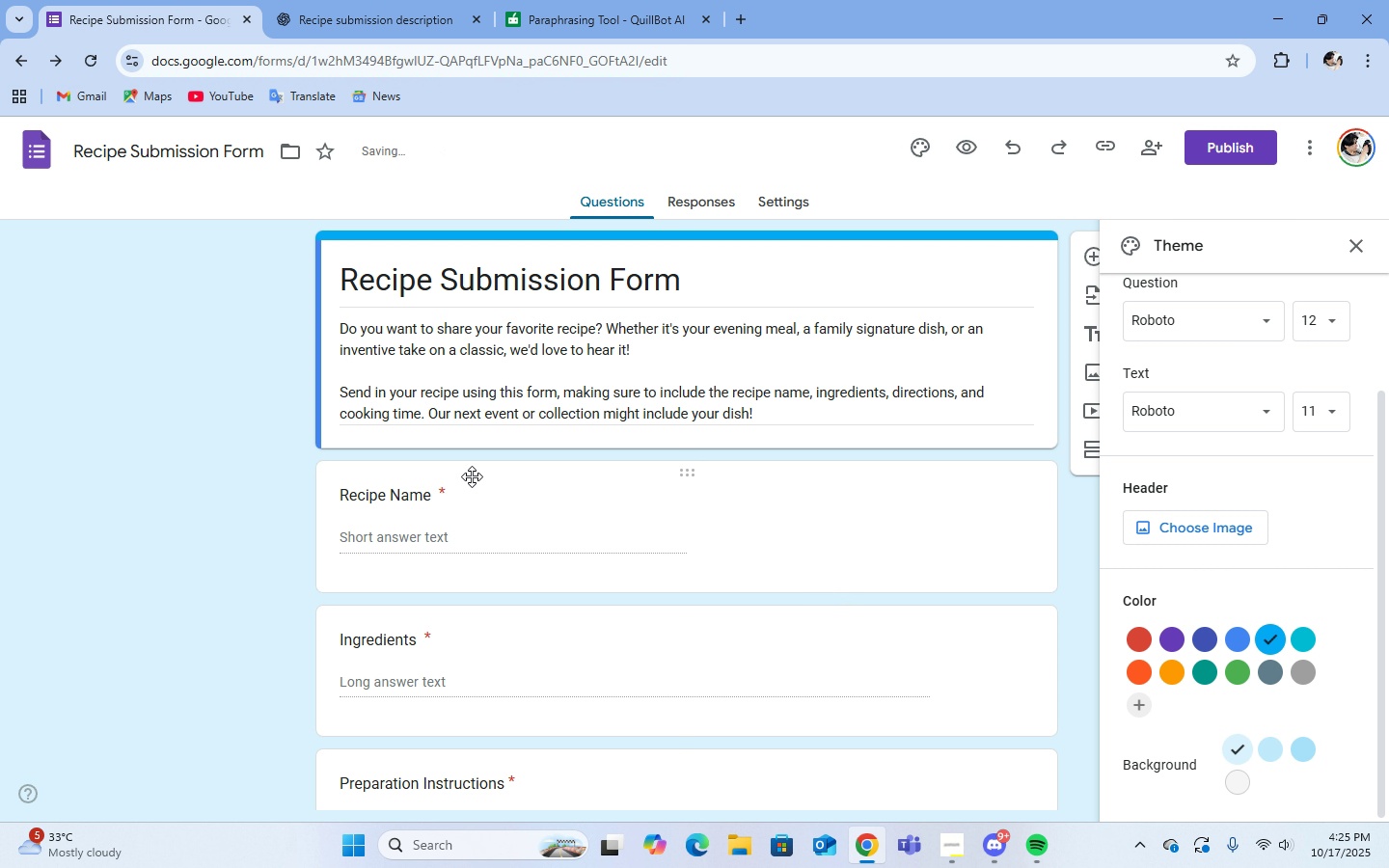 
scroll: coordinate [638, 418], scroll_direction: up, amount: 5.0
 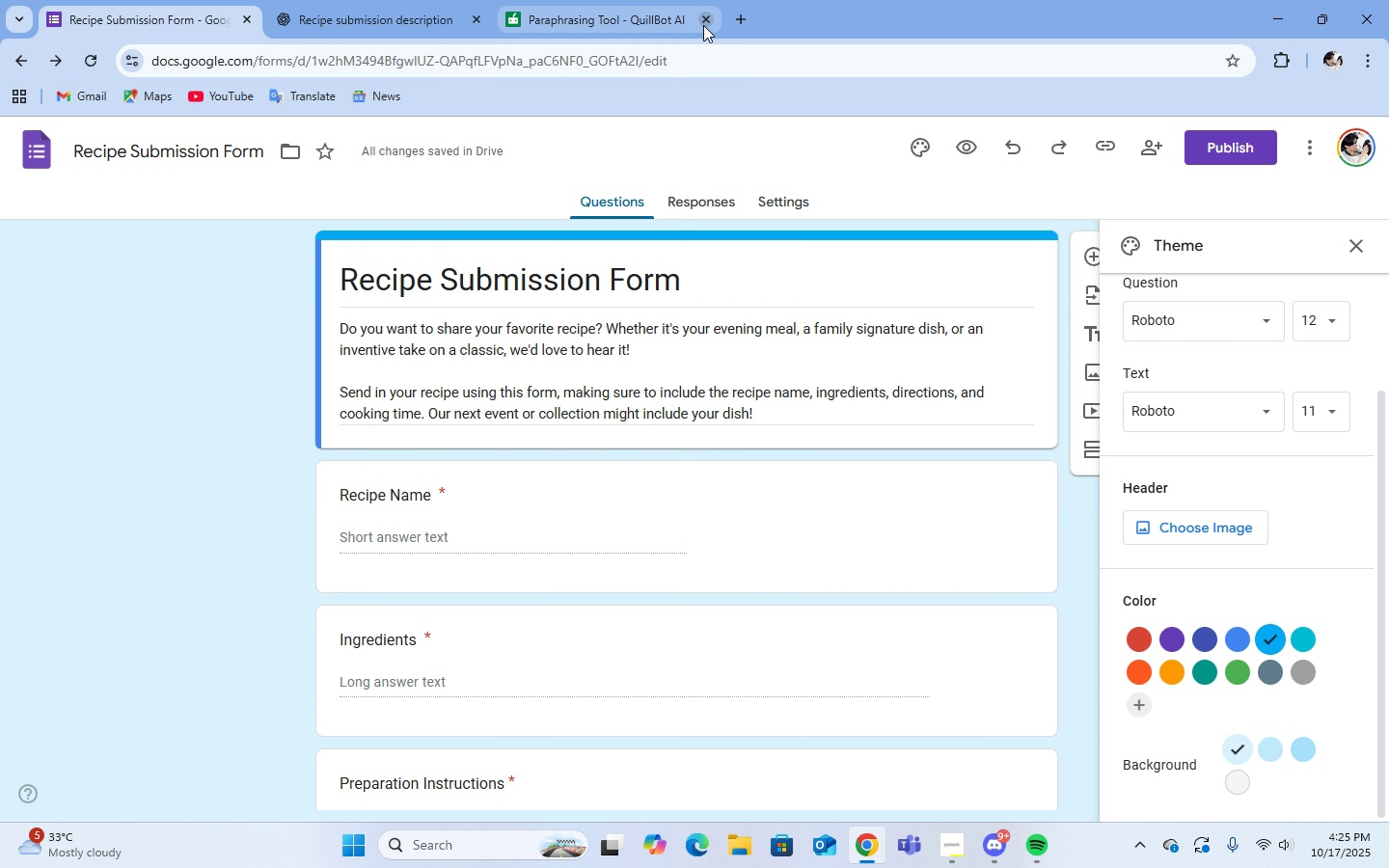 
left_click([703, 25])
 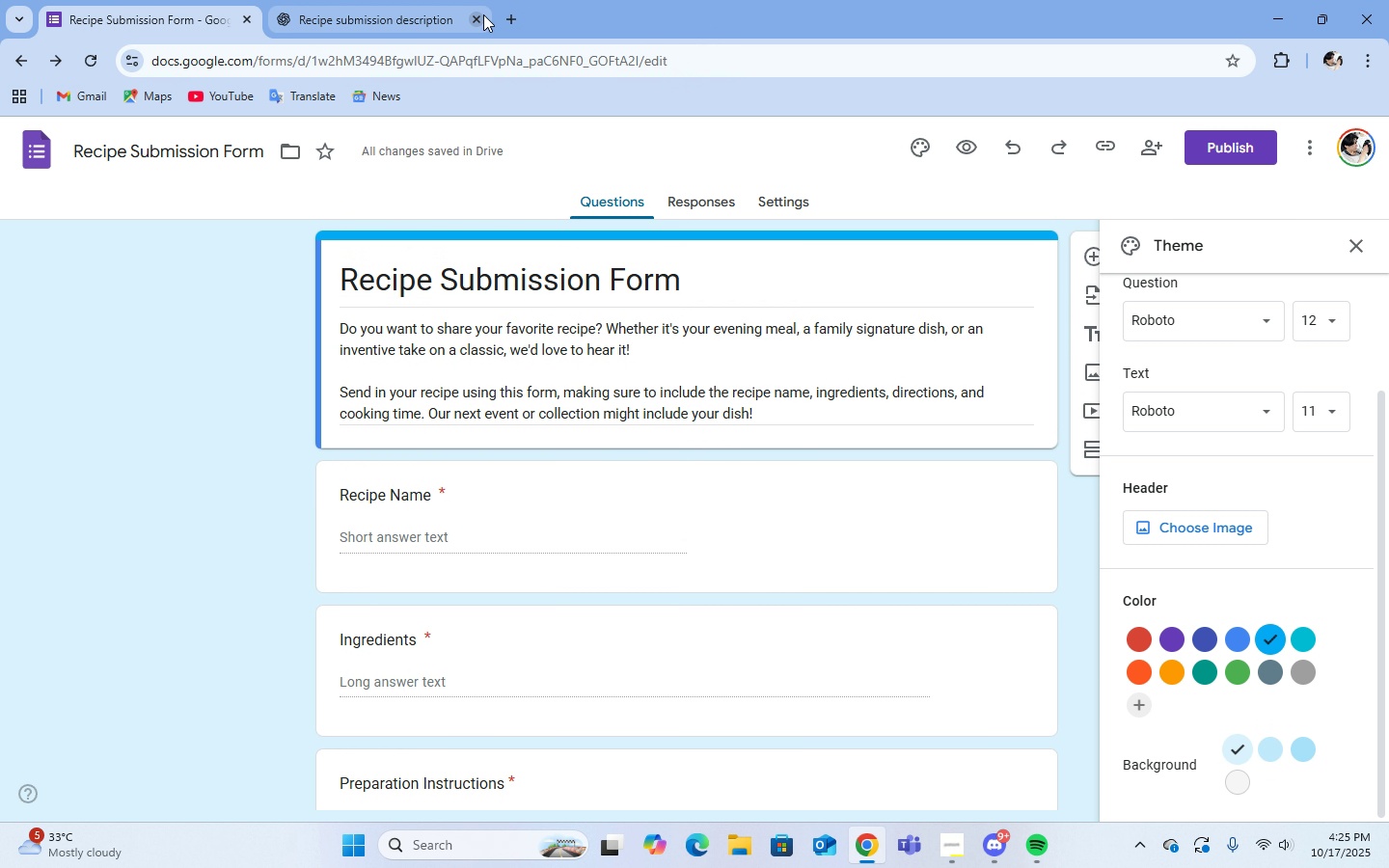 
double_click([483, 14])
 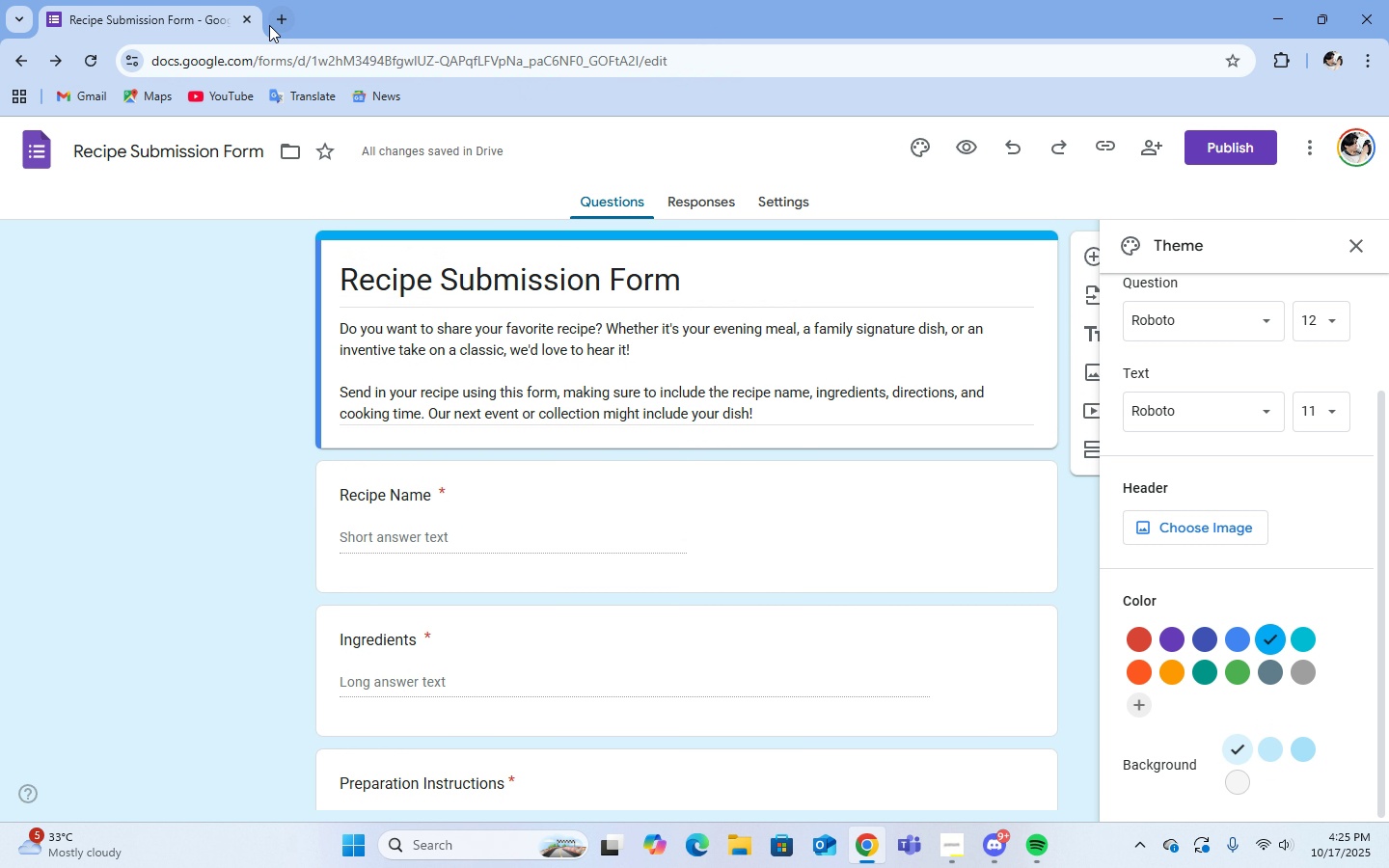 
left_click([273, 21])
 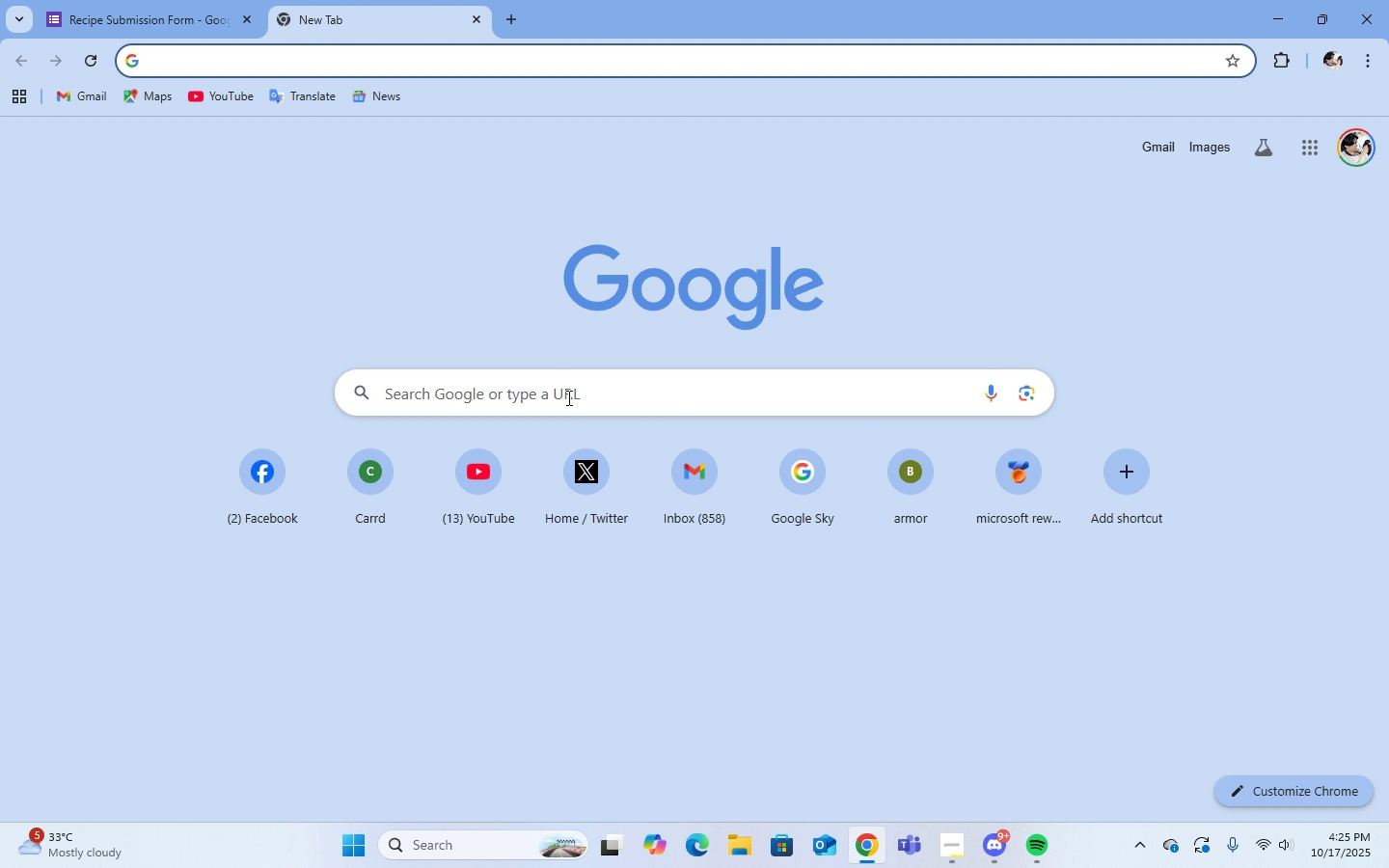 
left_click([567, 397])
 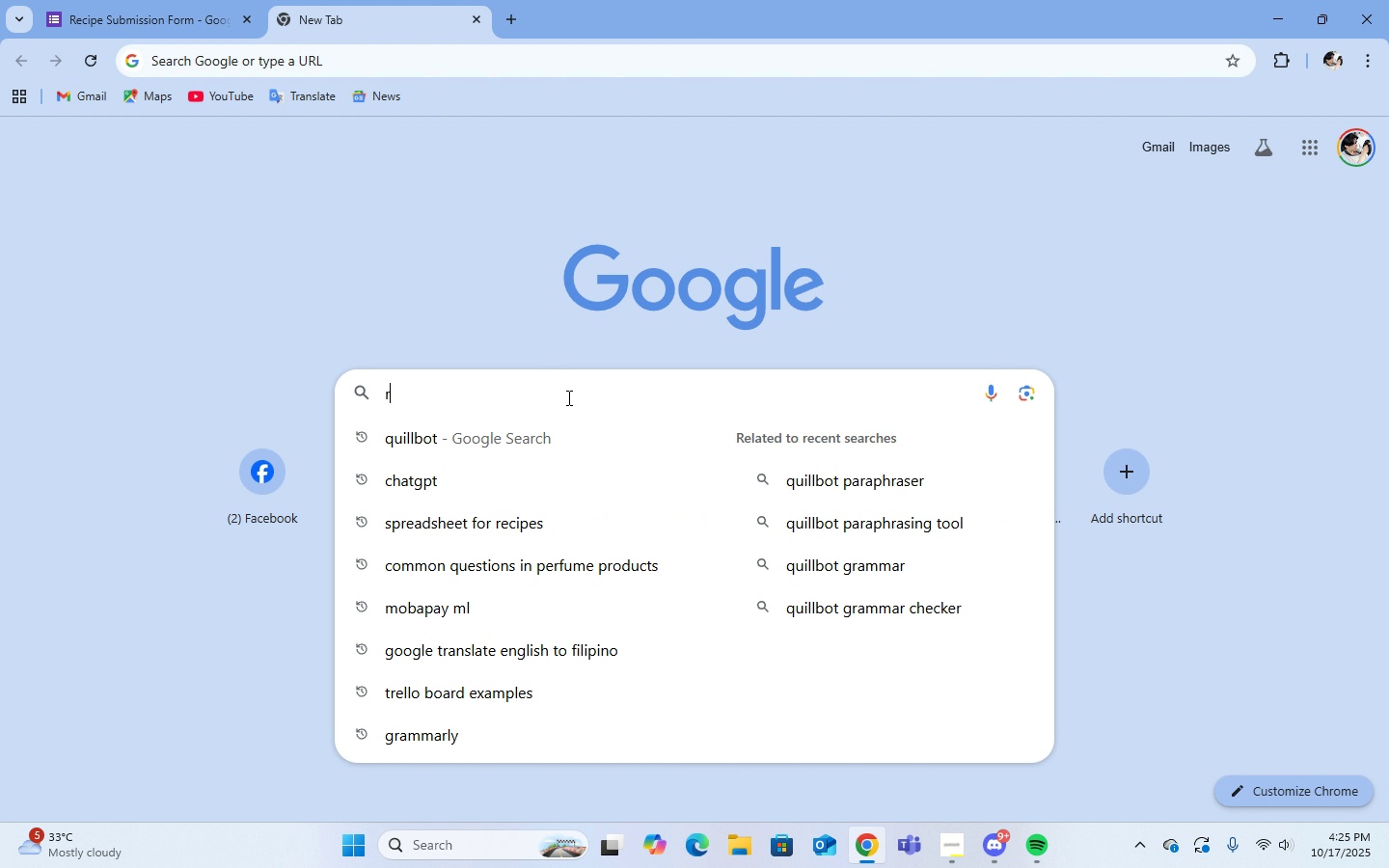 
type(royalty free reci)
 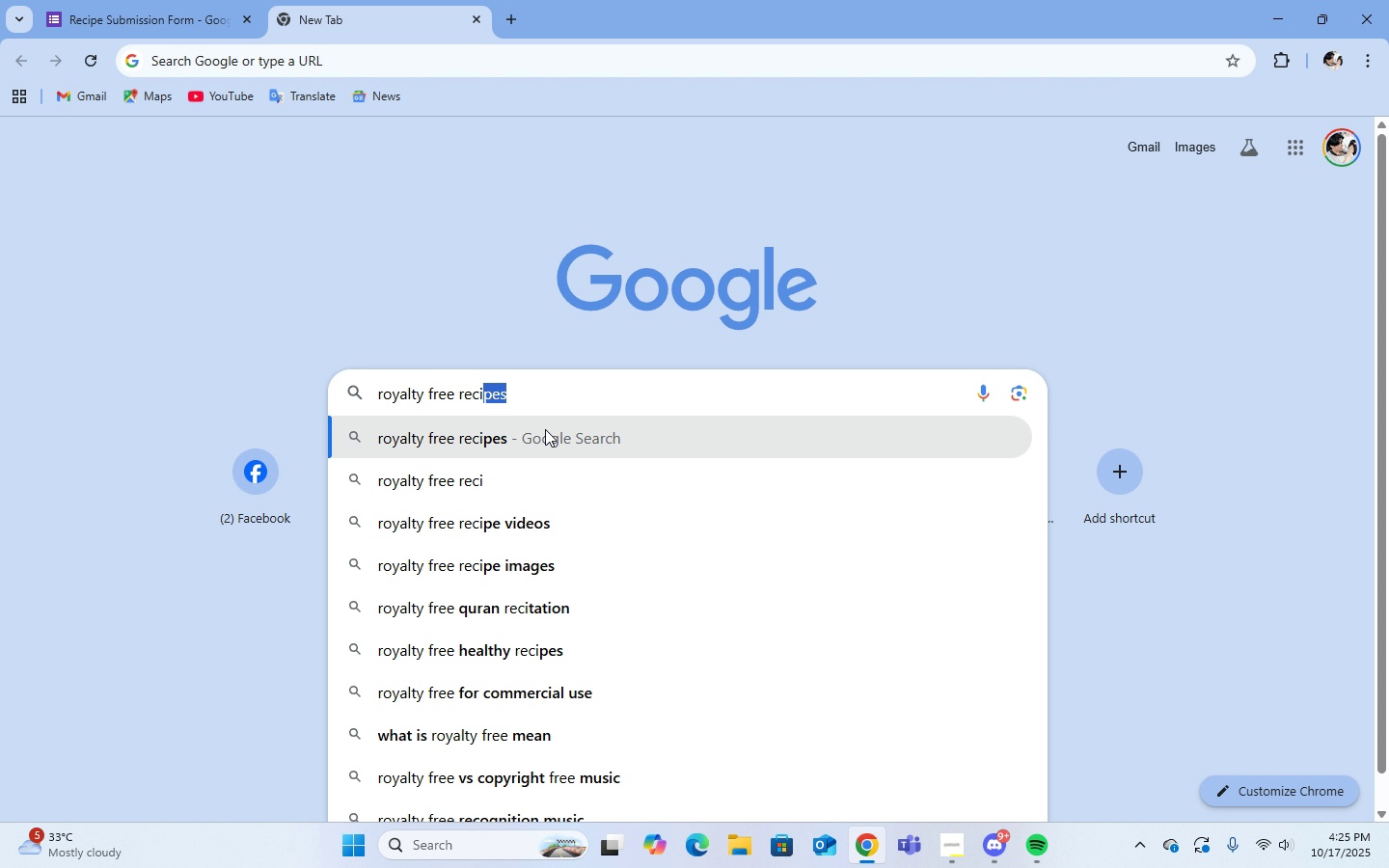 
left_click([497, 563])
 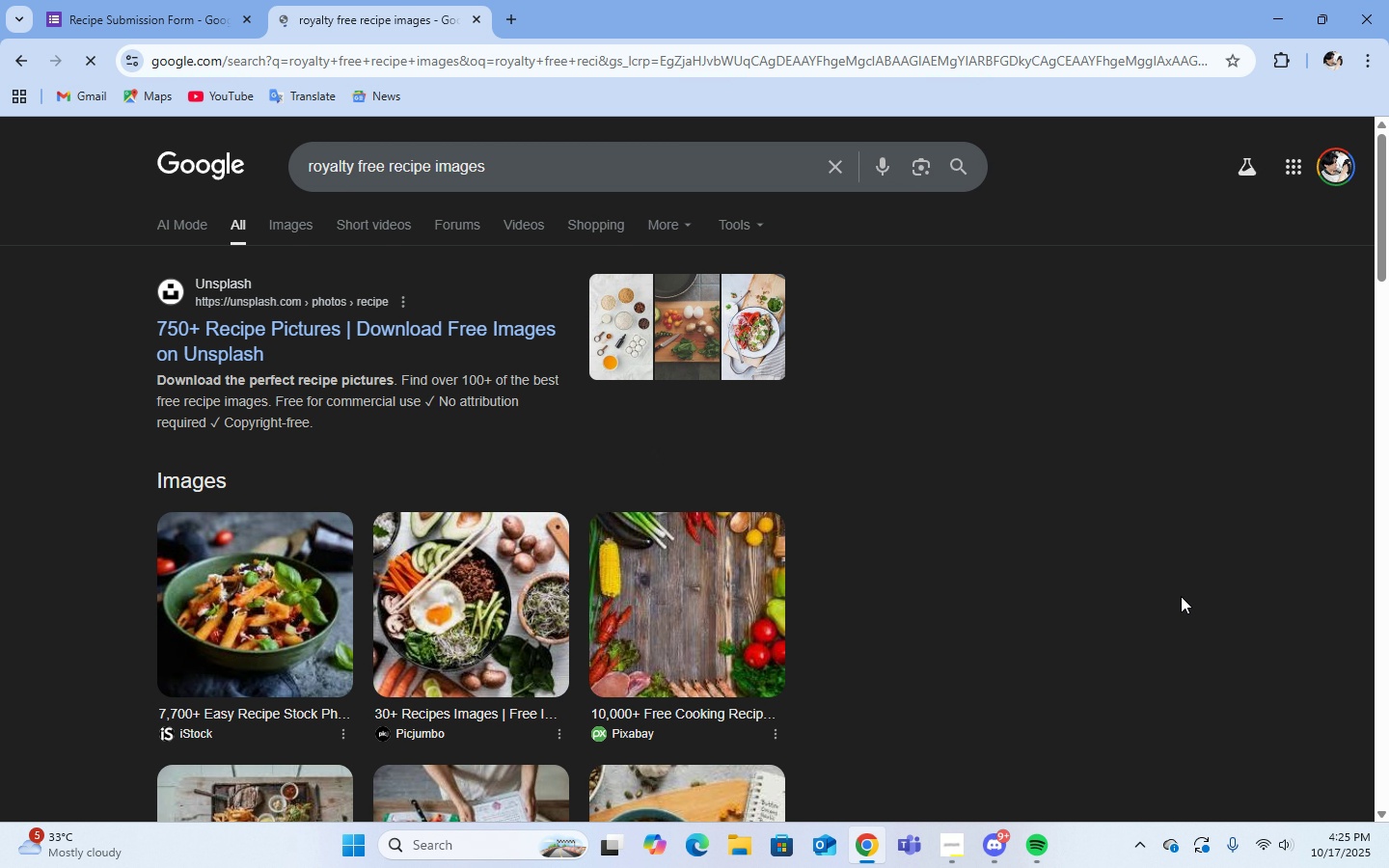 
scroll: coordinate [1181, 596], scroll_direction: down, amount: 2.0
 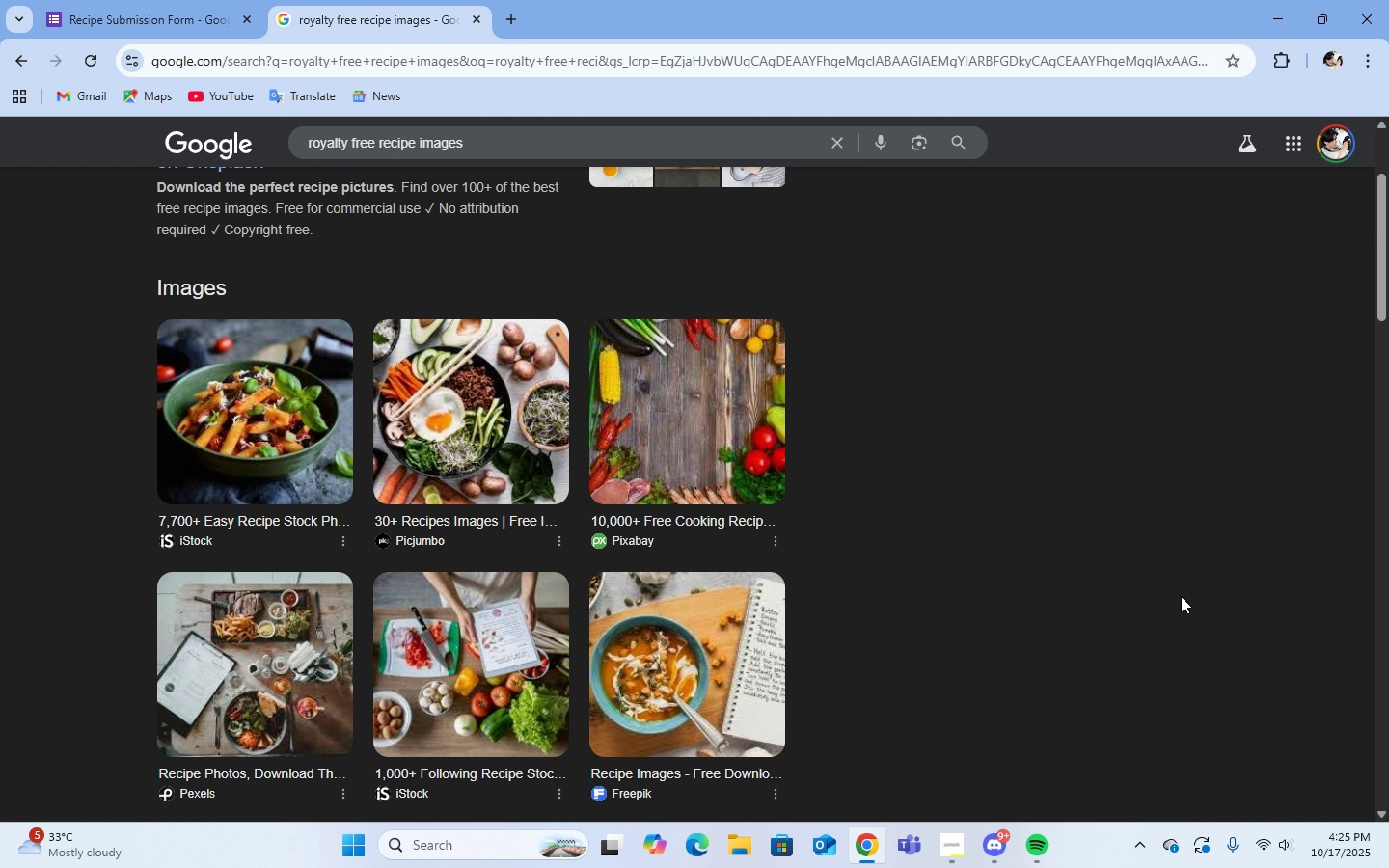 
scroll: coordinate [1181, 596], scroll_direction: up, amount: 4.0
 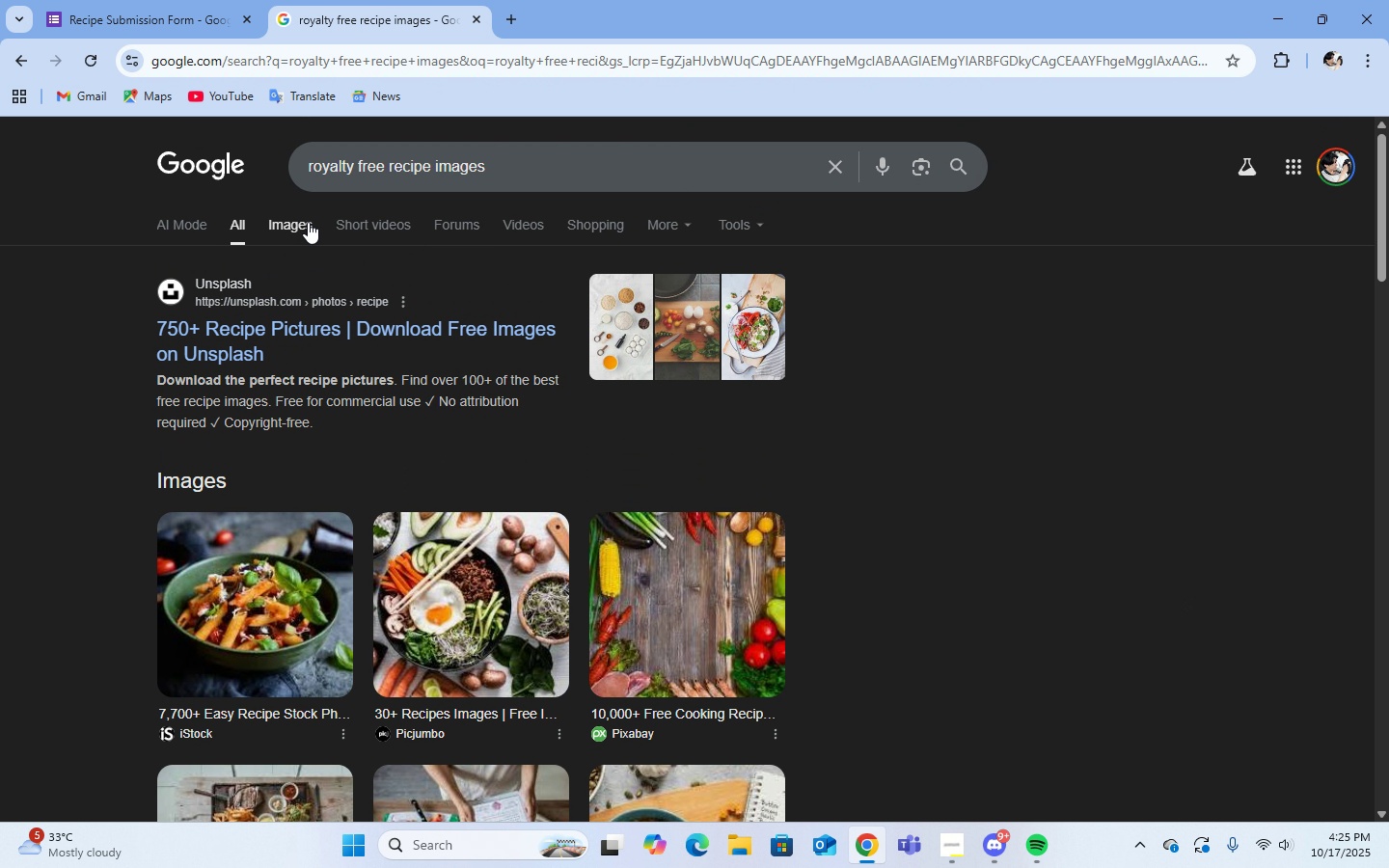 
left_click([308, 222])
 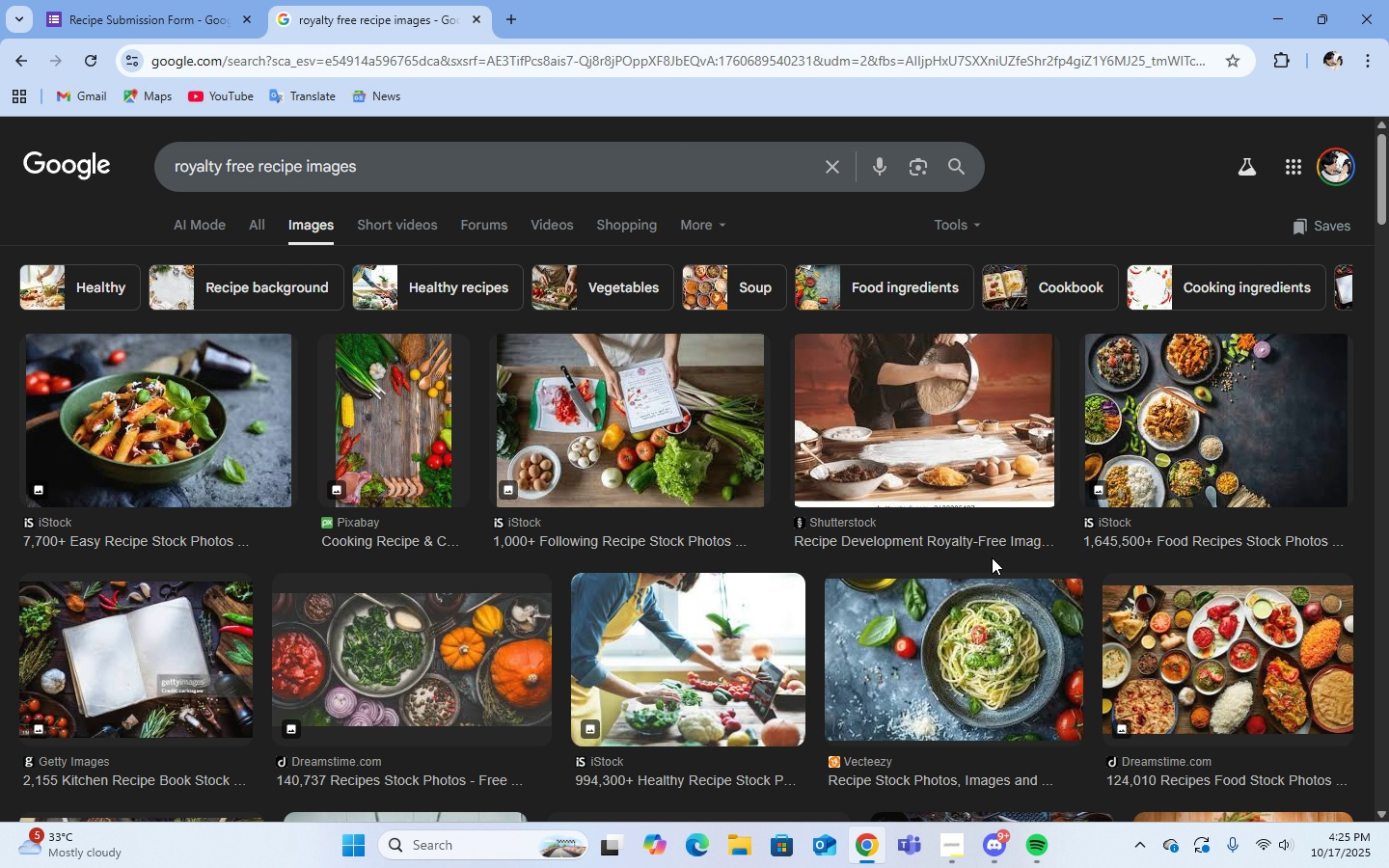 
scroll: coordinate [992, 557], scroll_direction: down, amount: 1.0
 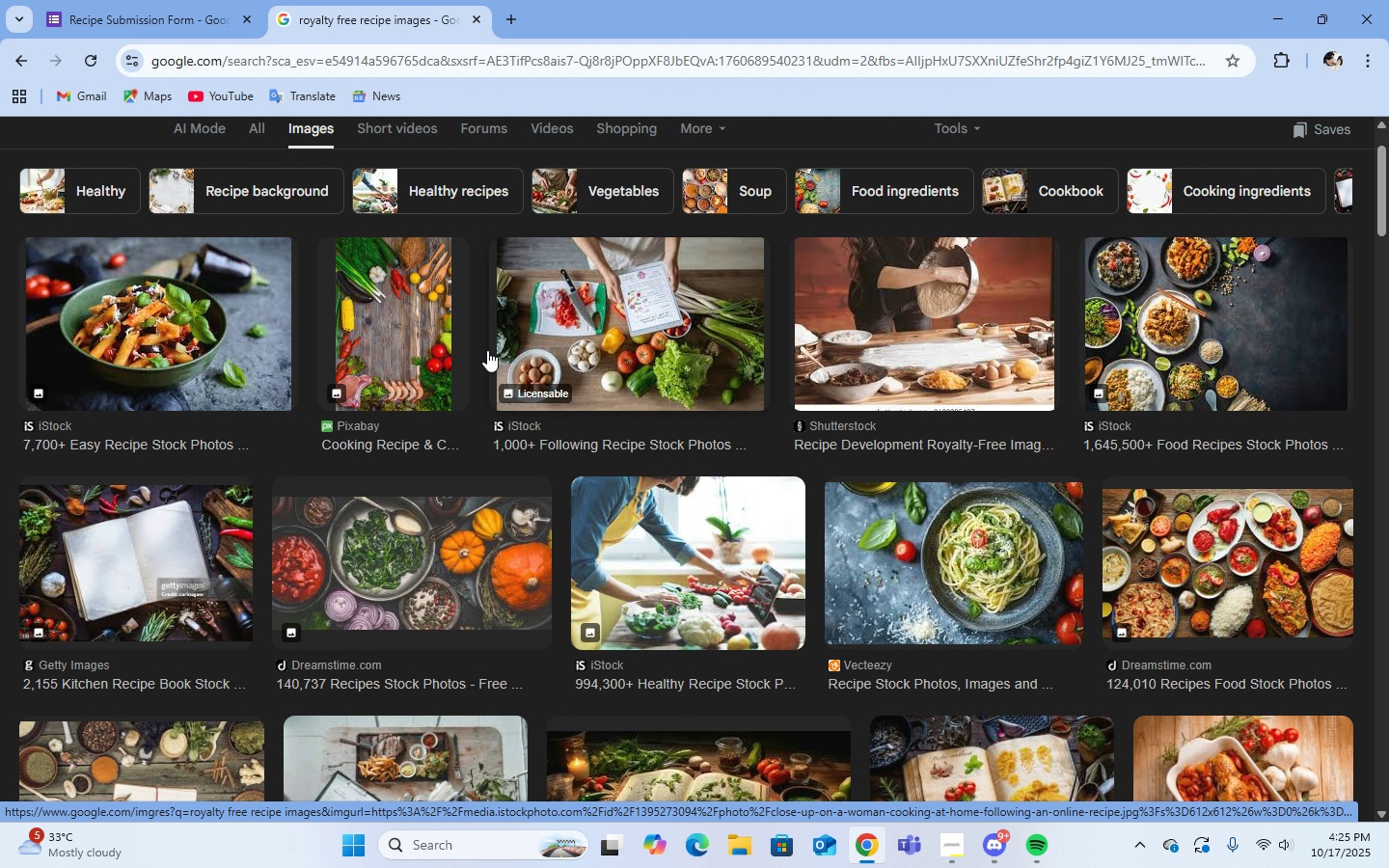 
wait(10.31)
 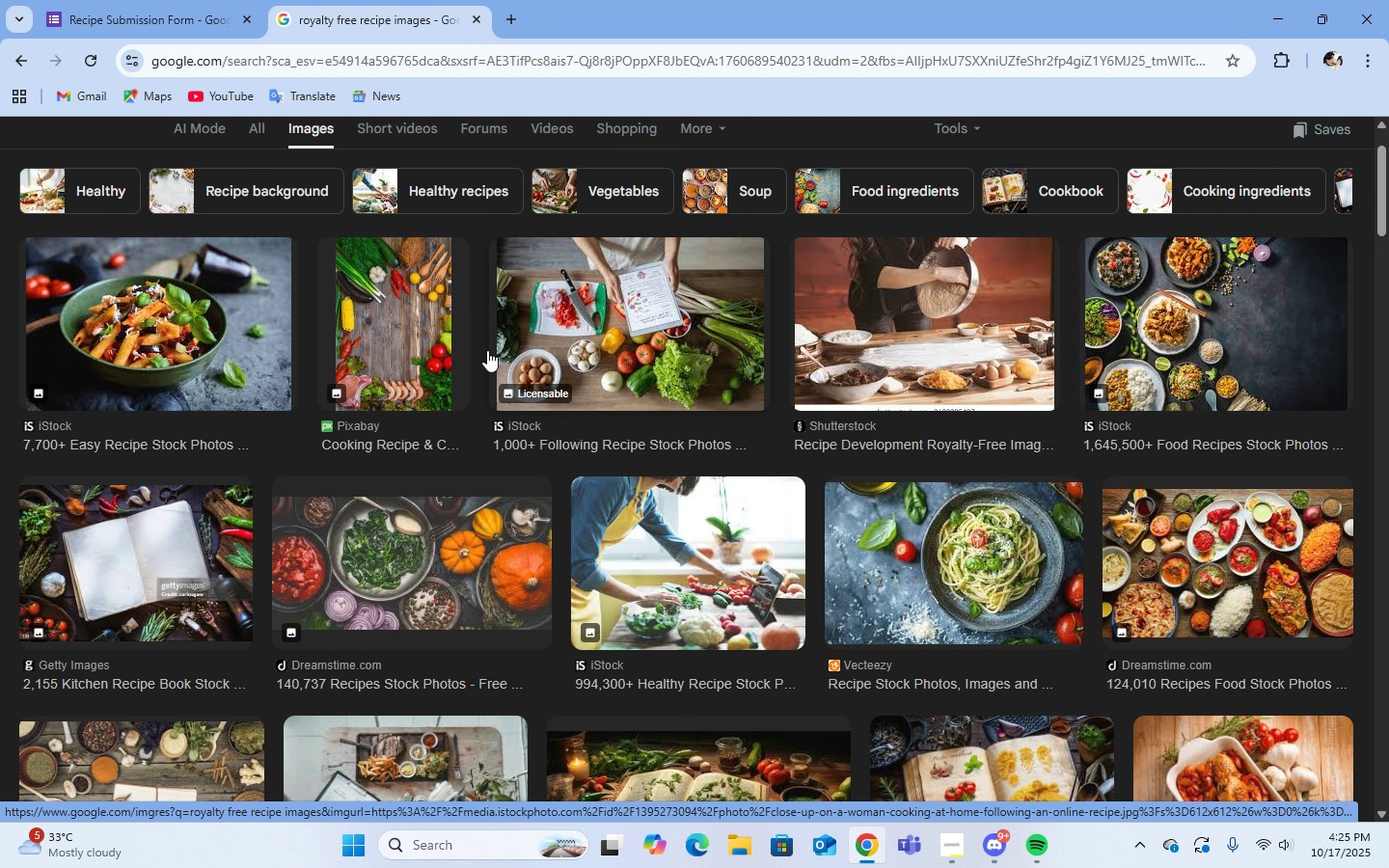 
scroll: coordinate [1142, 633], scroll_direction: down, amount: 2.0
 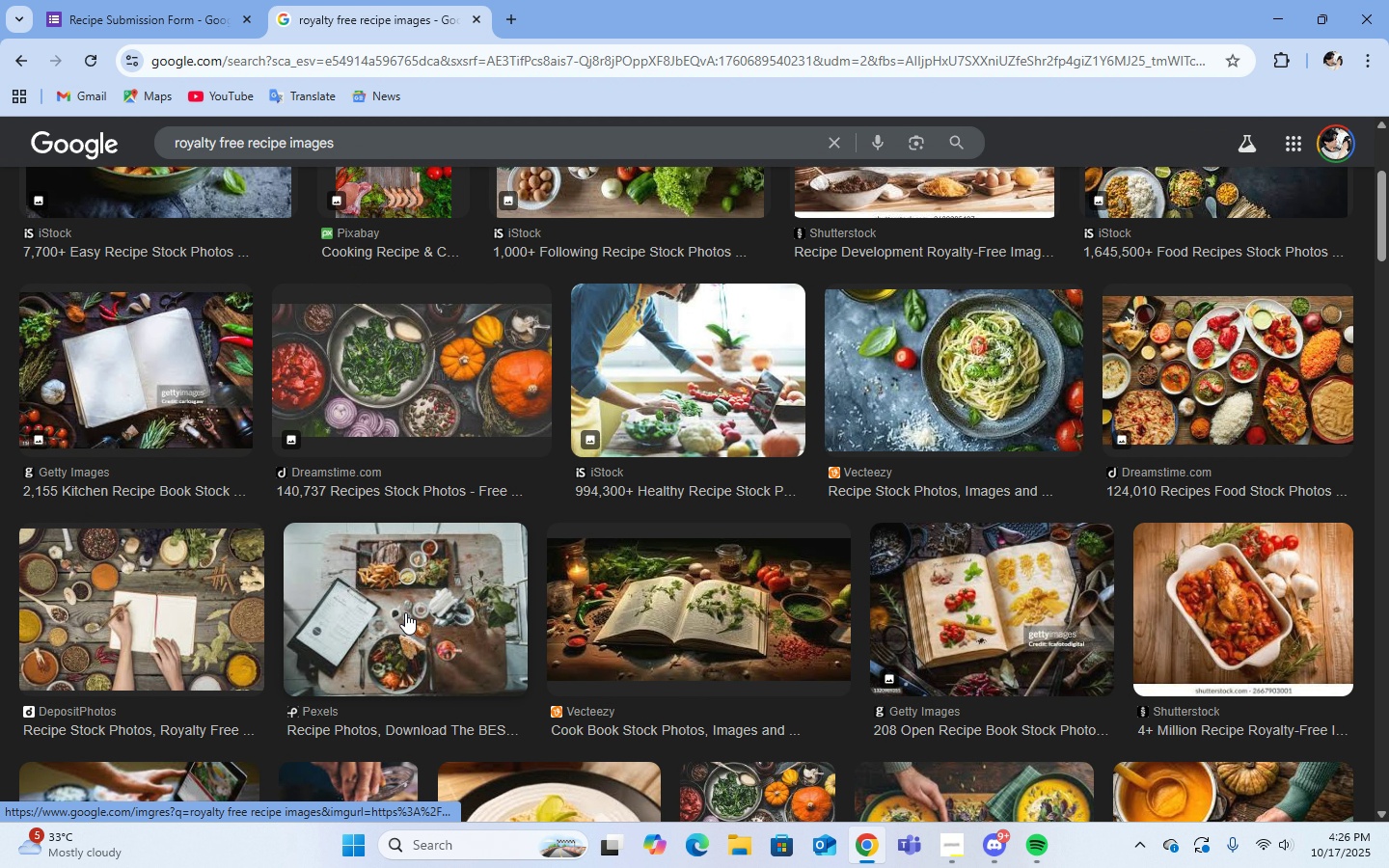 
left_click([405, 612])
 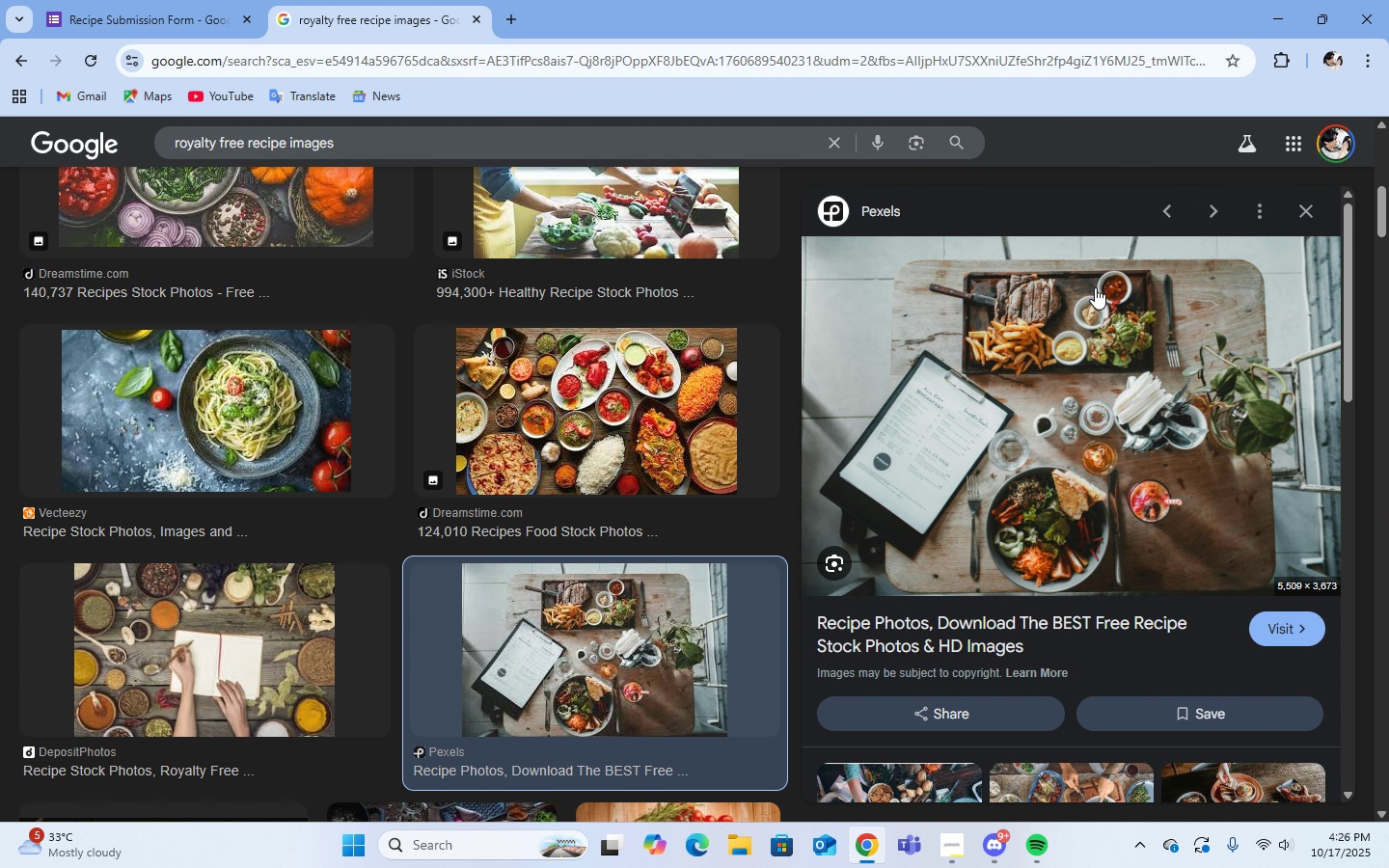 
left_click([1313, 203])
 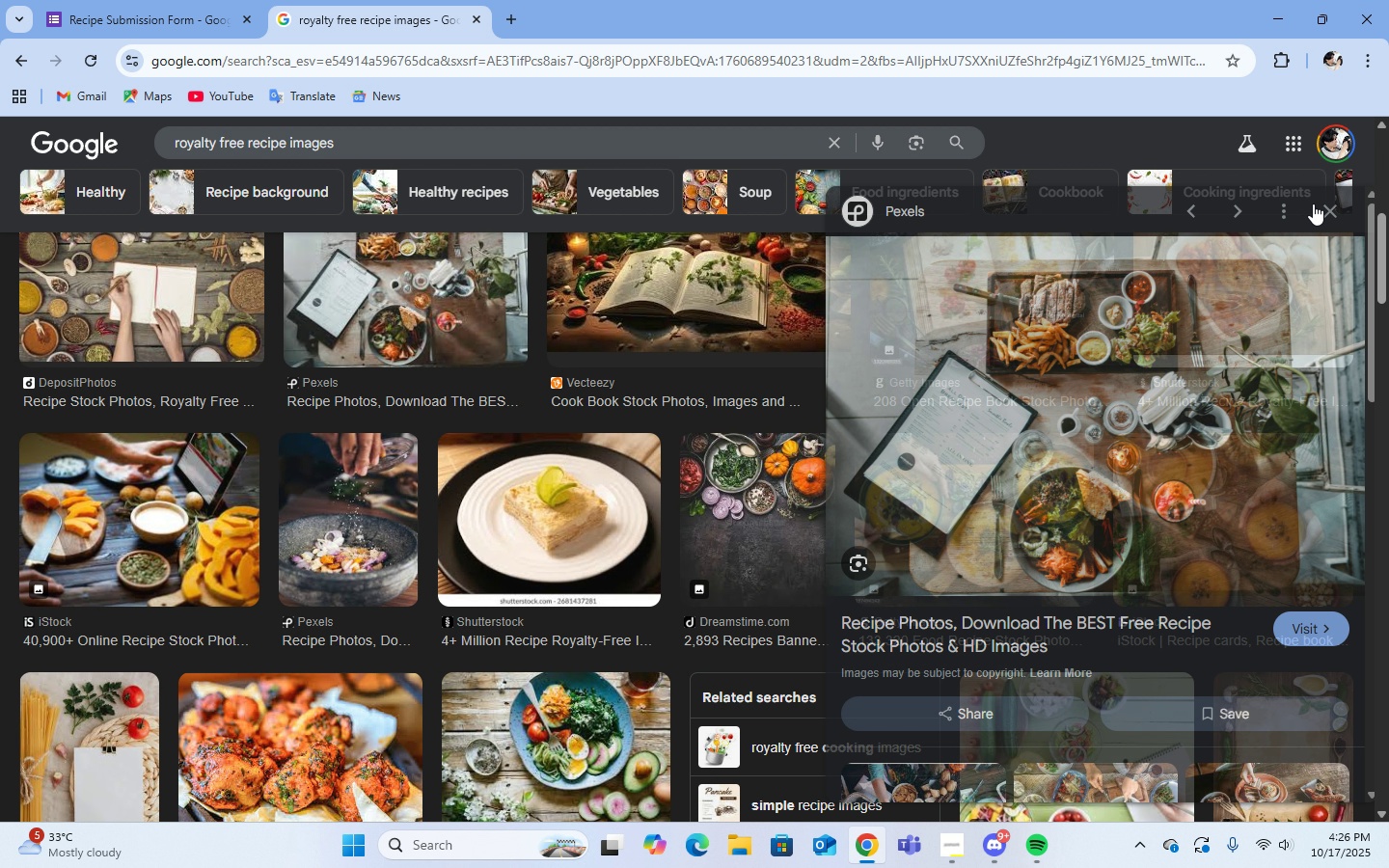 
middle_click([1313, 203])
 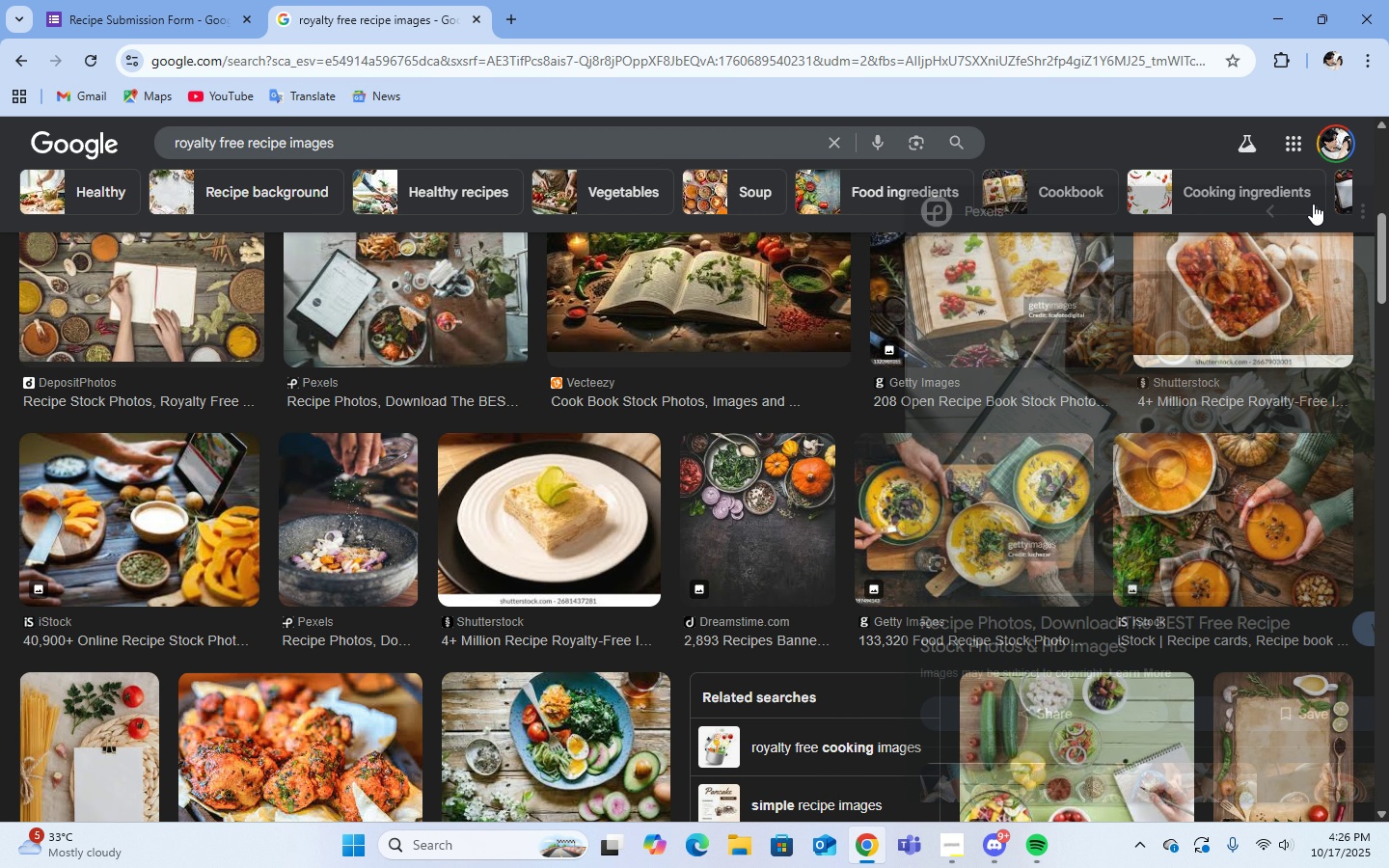 
left_click([1313, 203])
 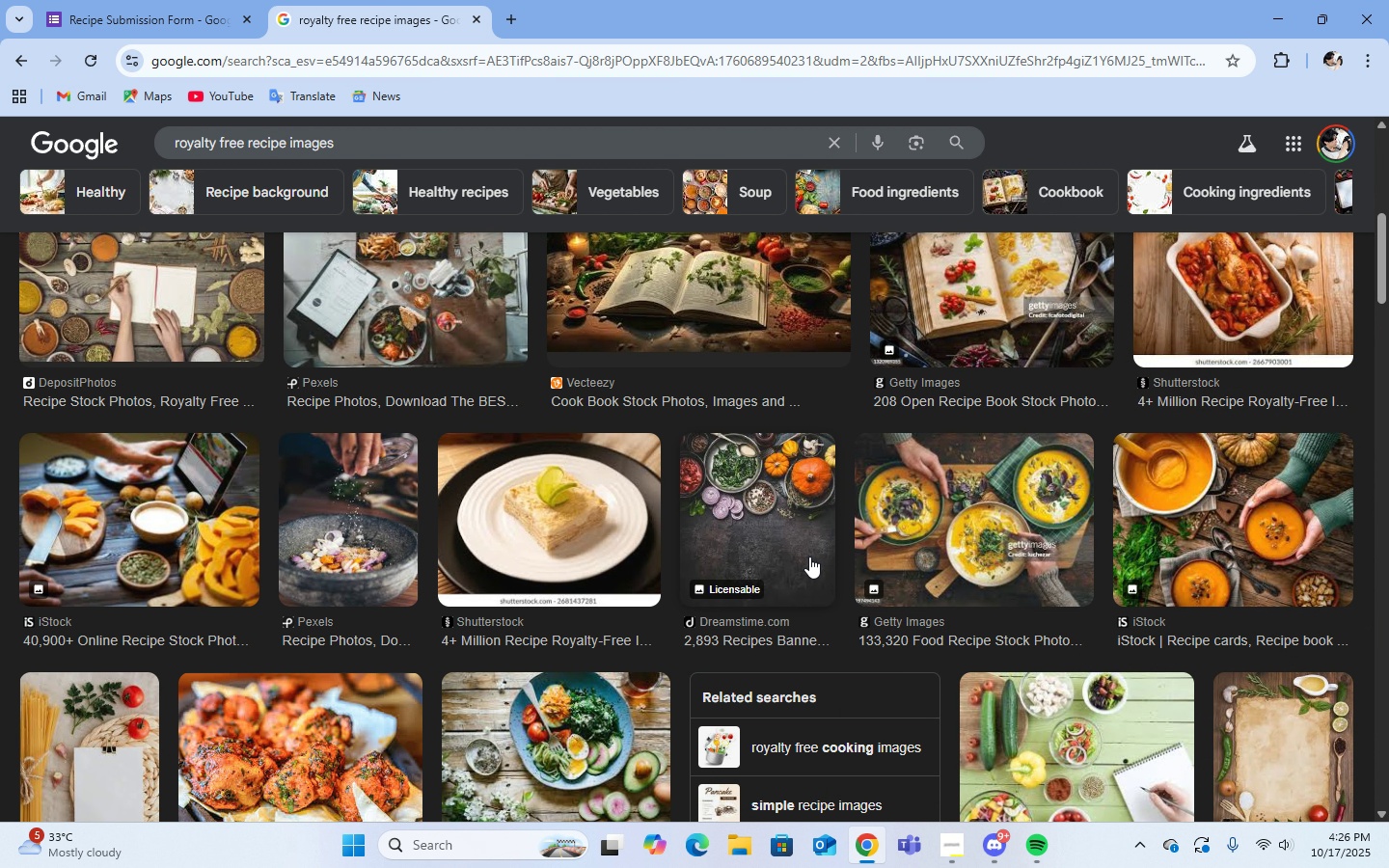 
scroll: coordinate [809, 556], scroll_direction: up, amount: 3.0
 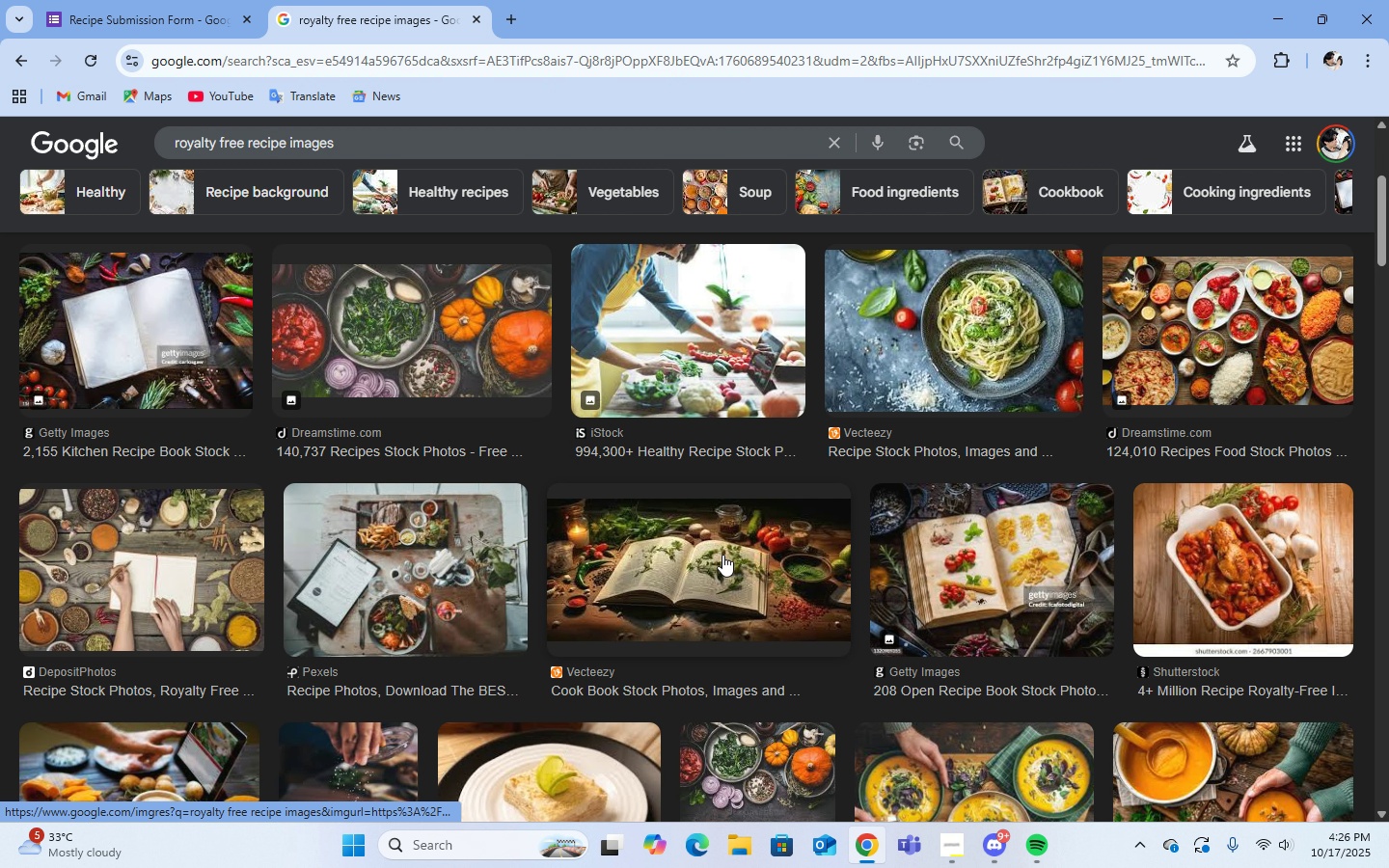 
left_click([722, 555])
 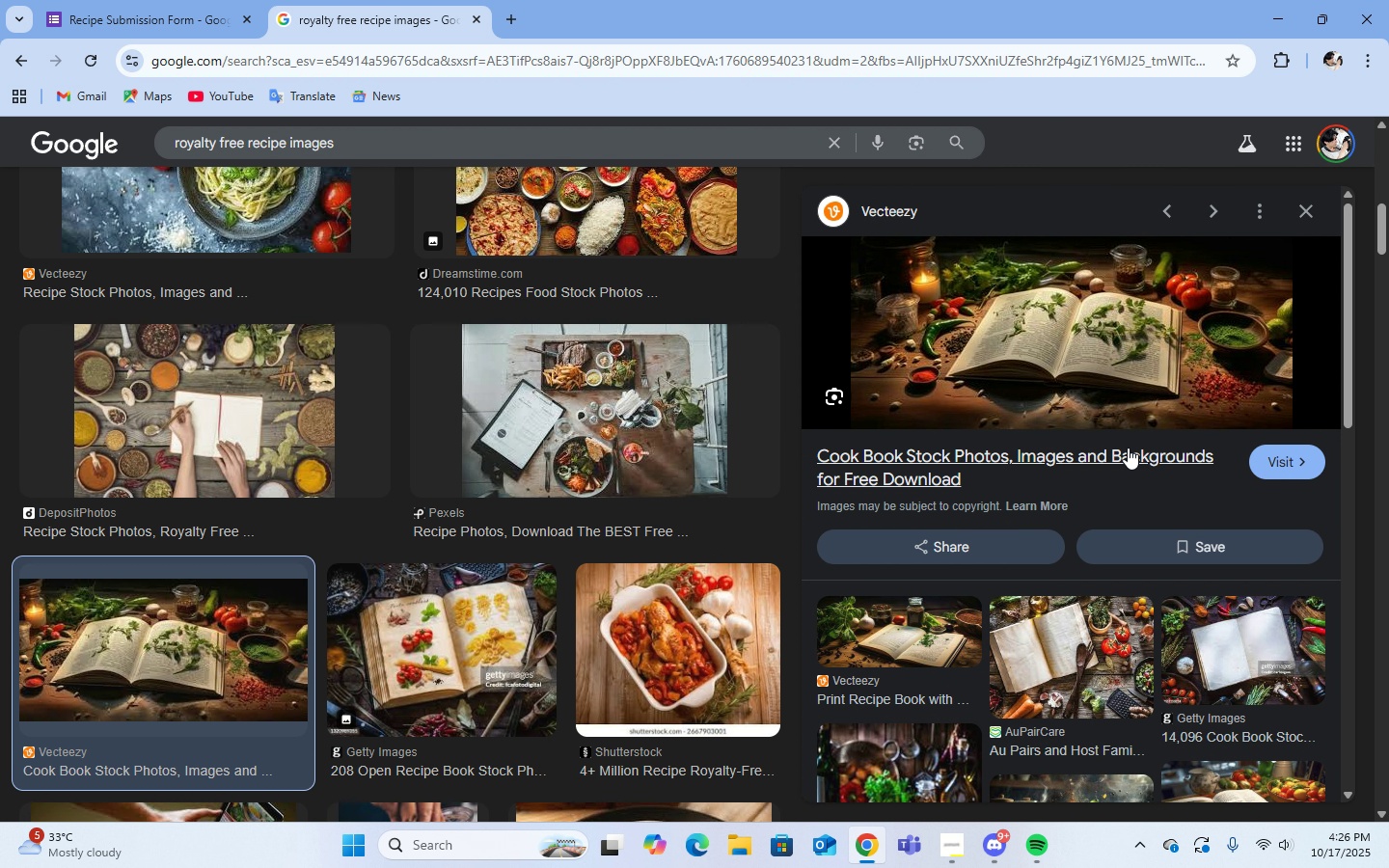 
right_click([1147, 348])
 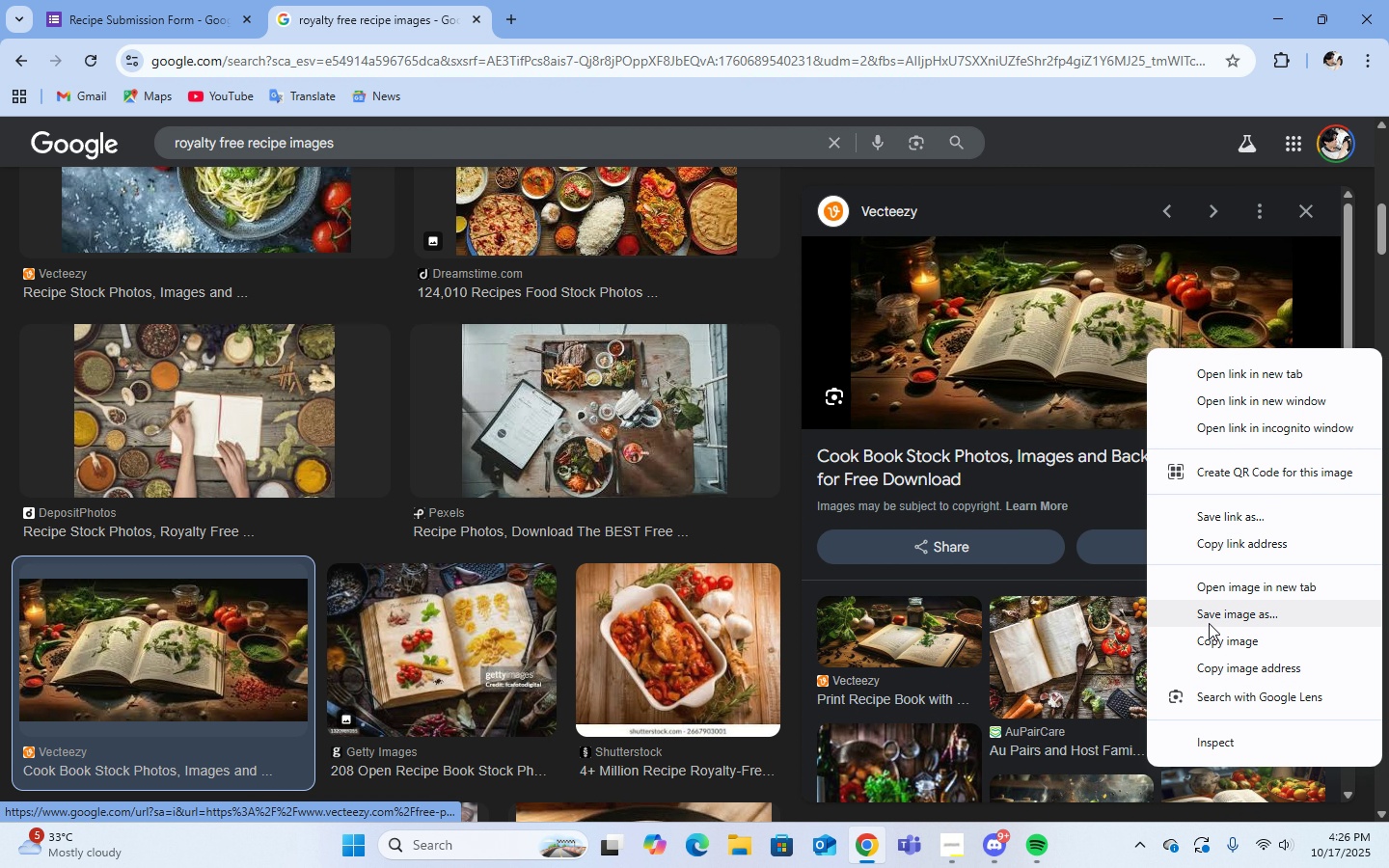 
left_click([1207, 617])
 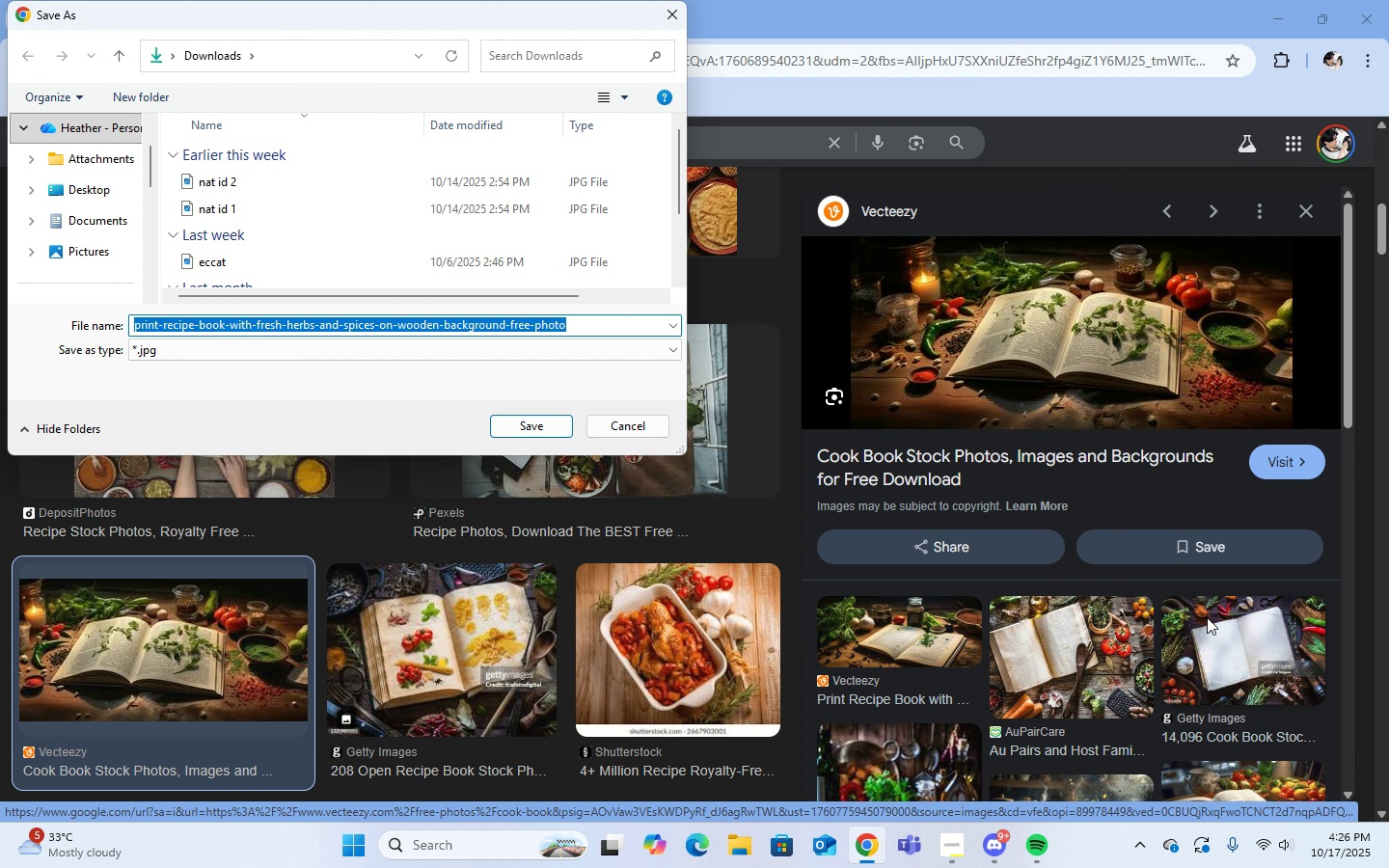 
type(recipe header)
 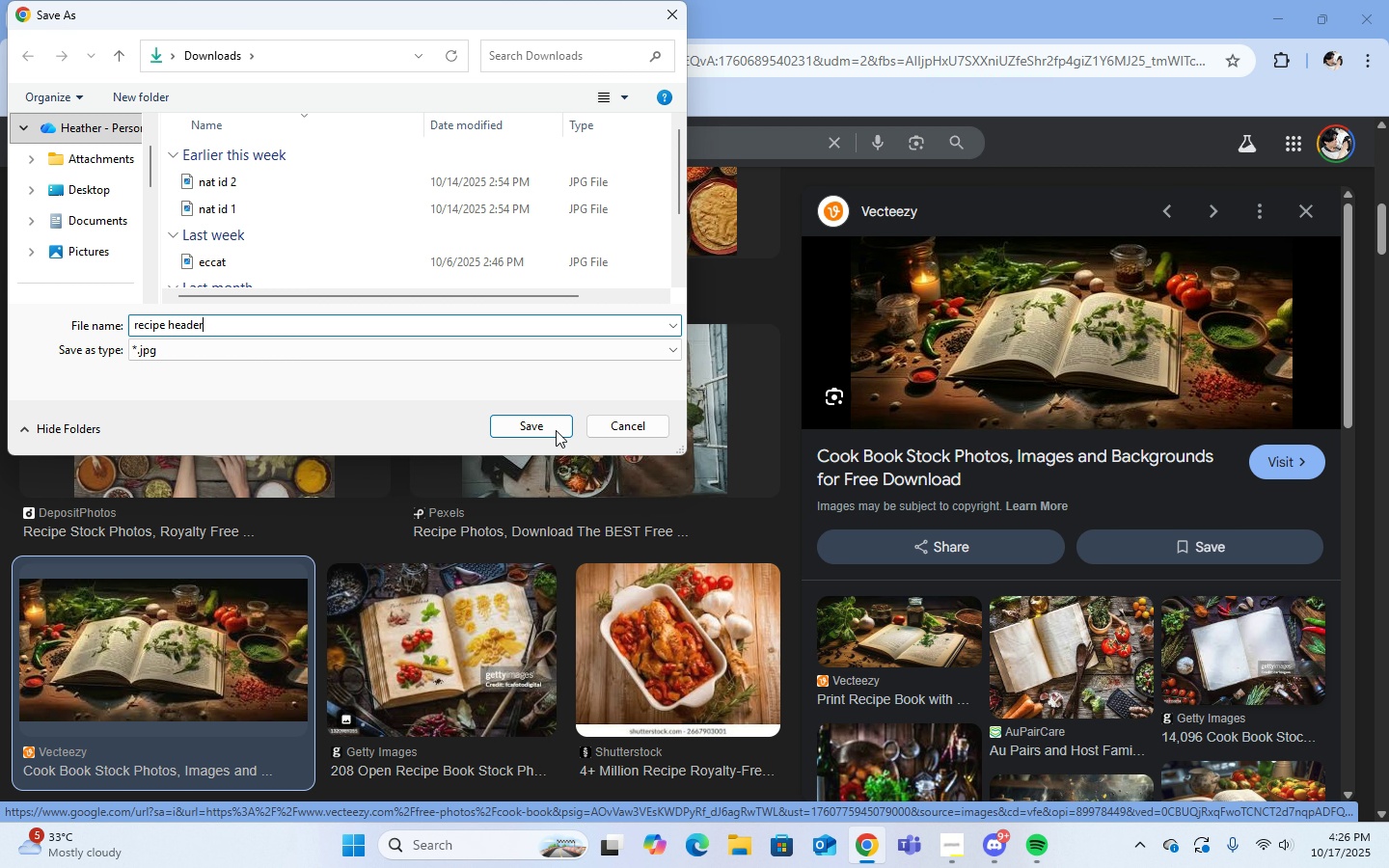 
left_click([556, 430])
 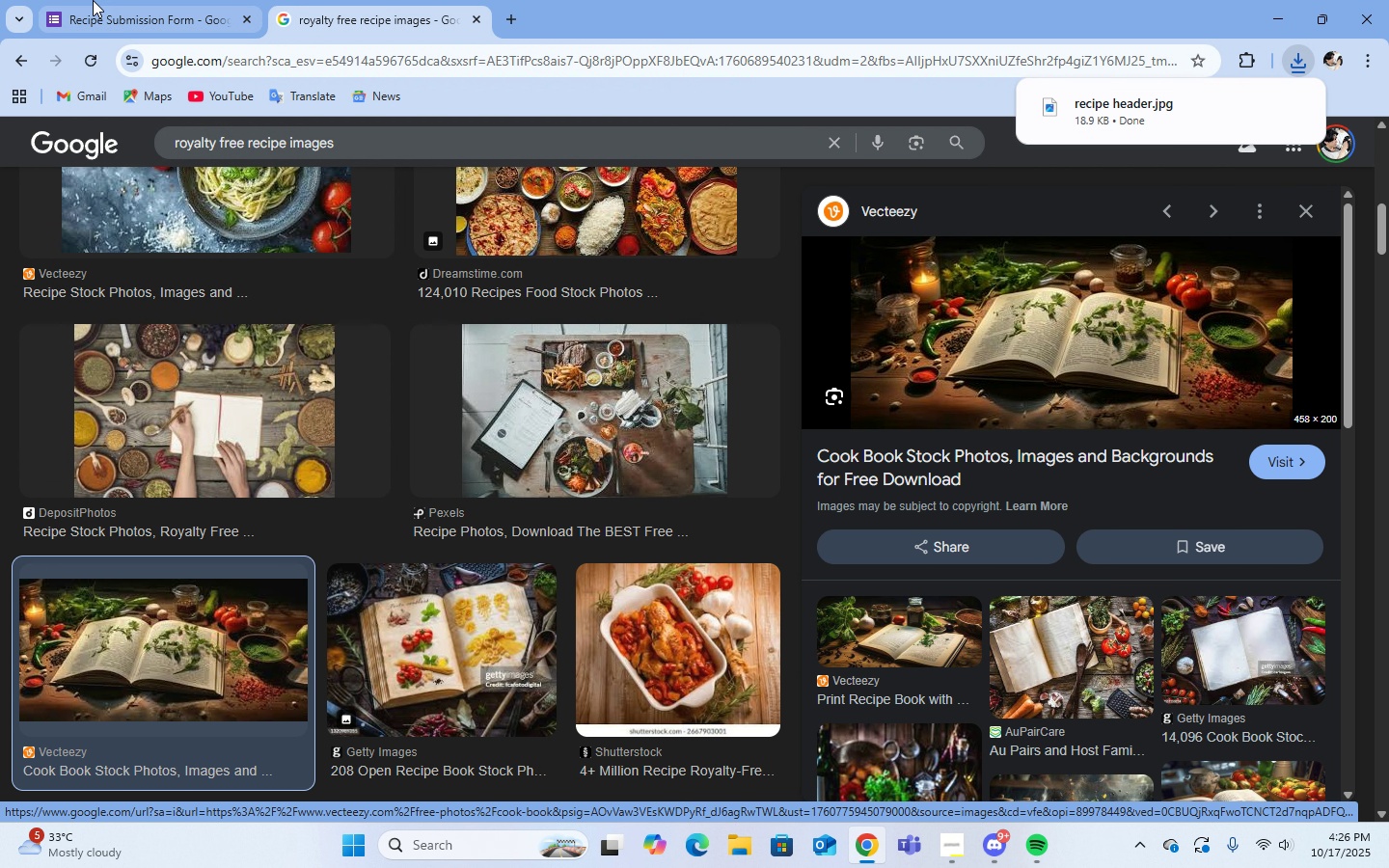 
double_click([93, 0])
 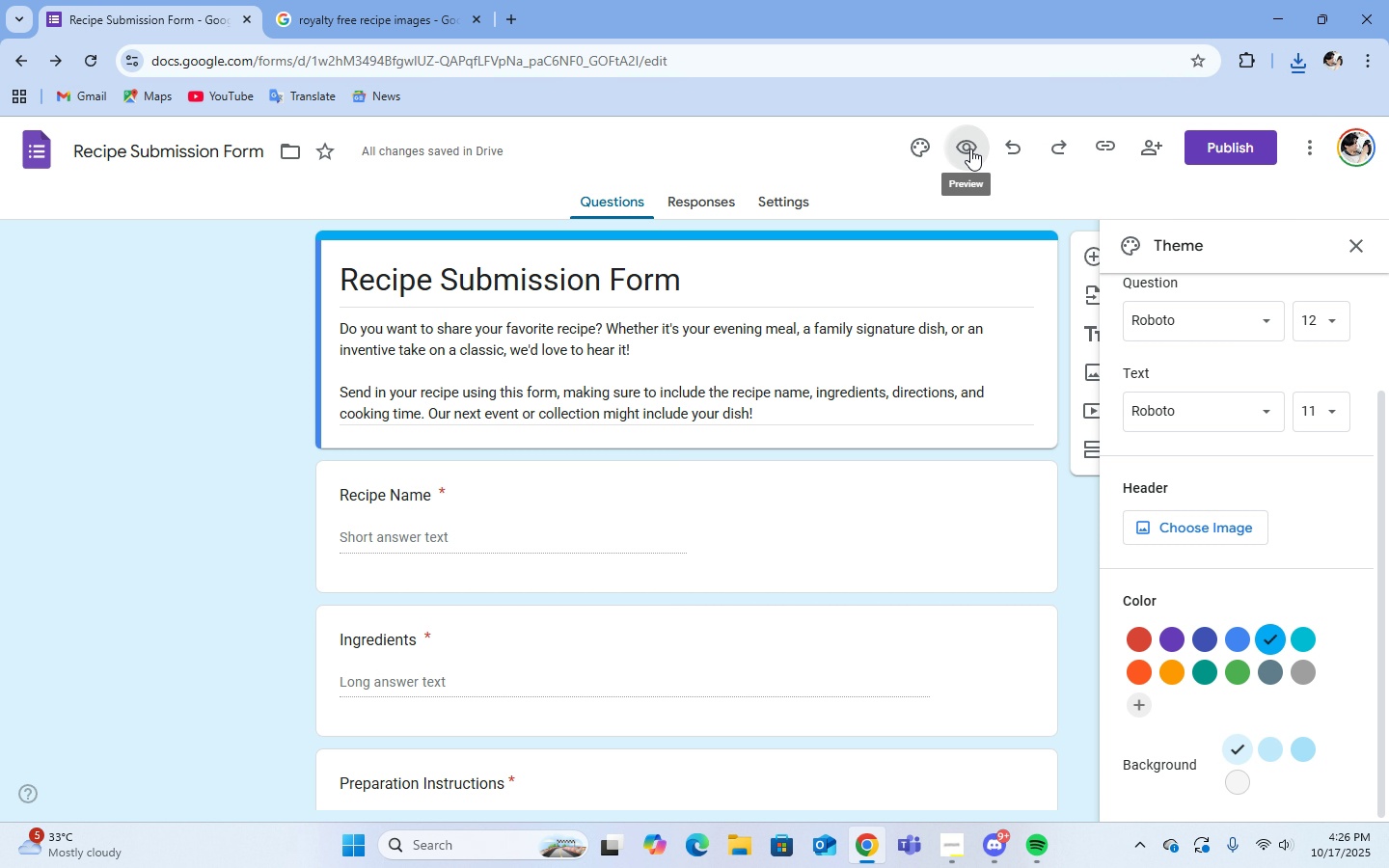 
left_click([970, 149])
 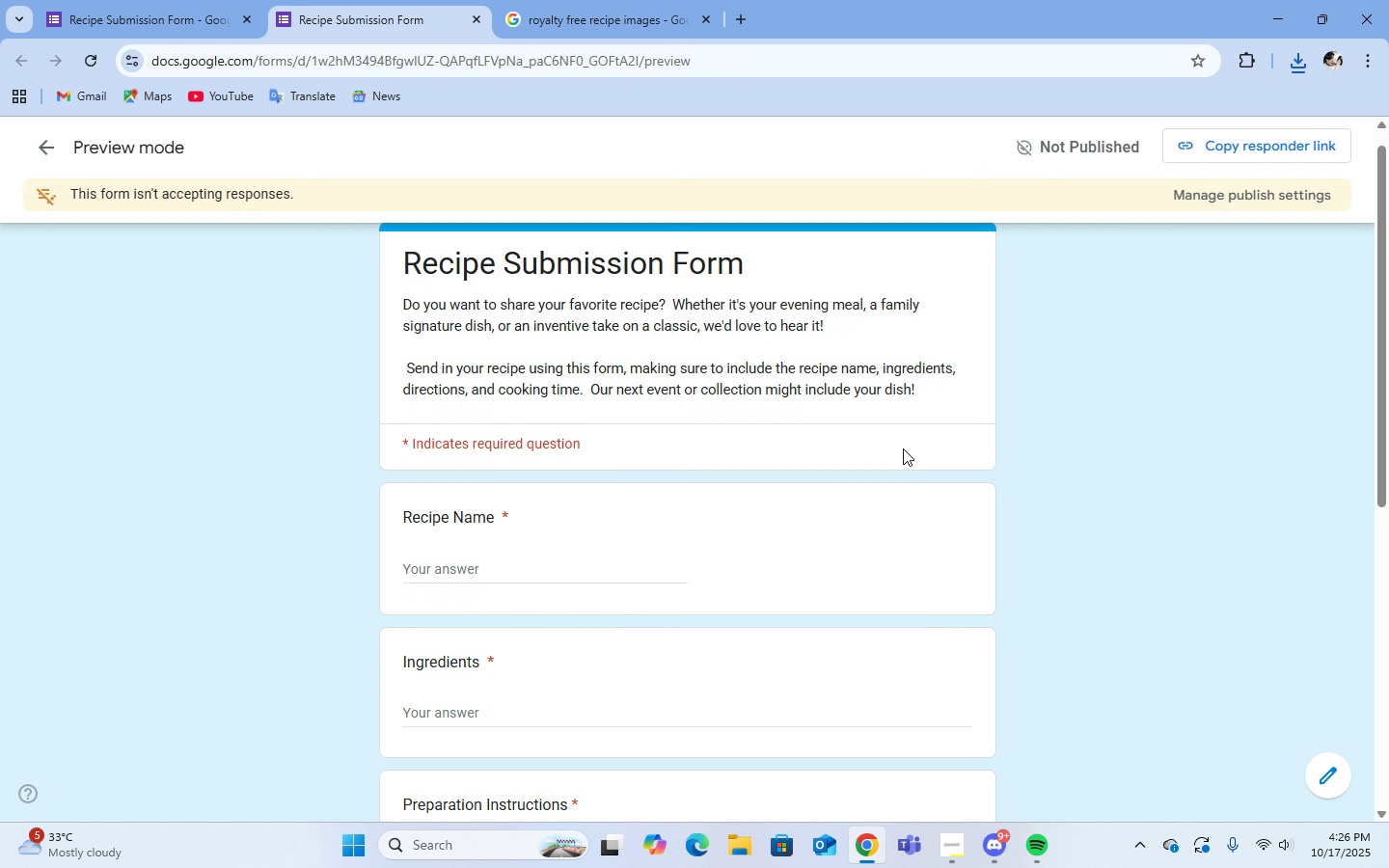 
scroll: coordinate [903, 448], scroll_direction: down, amount: 1.0
 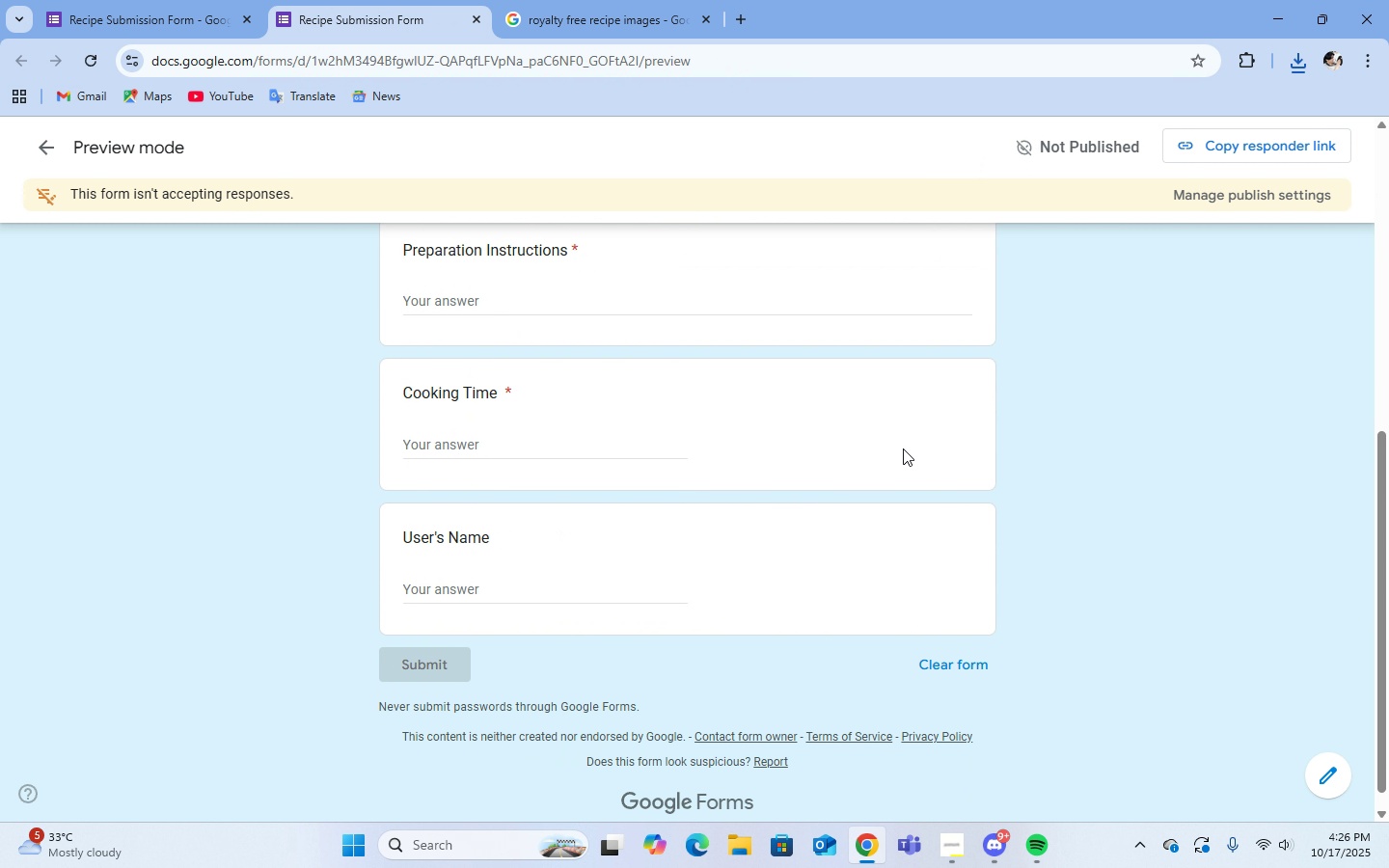 
scroll: coordinate [903, 448], scroll_direction: up, amount: 8.0
 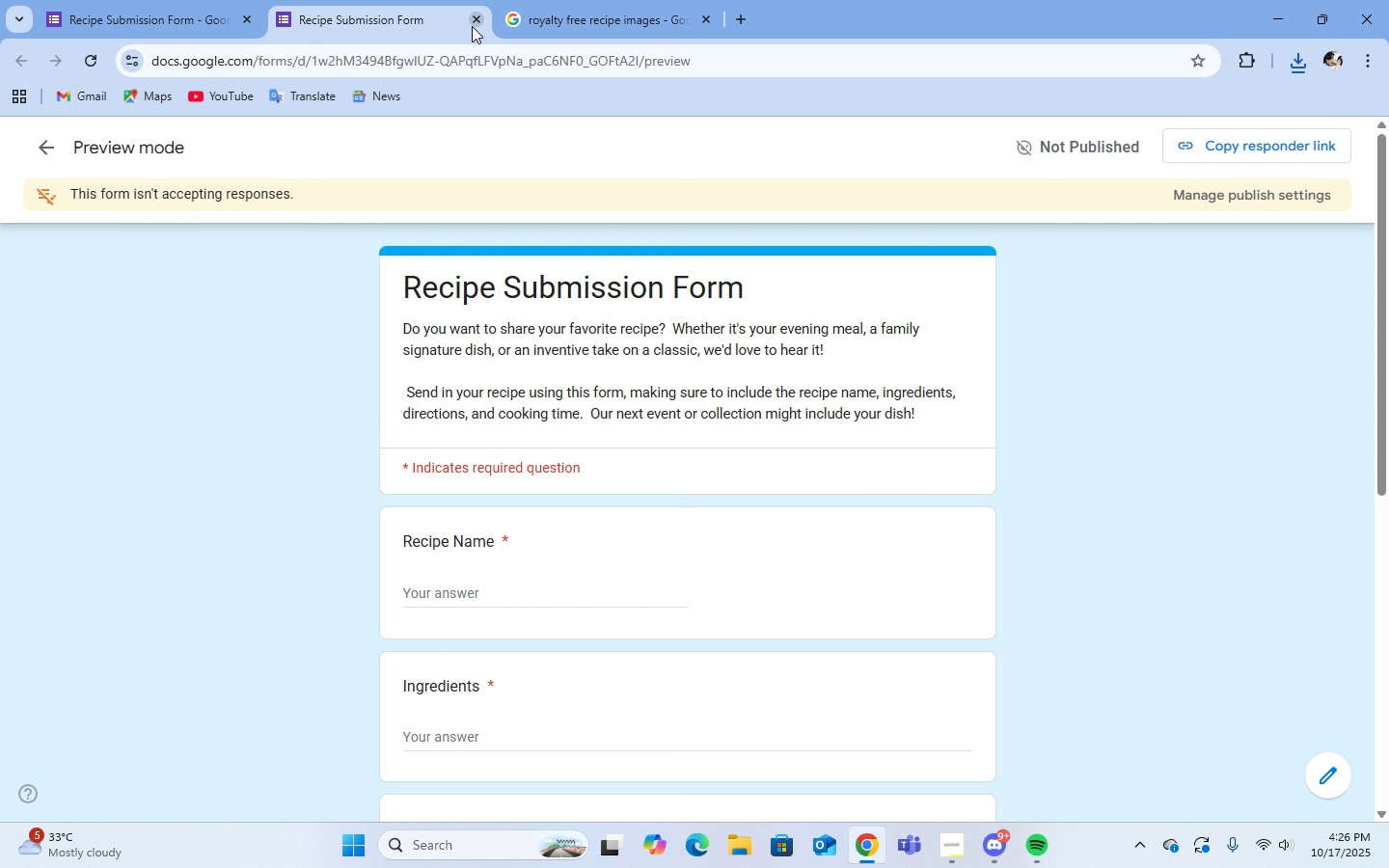 
left_click([472, 26])
 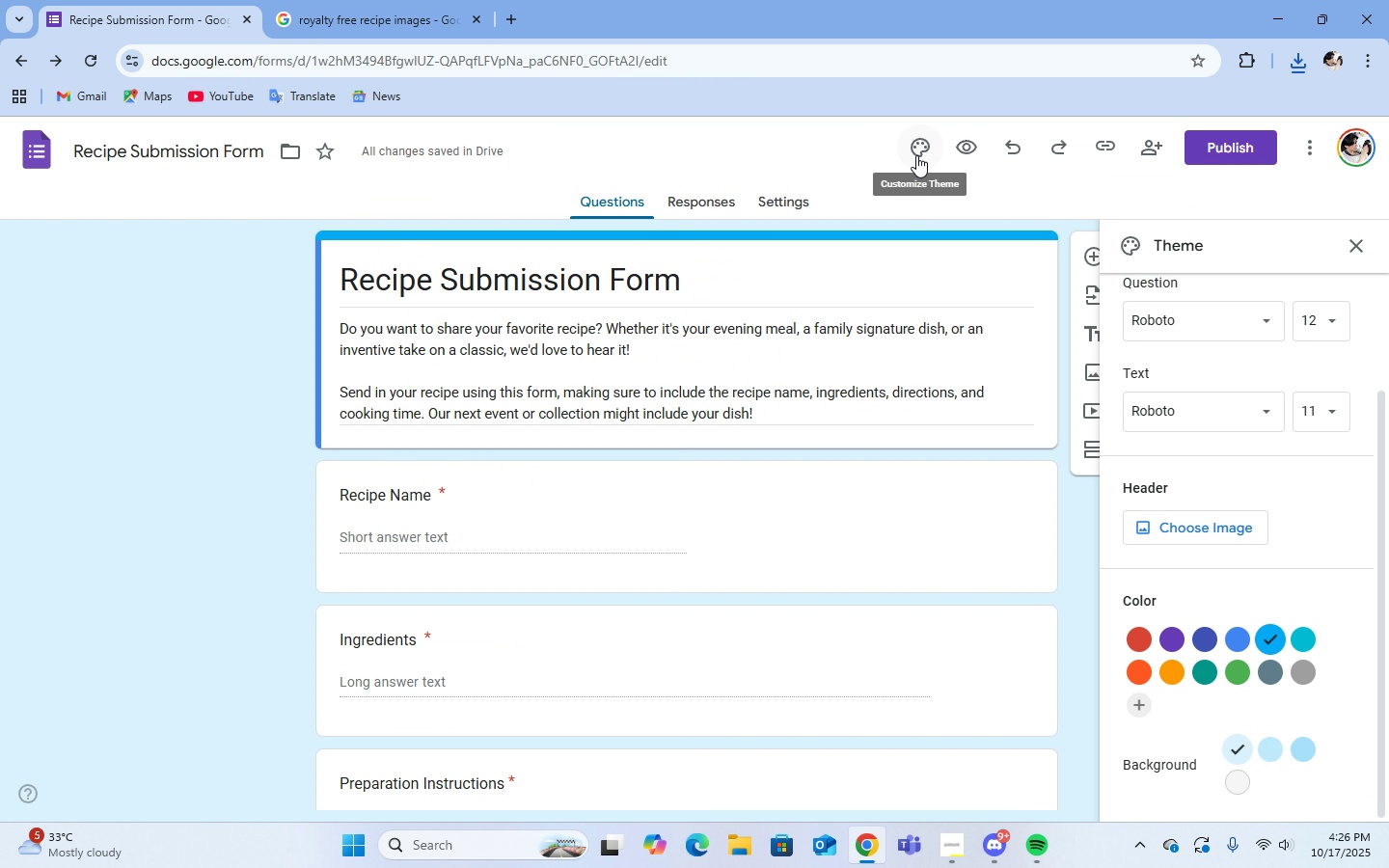 
scroll: coordinate [1293, 624], scroll_direction: down, amount: 3.0
 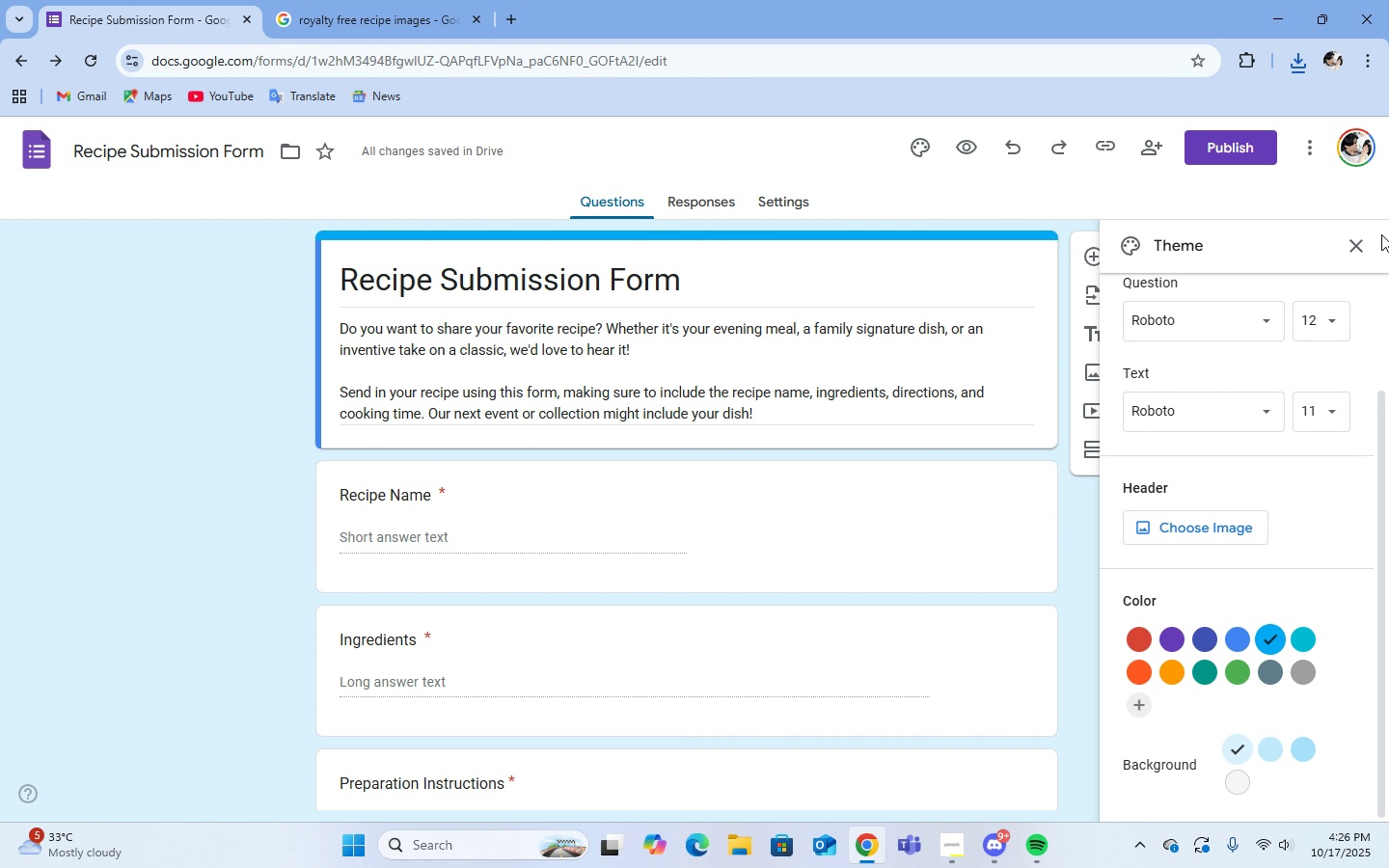 
left_click([1349, 245])
 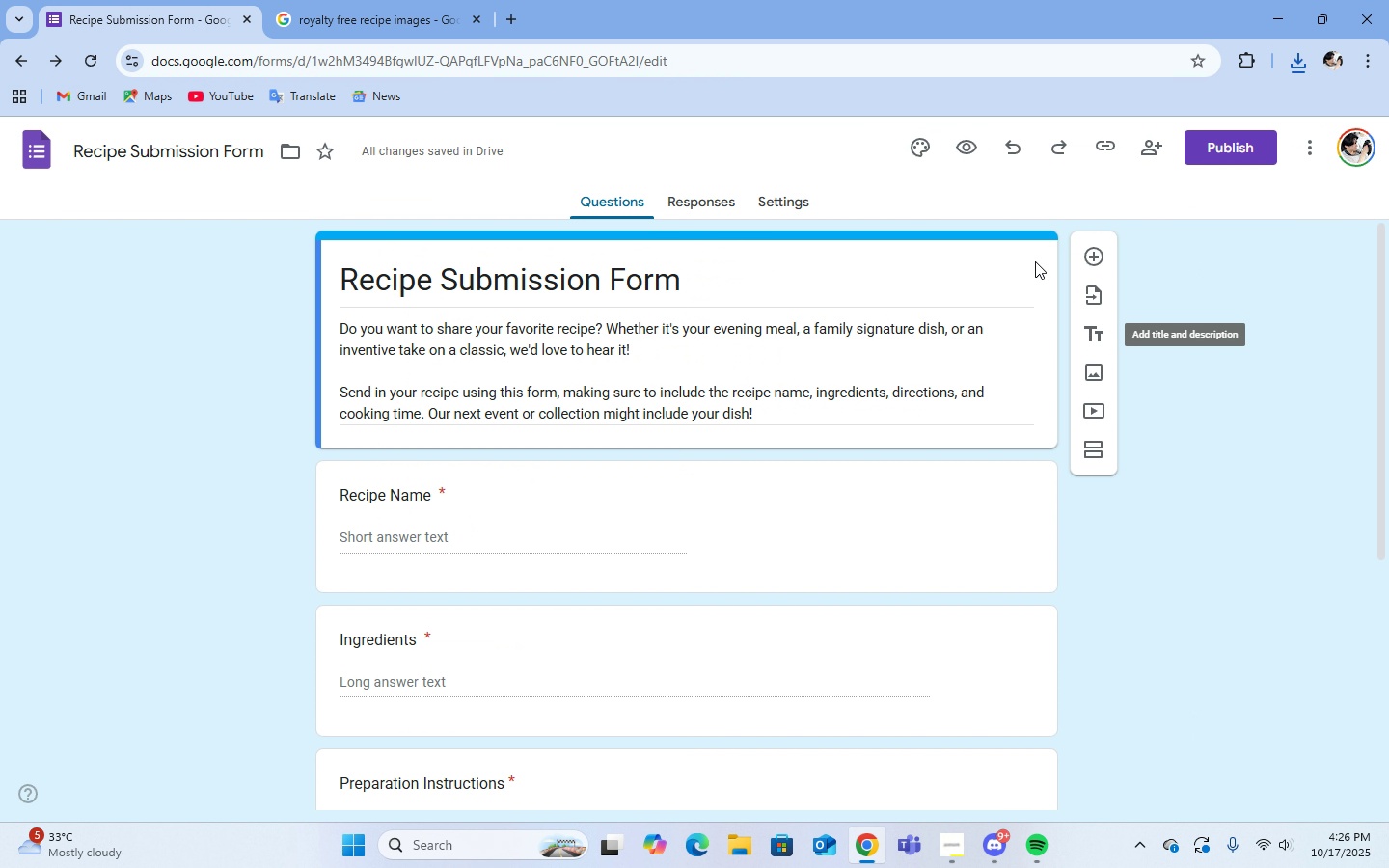 
double_click([1033, 257])
 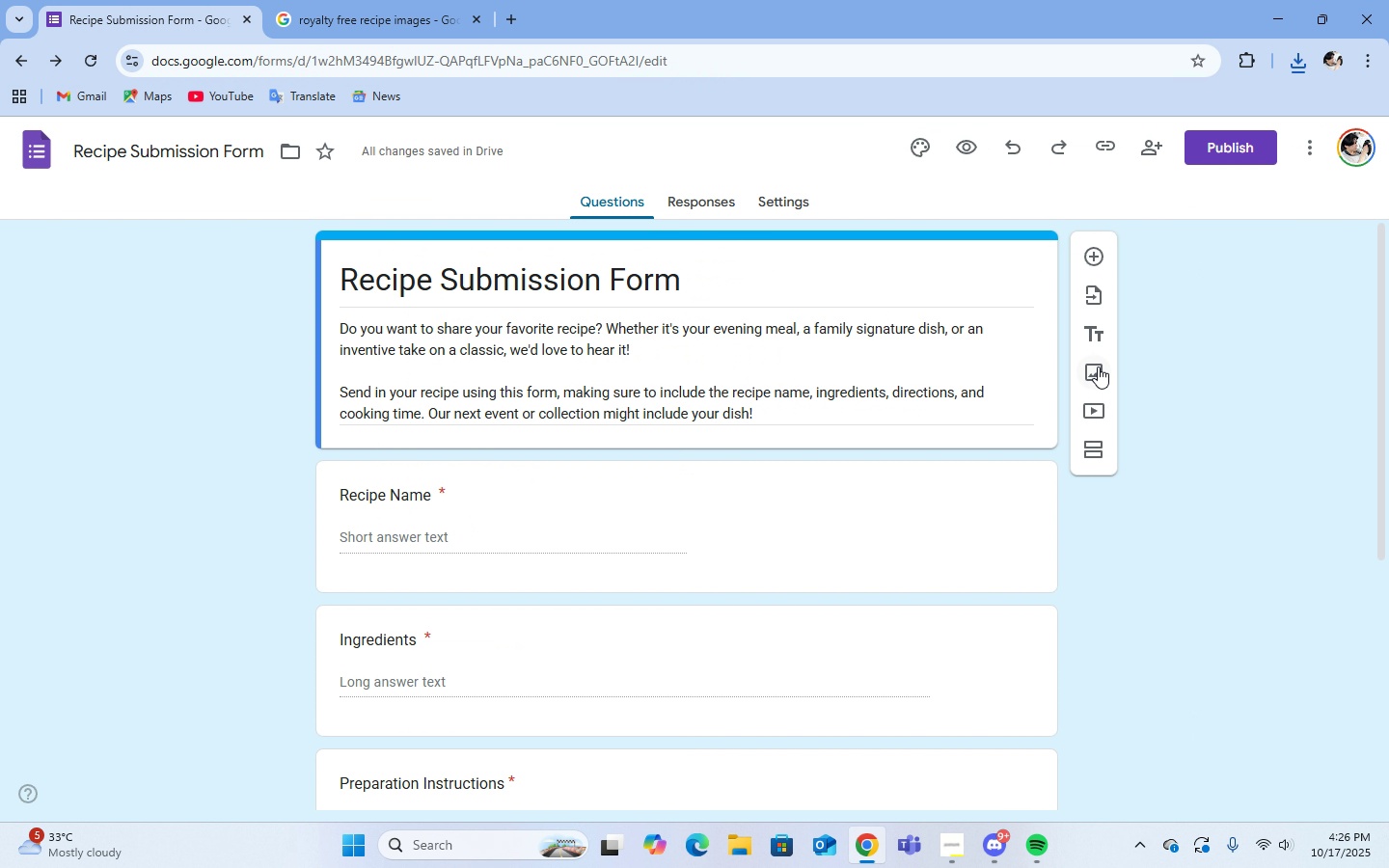 
double_click([1098, 366])
 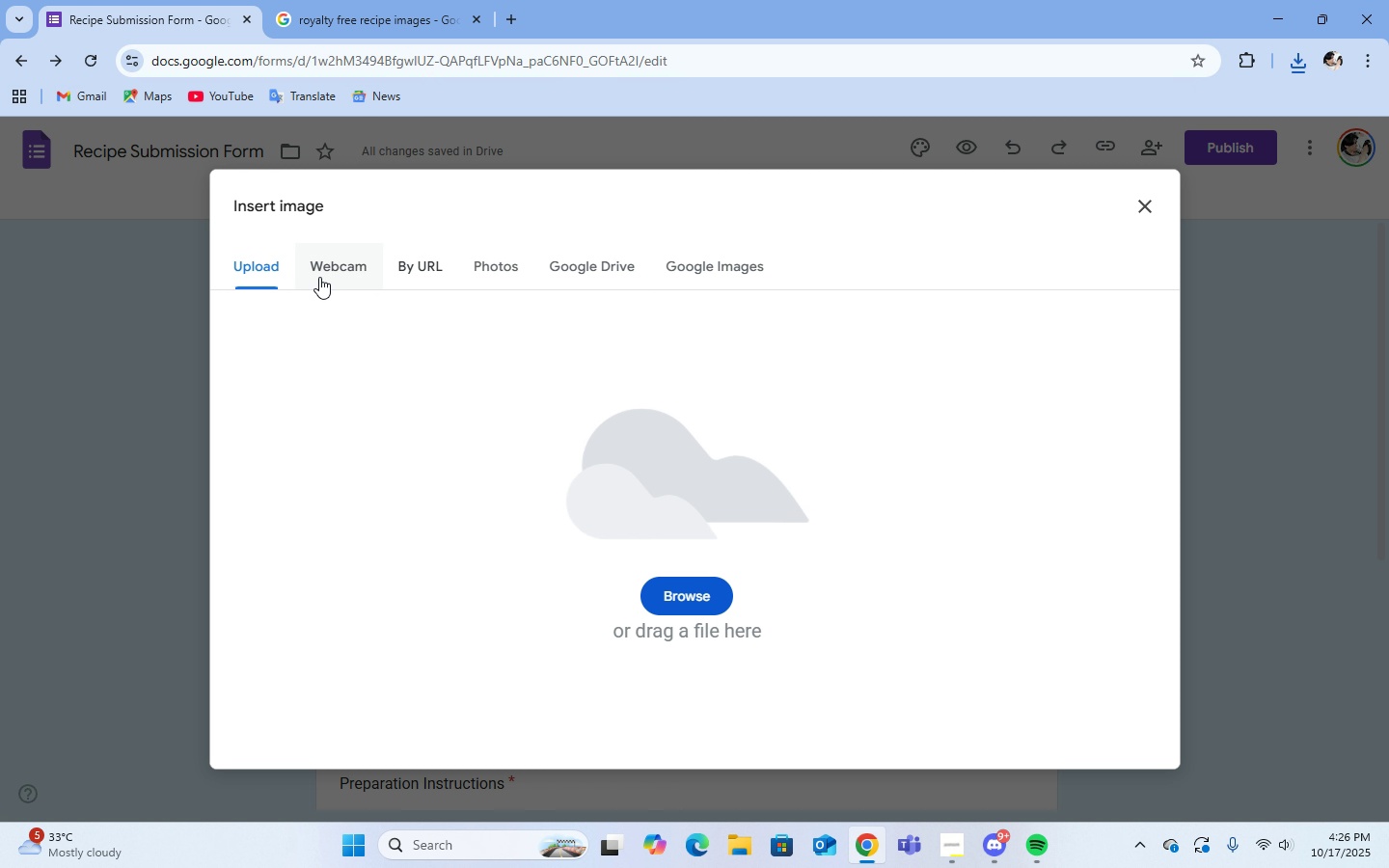 
left_click([684, 594])
 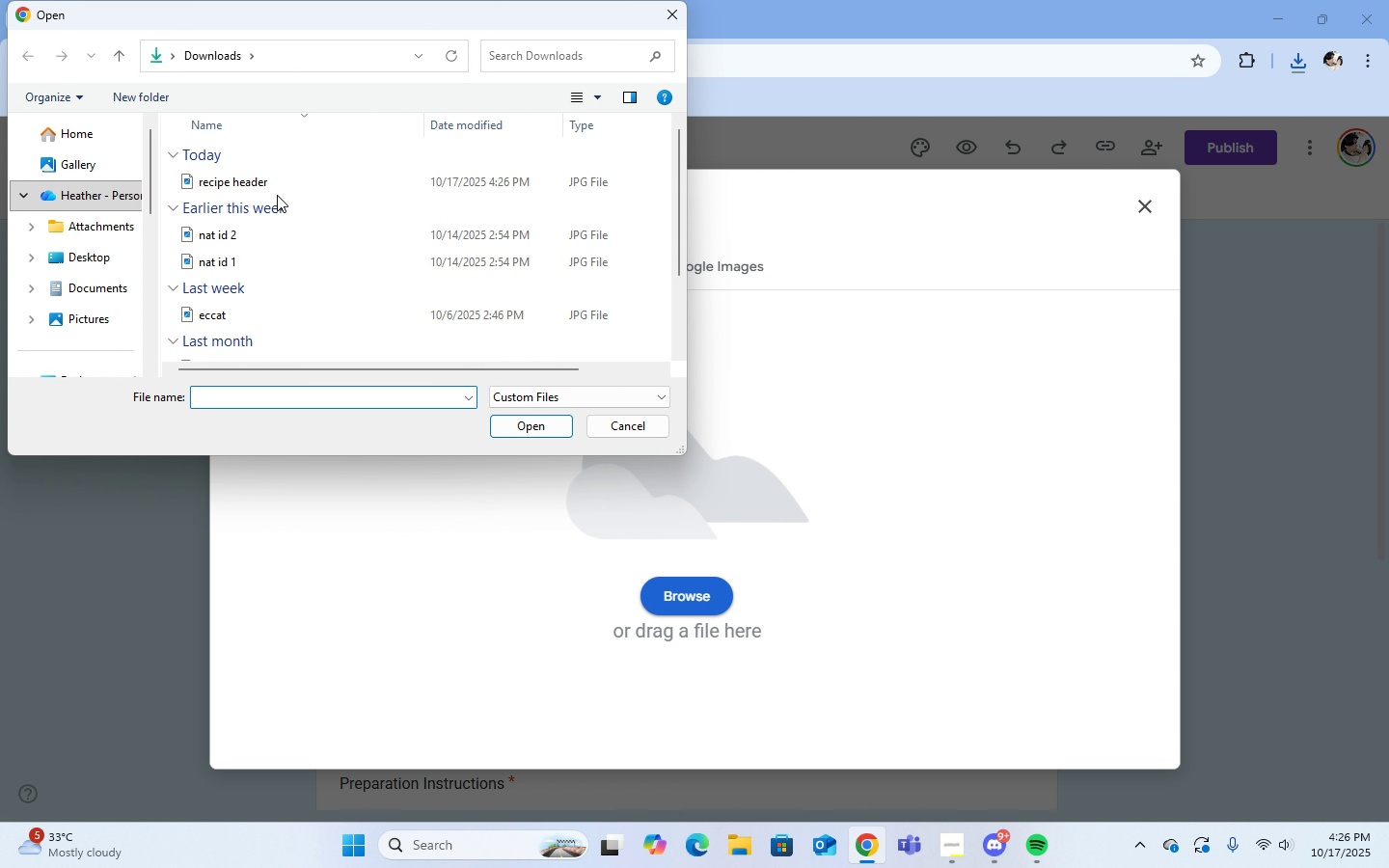 
left_click([274, 183])
 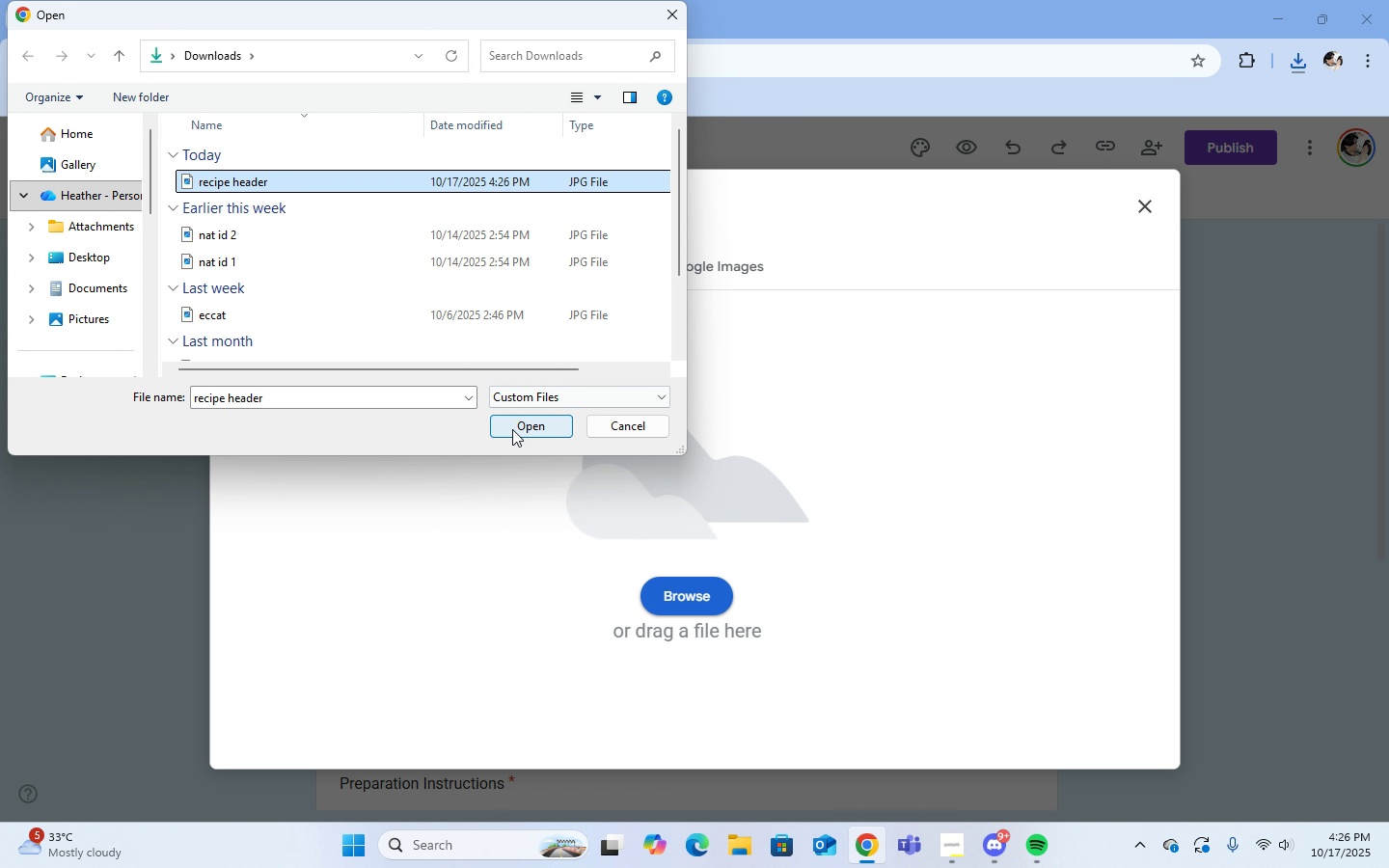 
double_click([512, 429])
 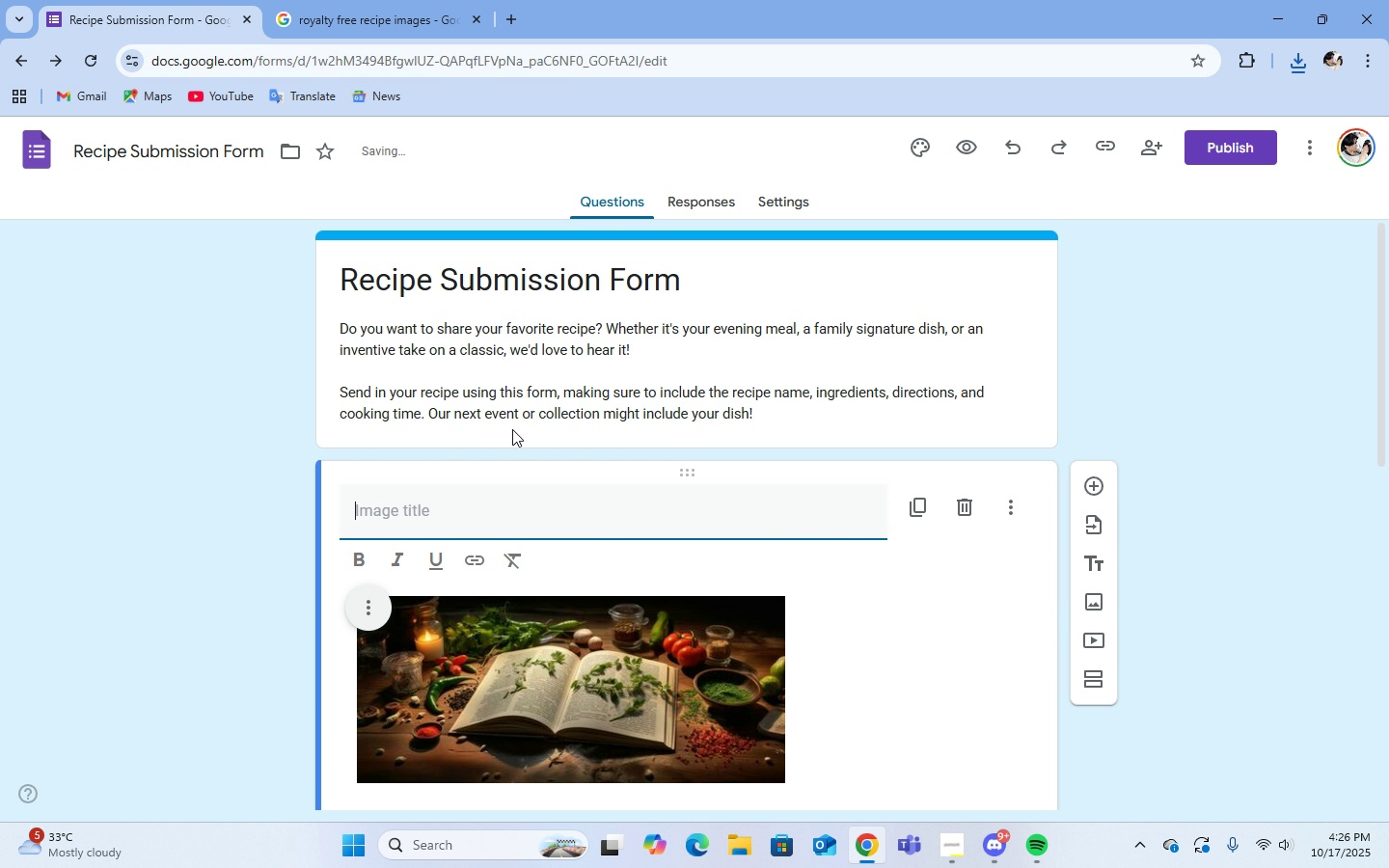 
scroll: coordinate [767, 562], scroll_direction: down, amount: 2.0
 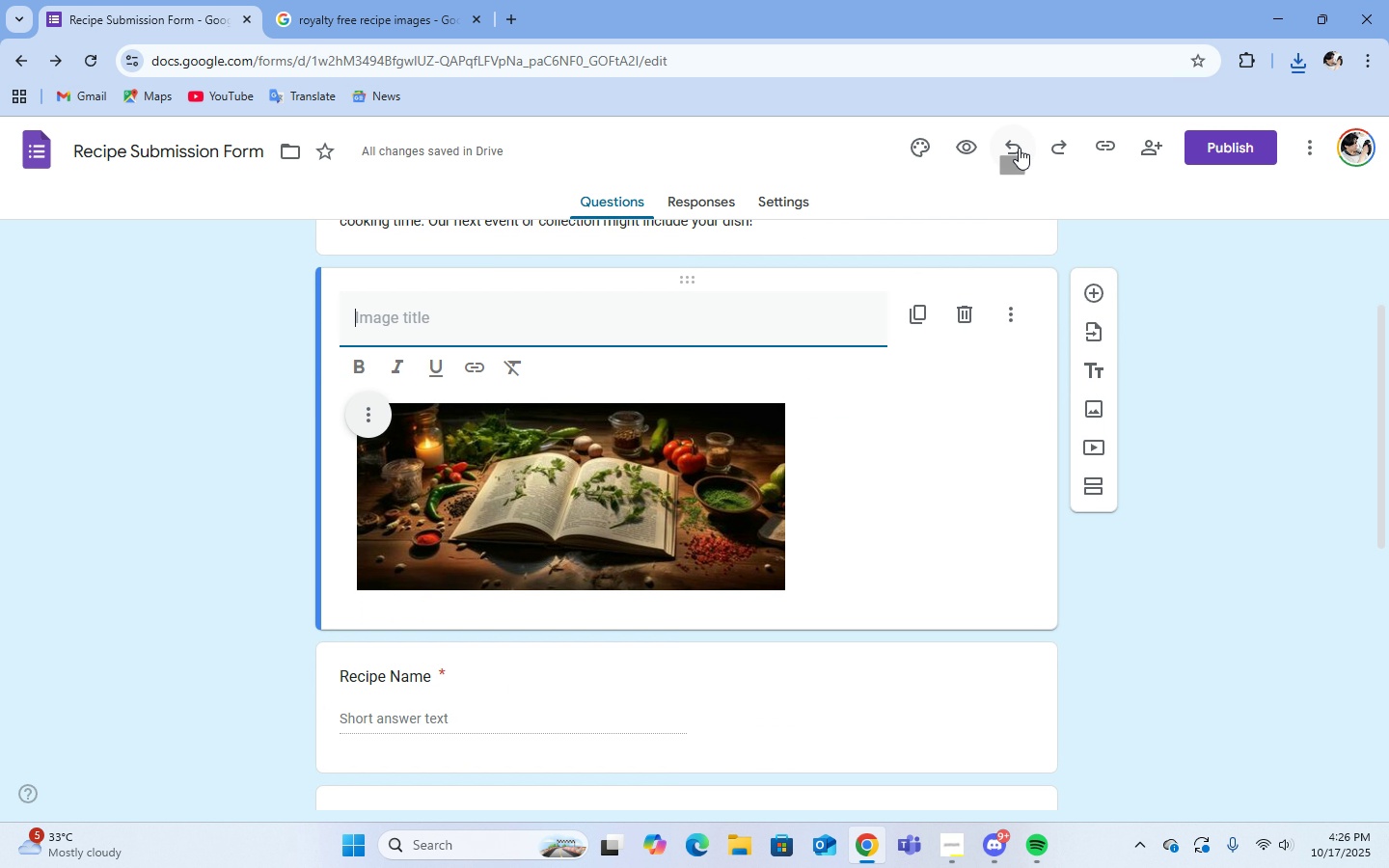 
left_click([1019, 148])
 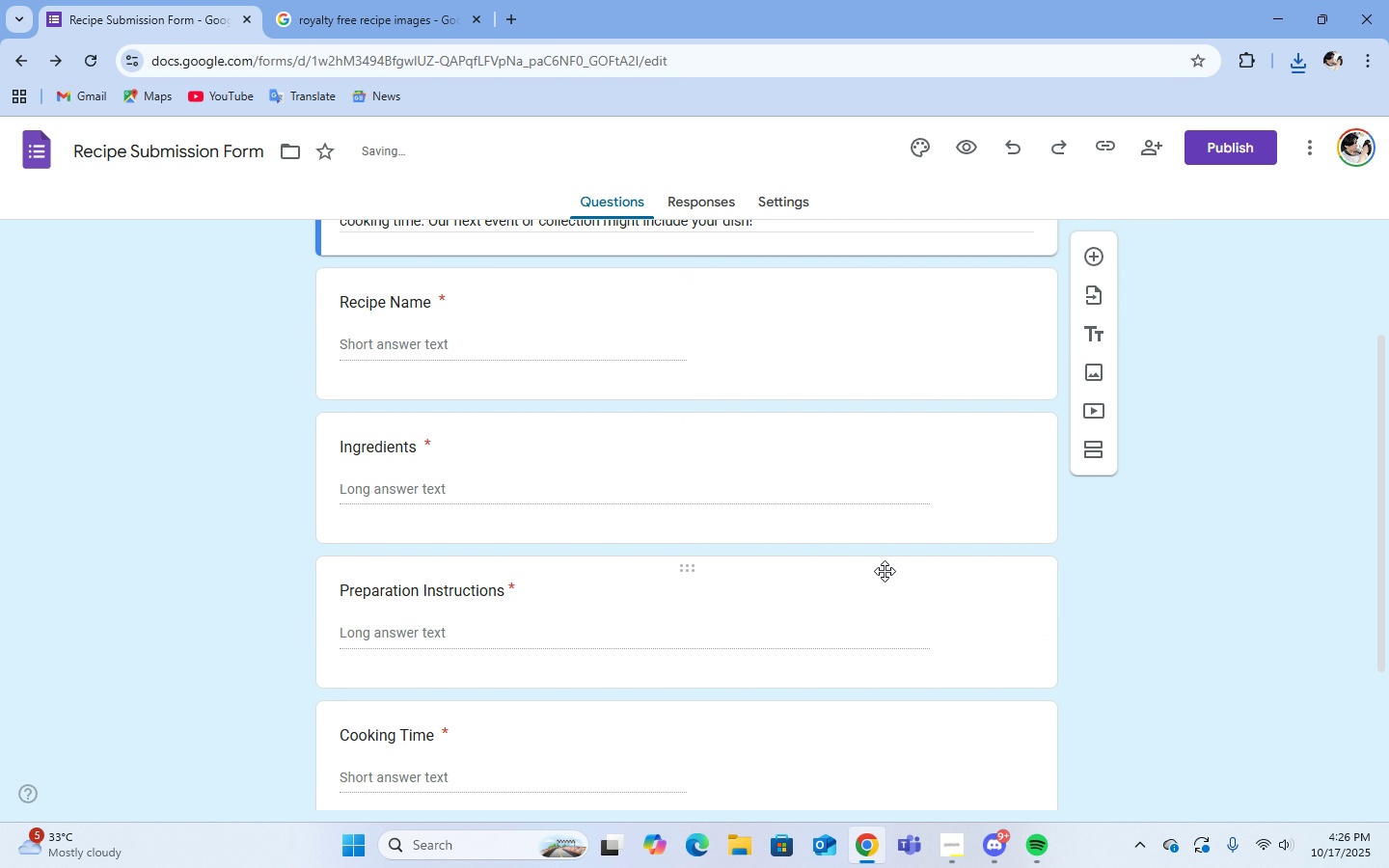 
scroll: coordinate [885, 572], scroll_direction: up, amount: 6.0
 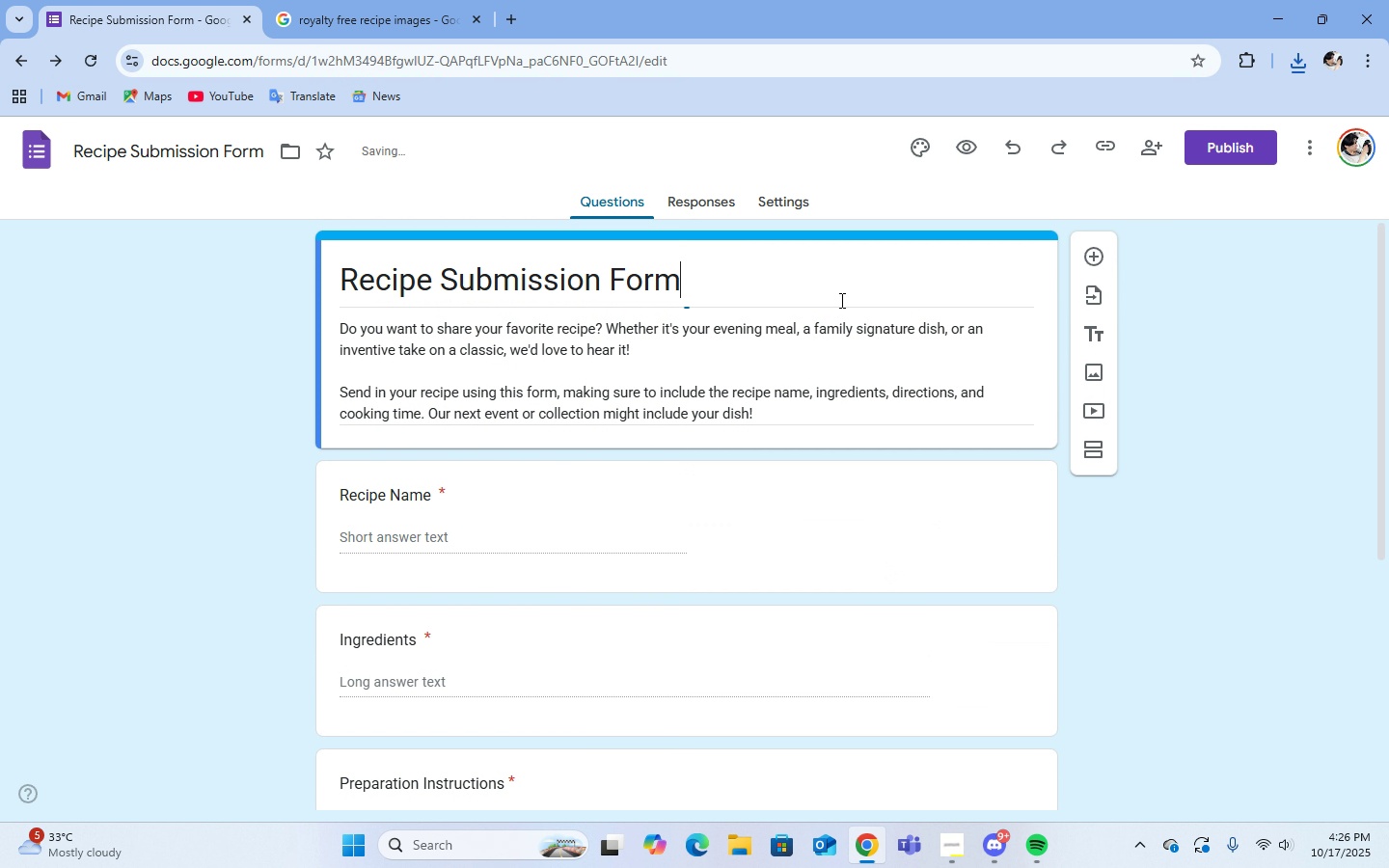 
left_click([840, 300])
 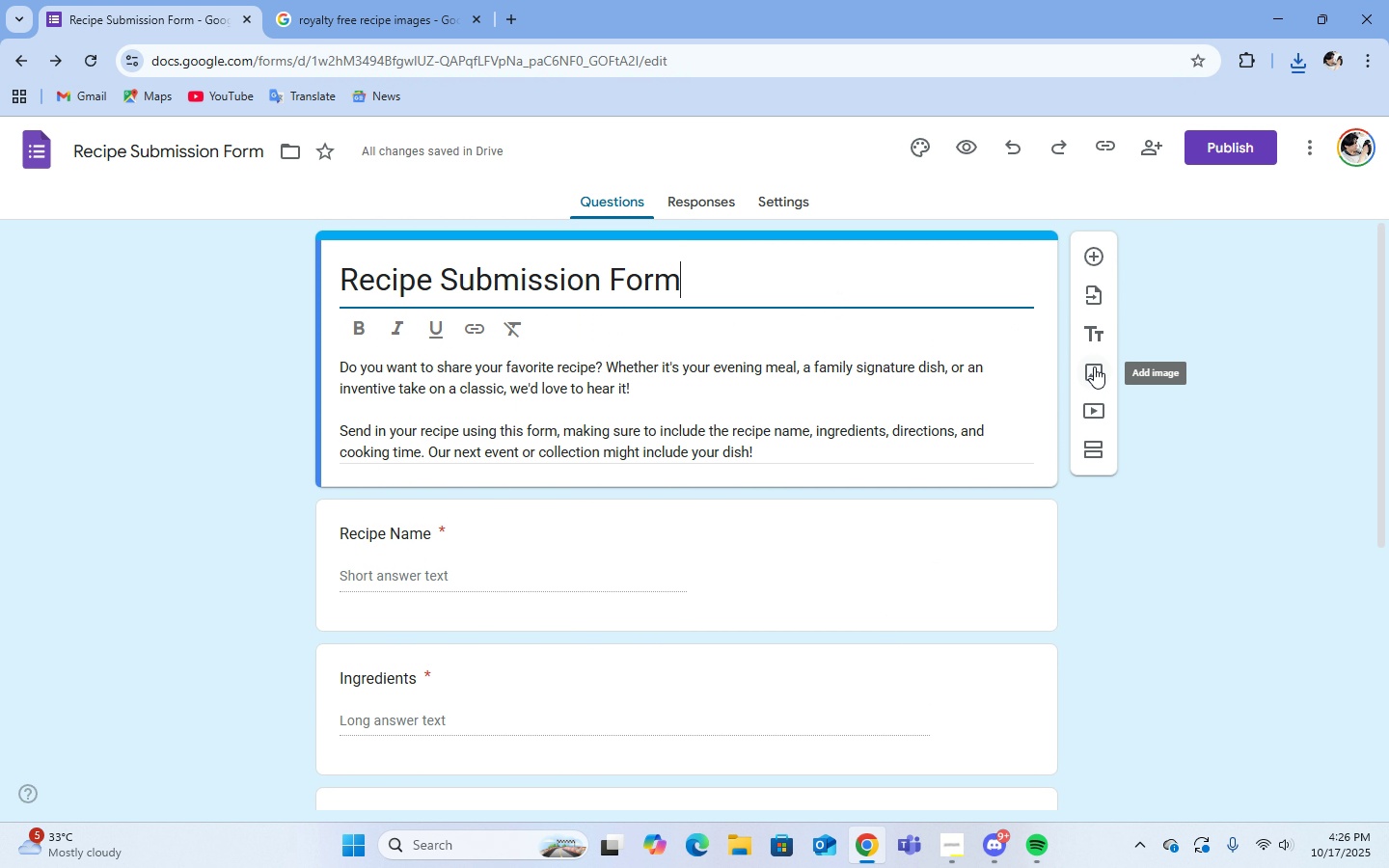 
double_click([1093, 366])
 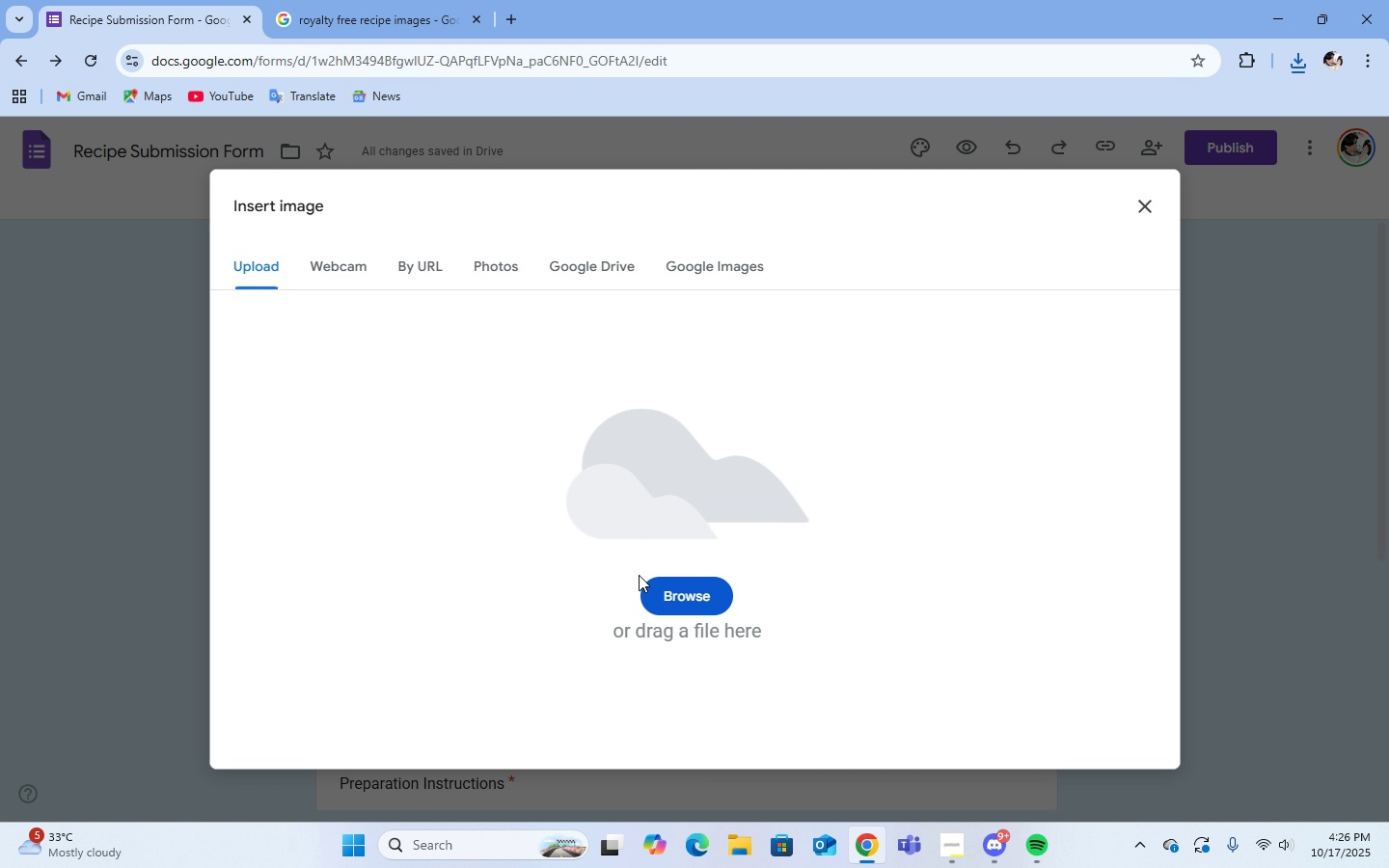 
left_click([681, 599])
 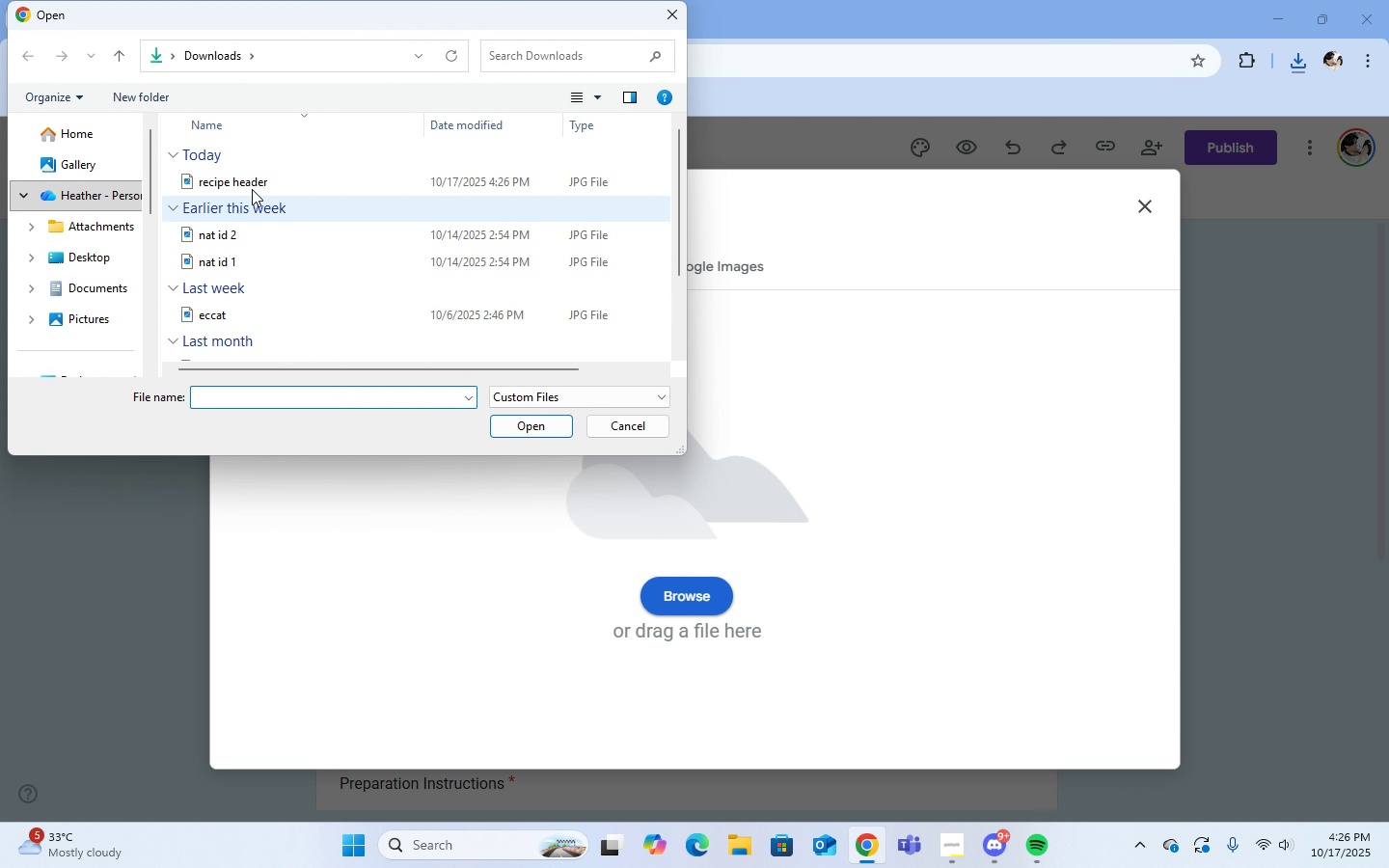 
left_click([252, 185])
 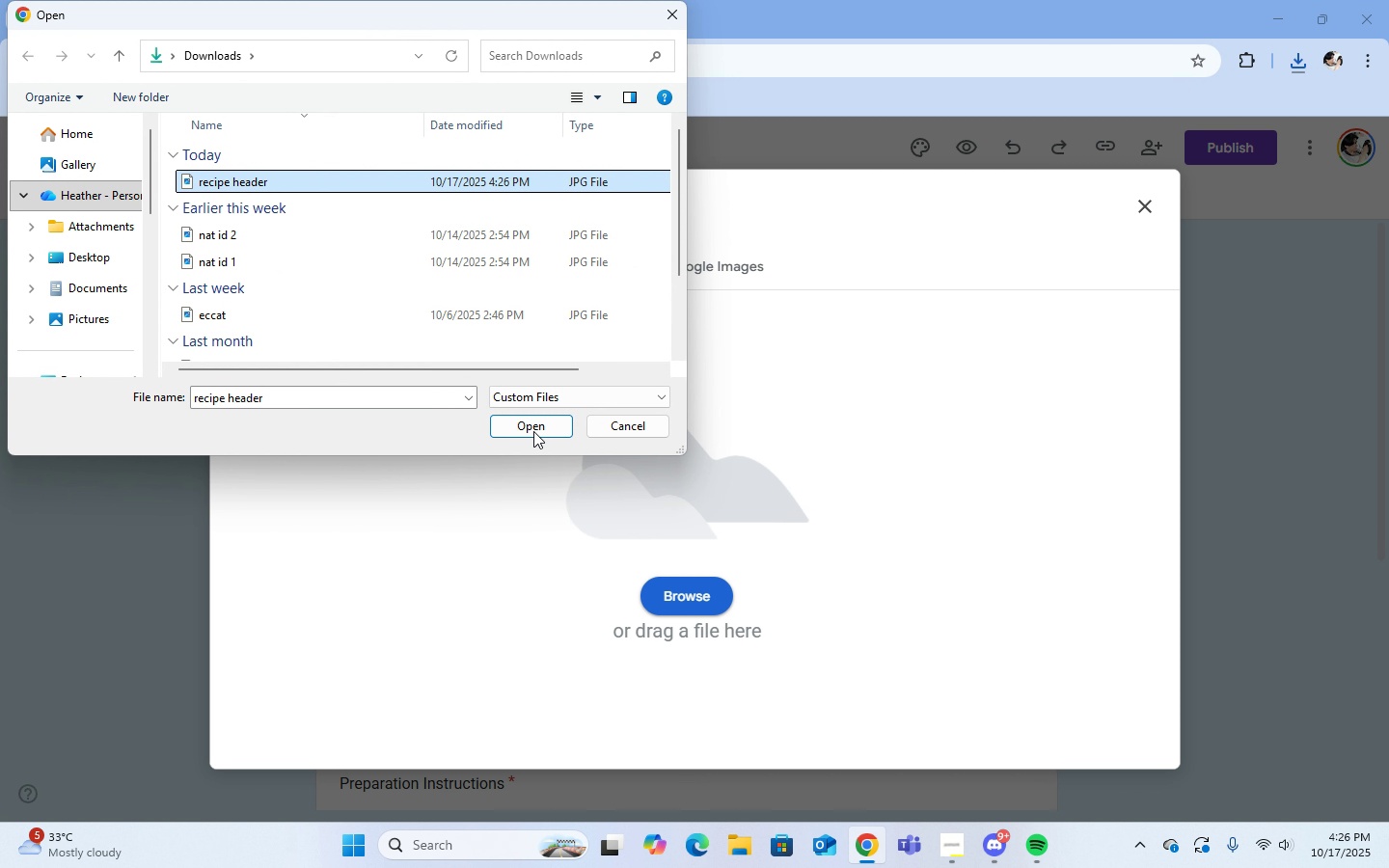 
left_click([533, 431])
 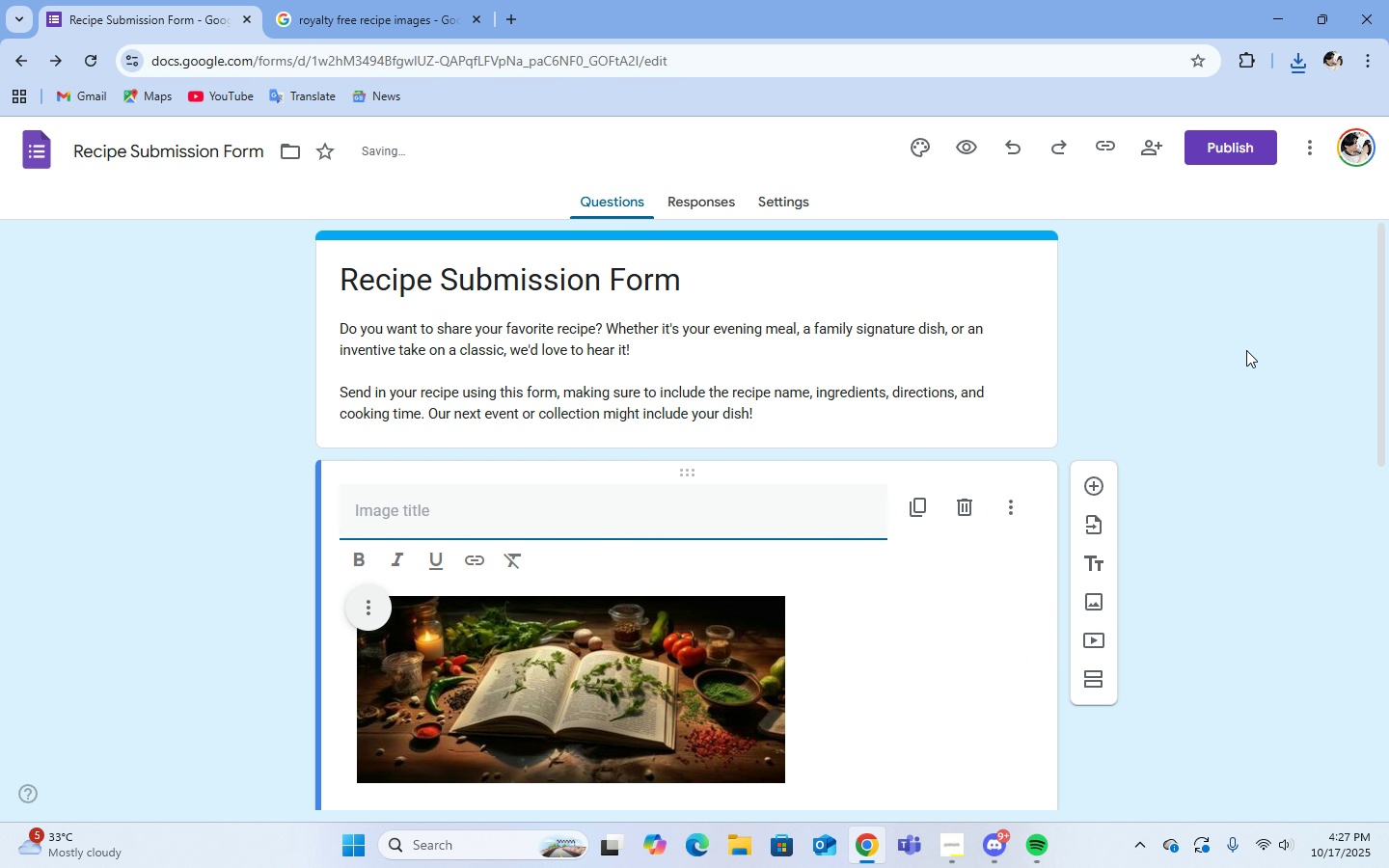 
scroll: coordinate [704, 661], scroll_direction: down, amount: 3.0
 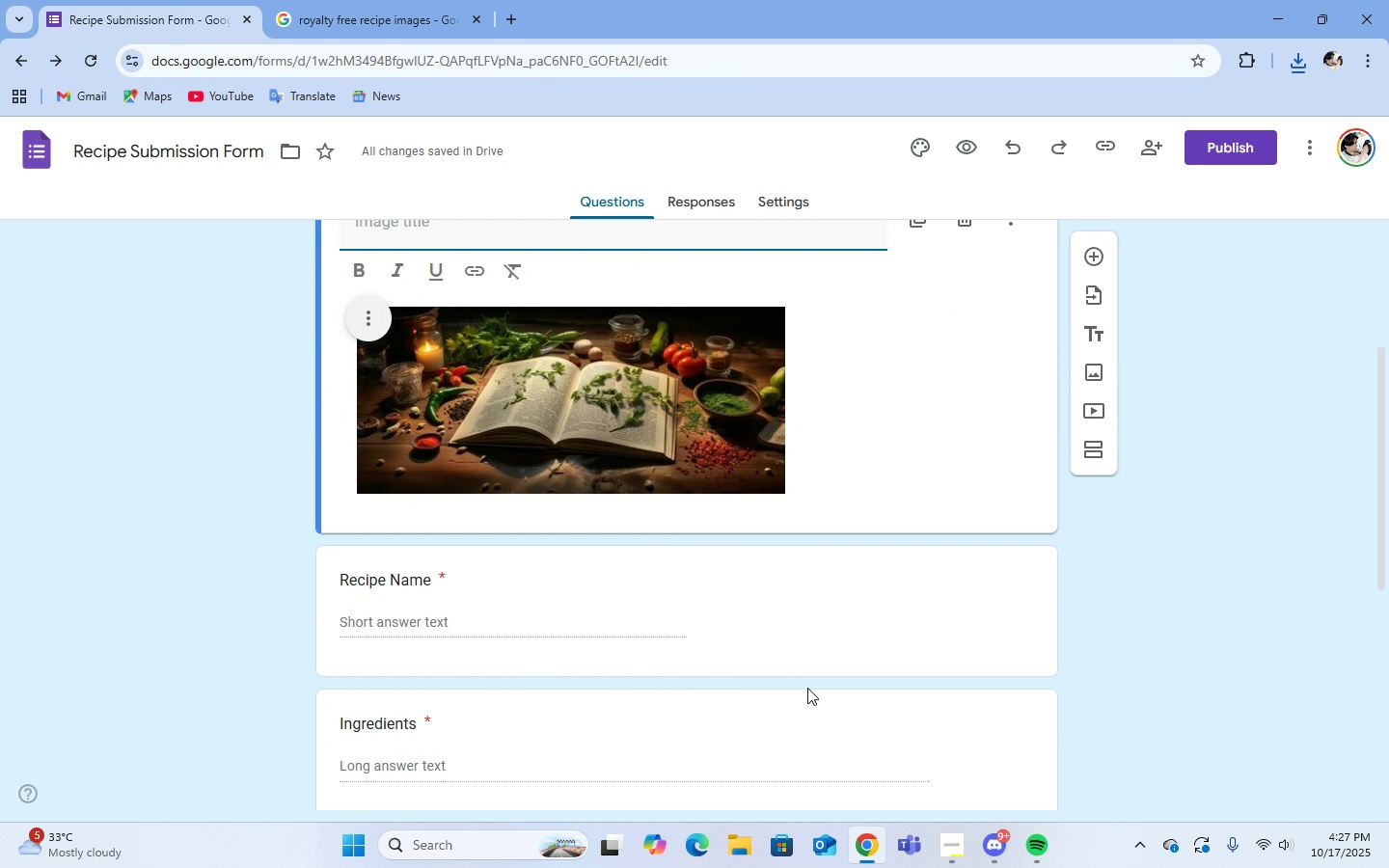 
scroll: coordinate [808, 688], scroll_direction: up, amount: 6.0
 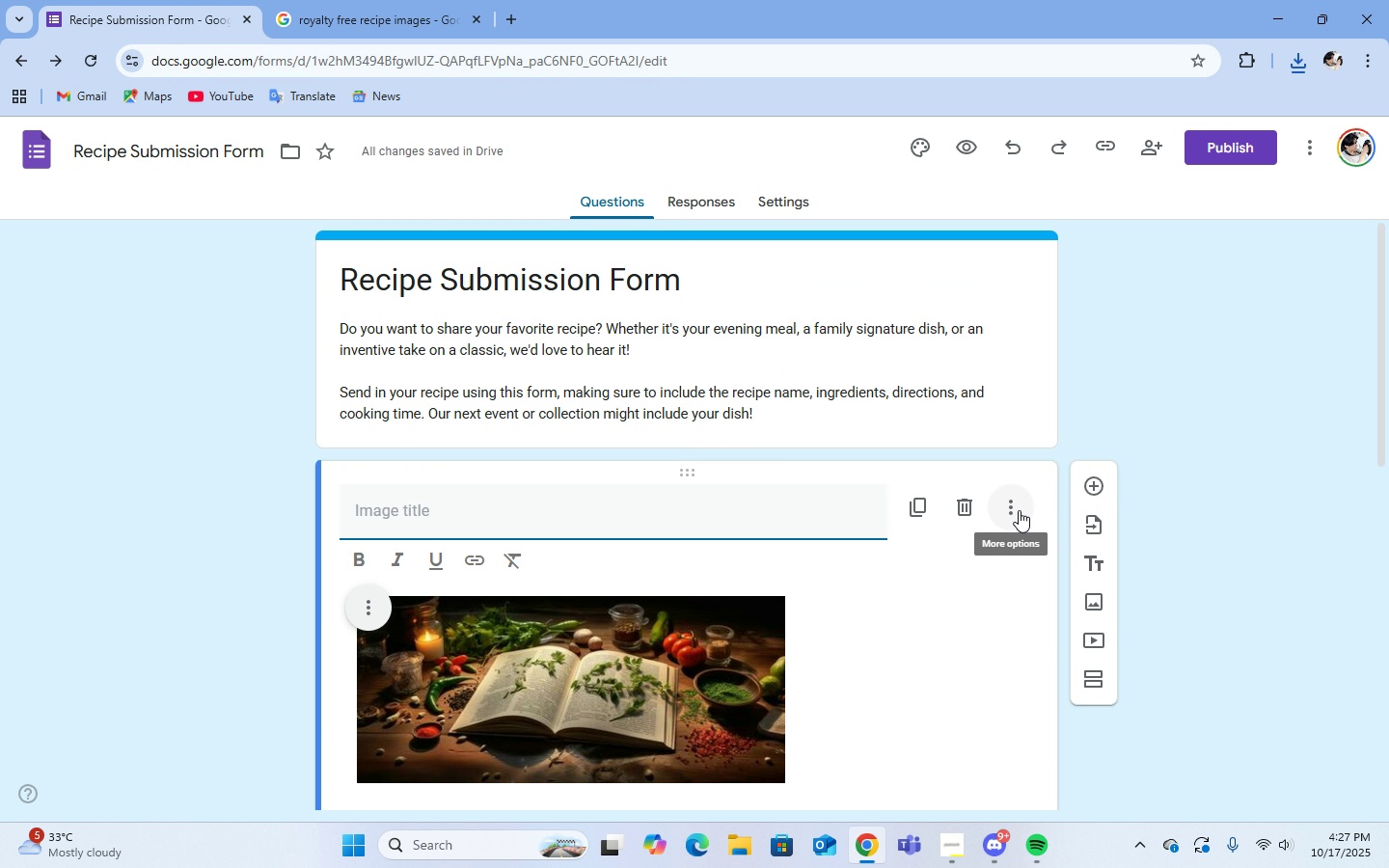 
left_click([1019, 510])
 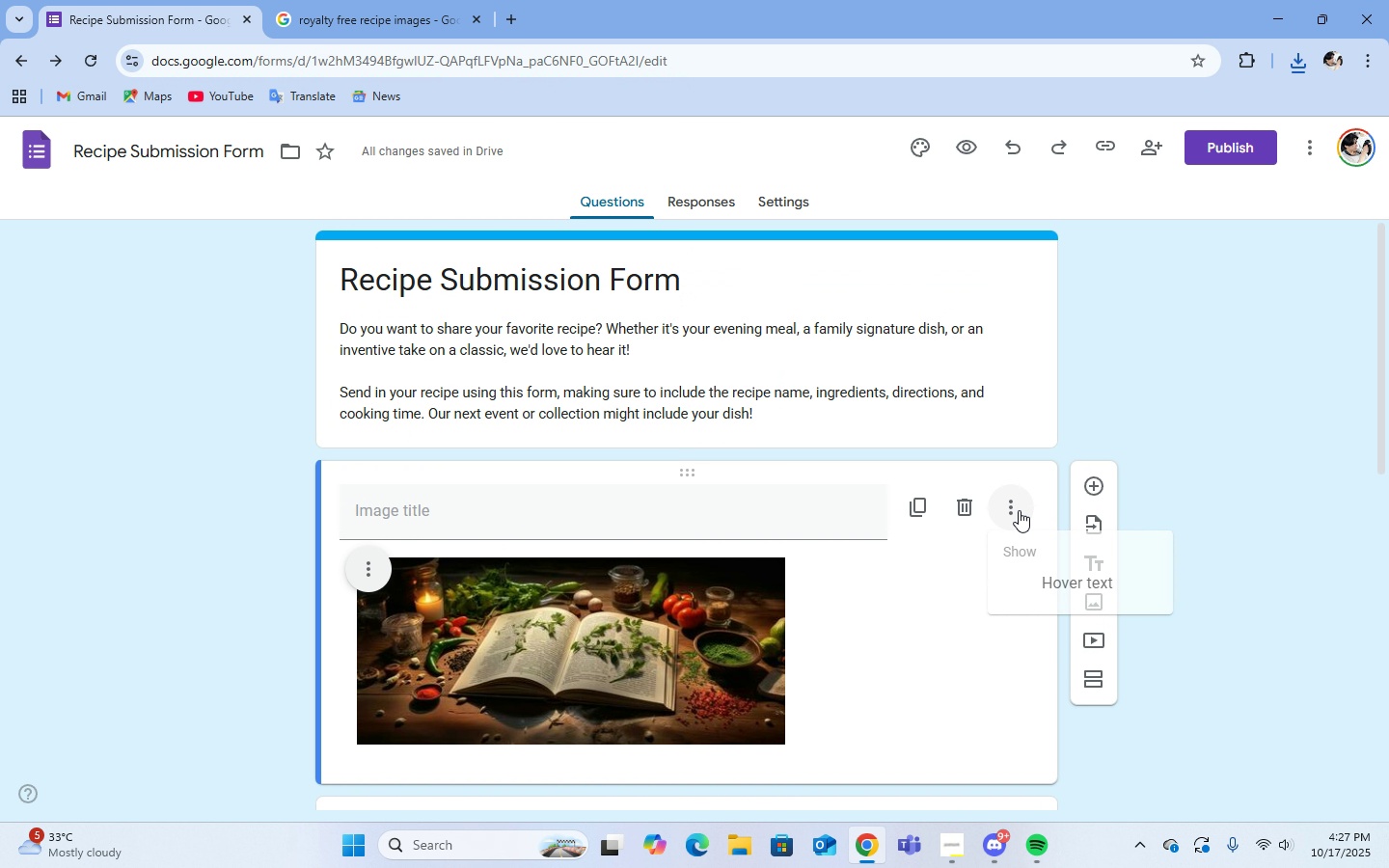 
left_click([1019, 510])
 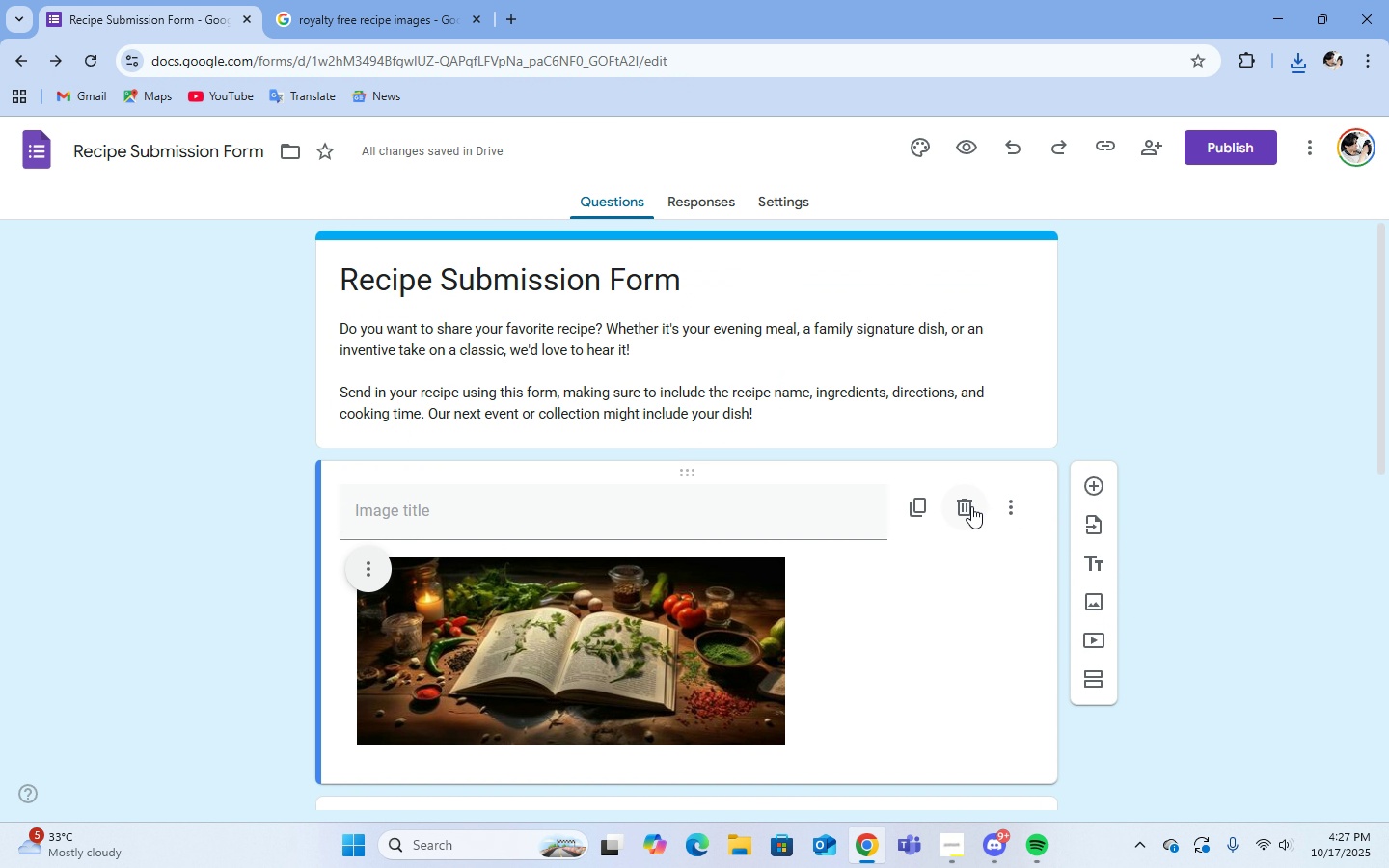 
left_click([971, 506])
 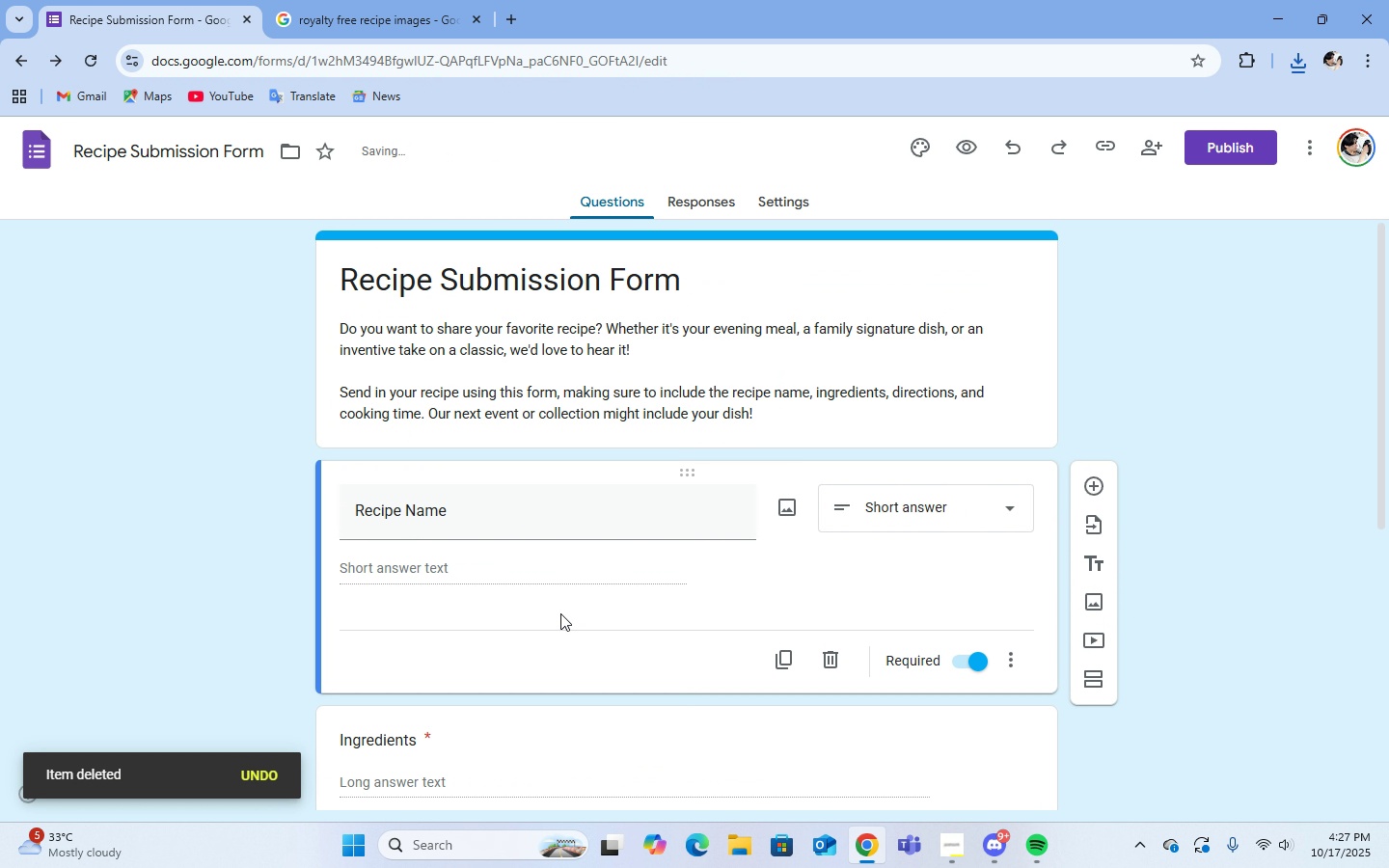 
scroll: coordinate [640, 550], scroll_direction: up, amount: 2.0
 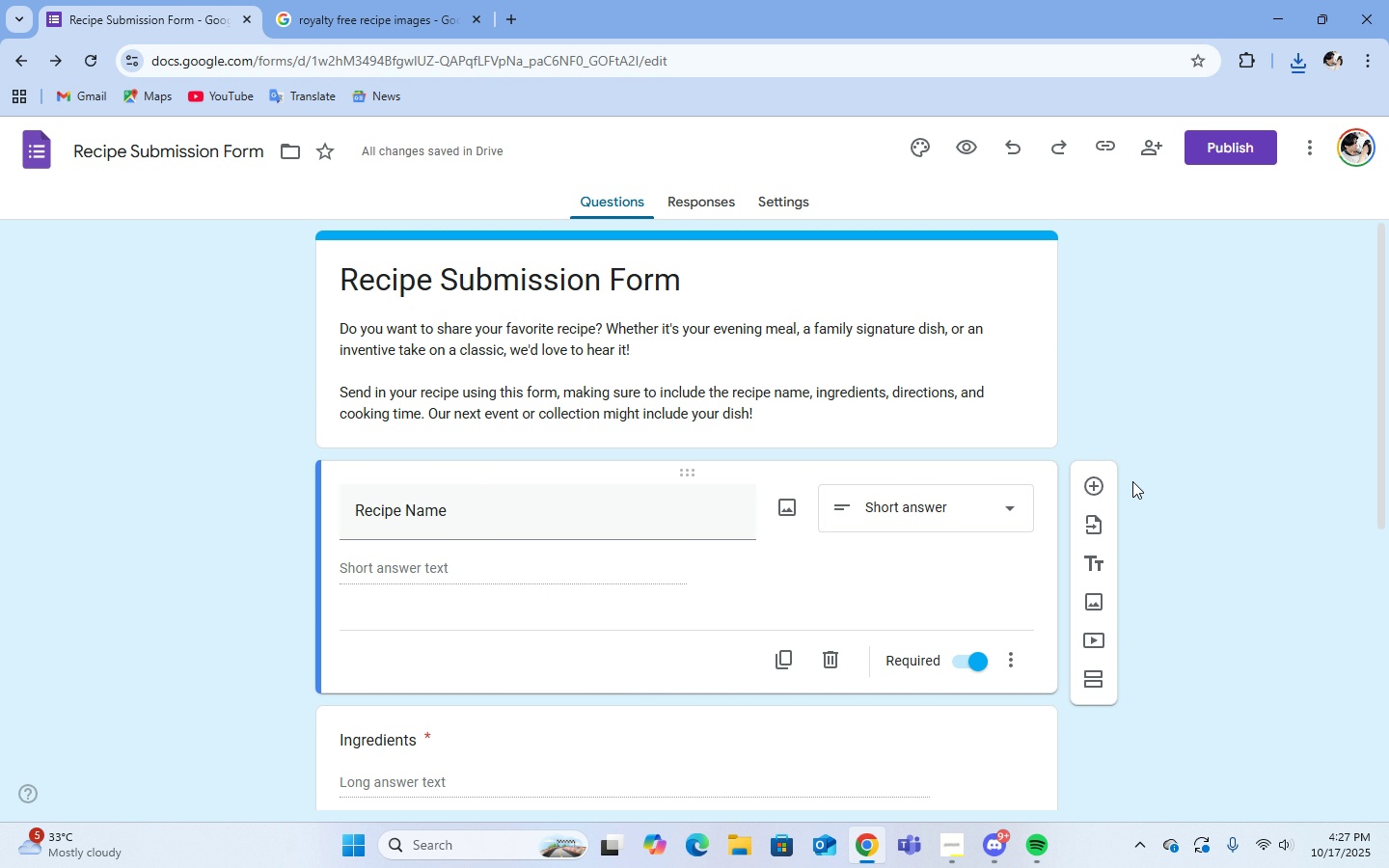 
wait(7.25)
 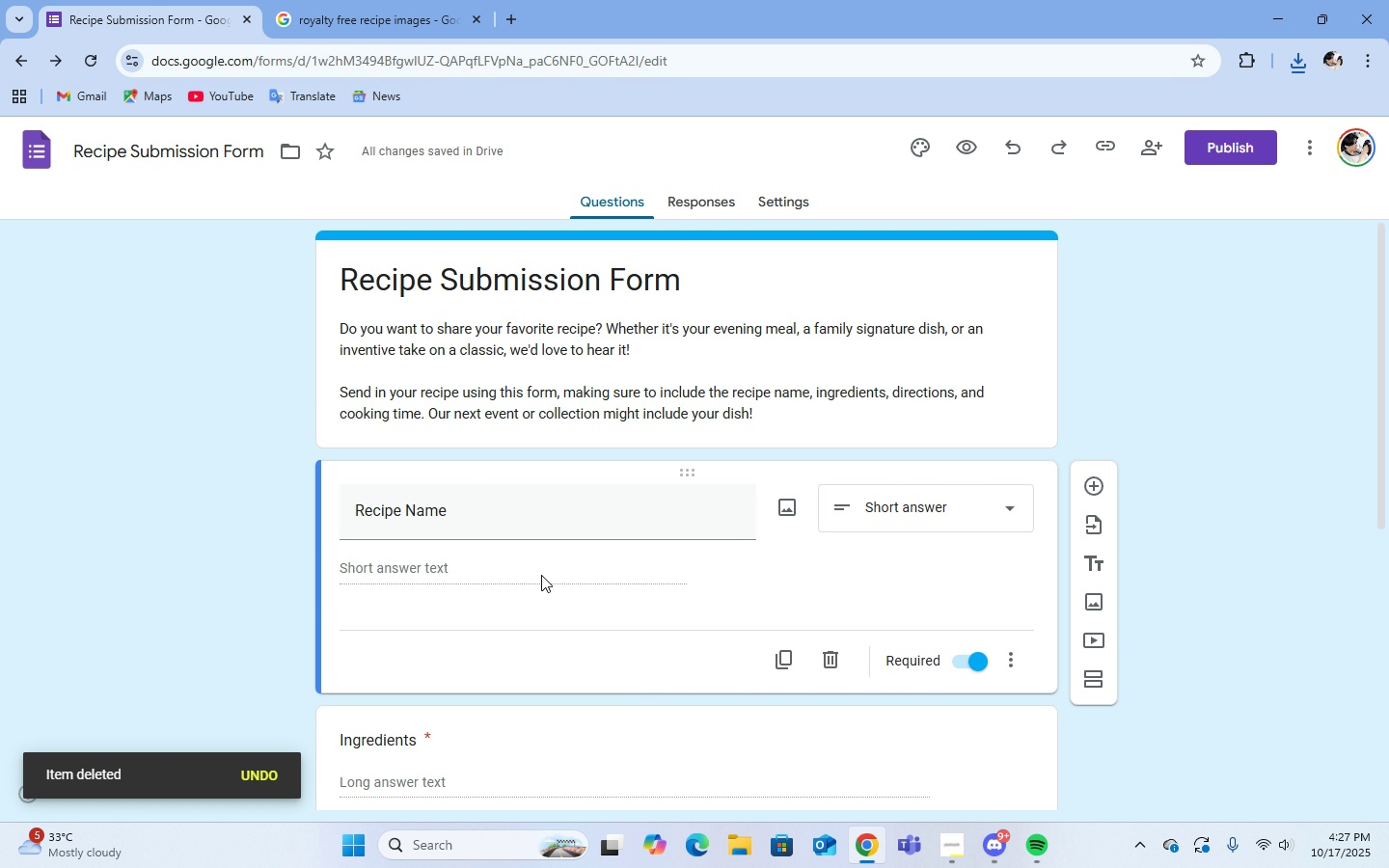 
scroll: coordinate [912, 514], scroll_direction: down, amount: 3.0
 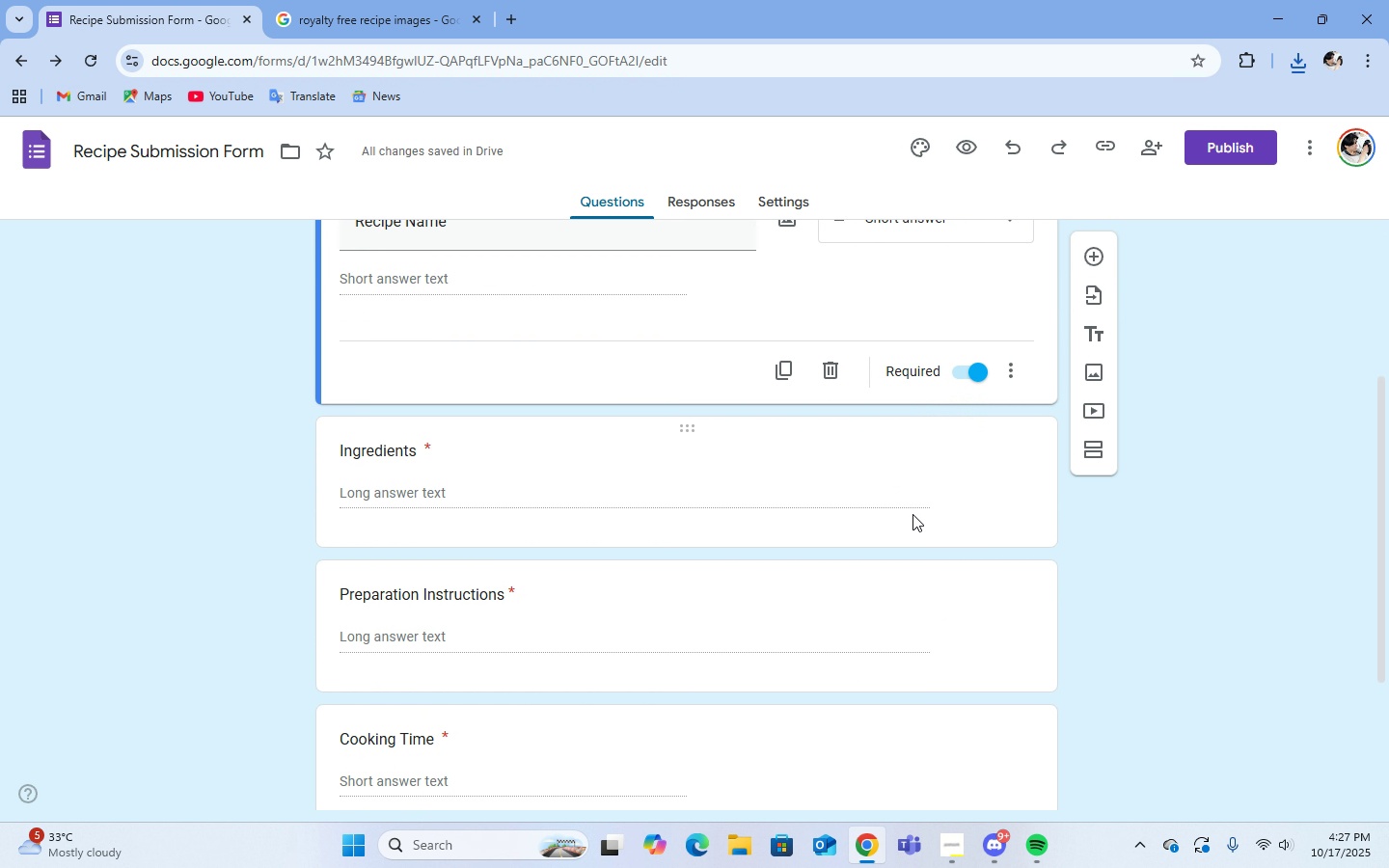 
scroll: coordinate [912, 514], scroll_direction: up, amount: 6.0
 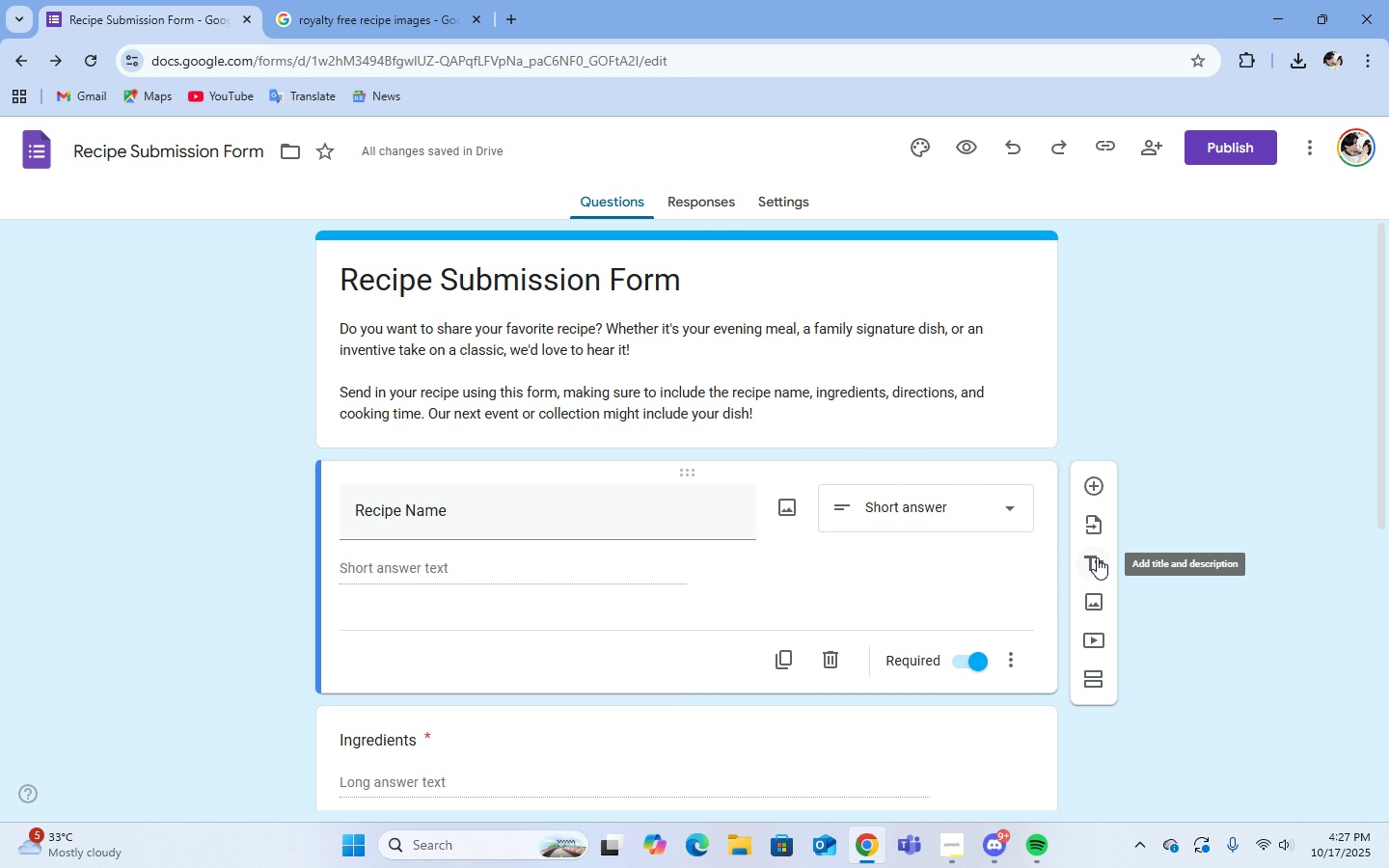 
left_click([1002, 313])
 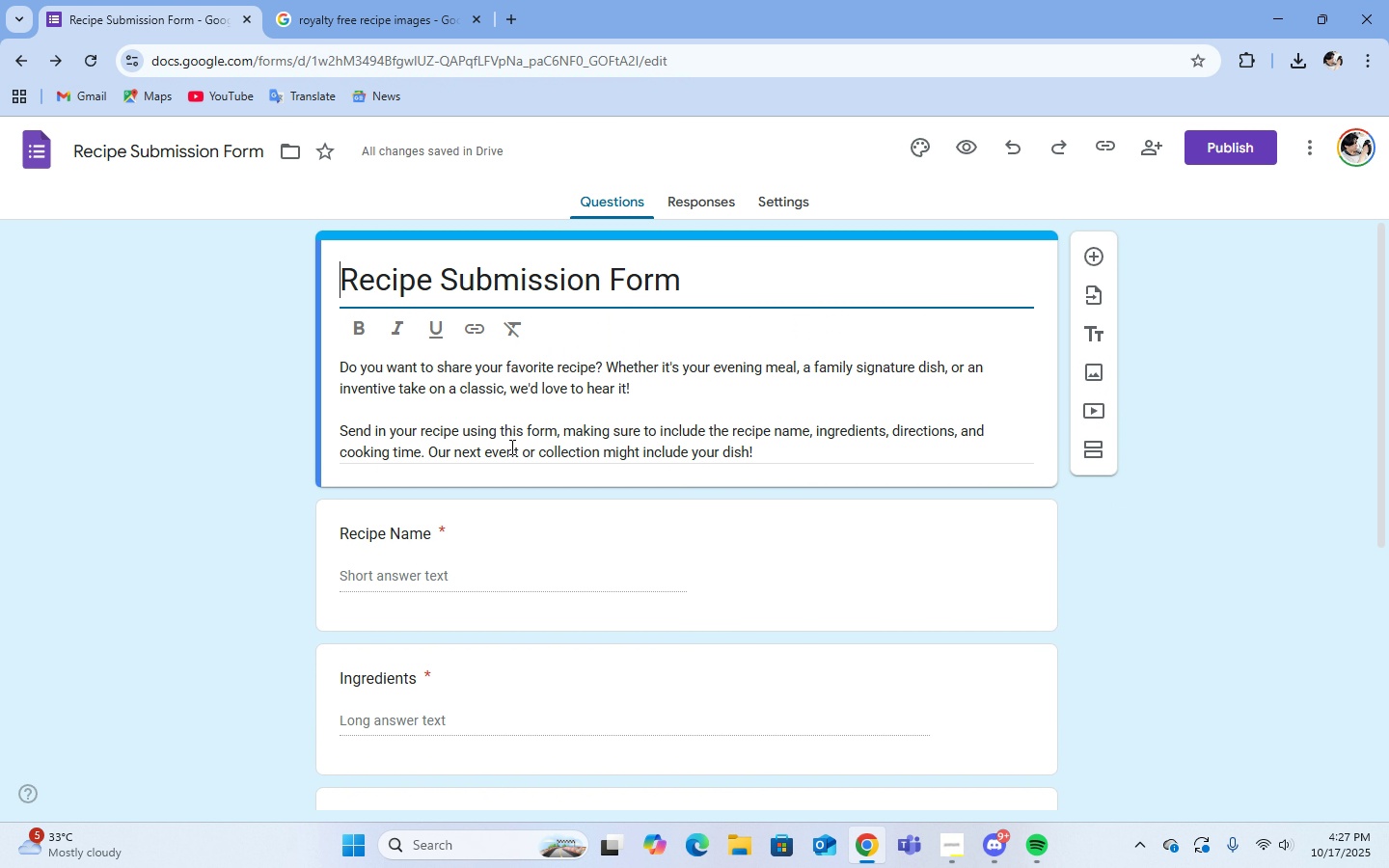 
left_click([779, 199])
 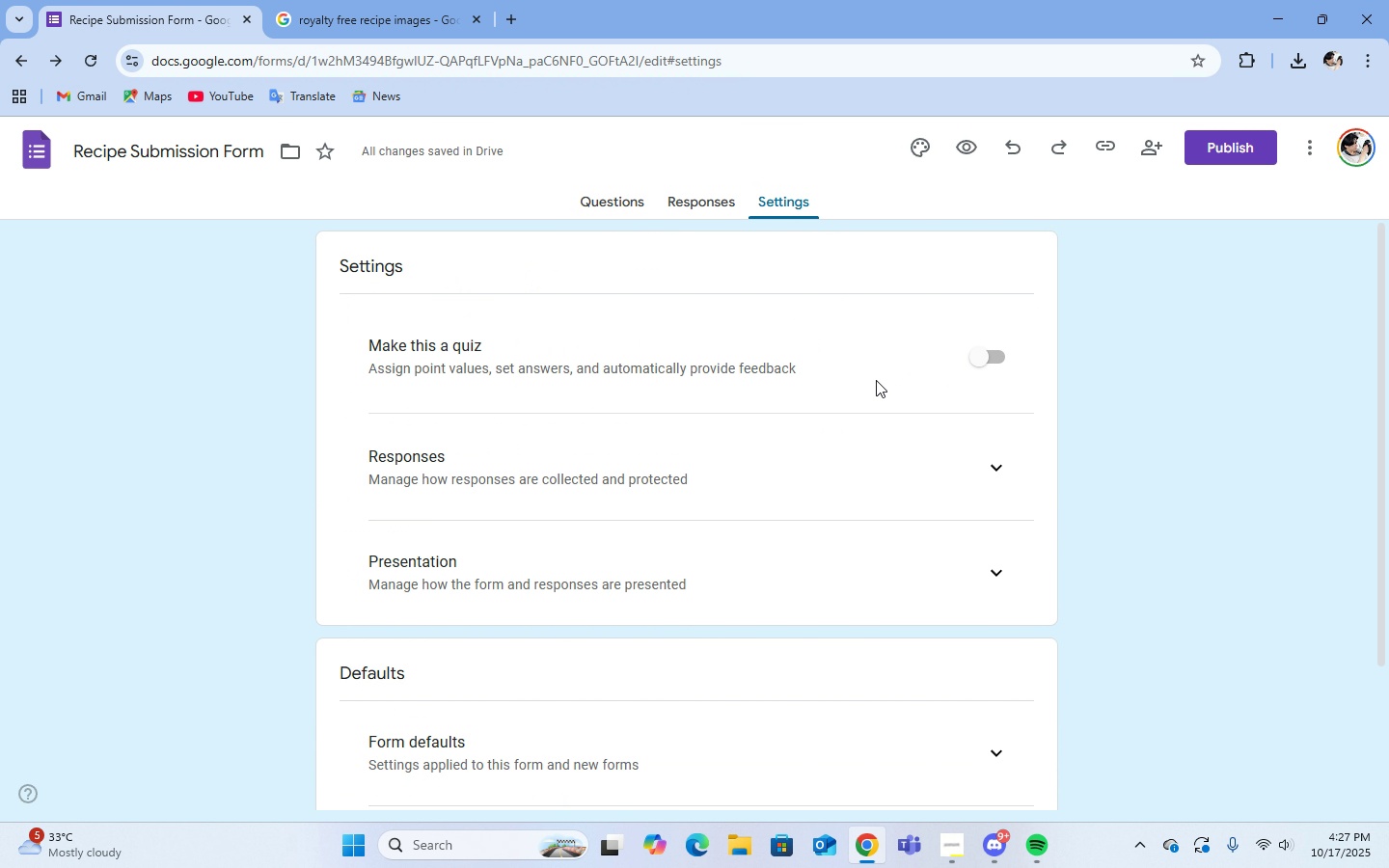 
double_click([1004, 466])
 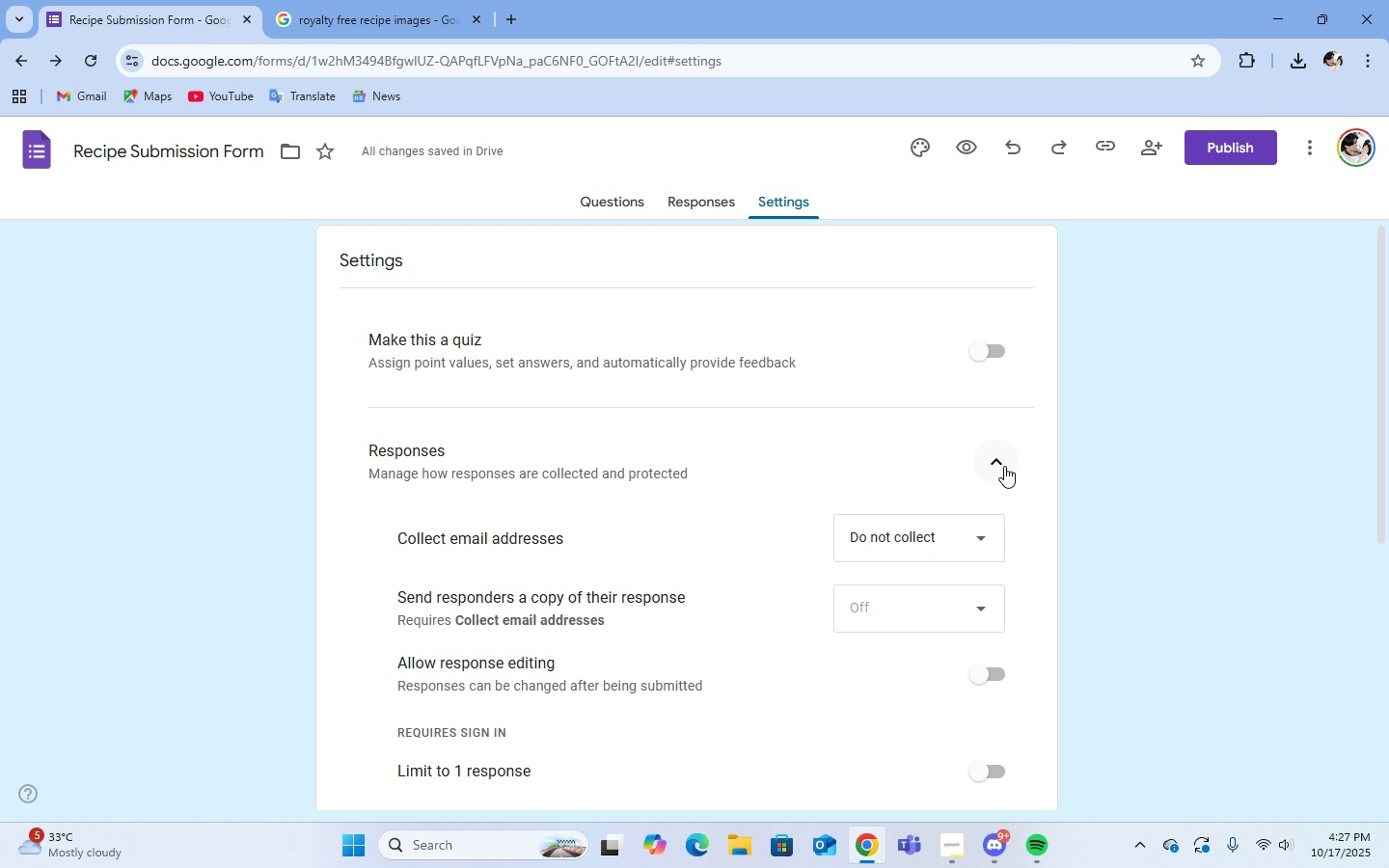 
scroll: coordinate [1004, 466], scroll_direction: down, amount: 1.0
 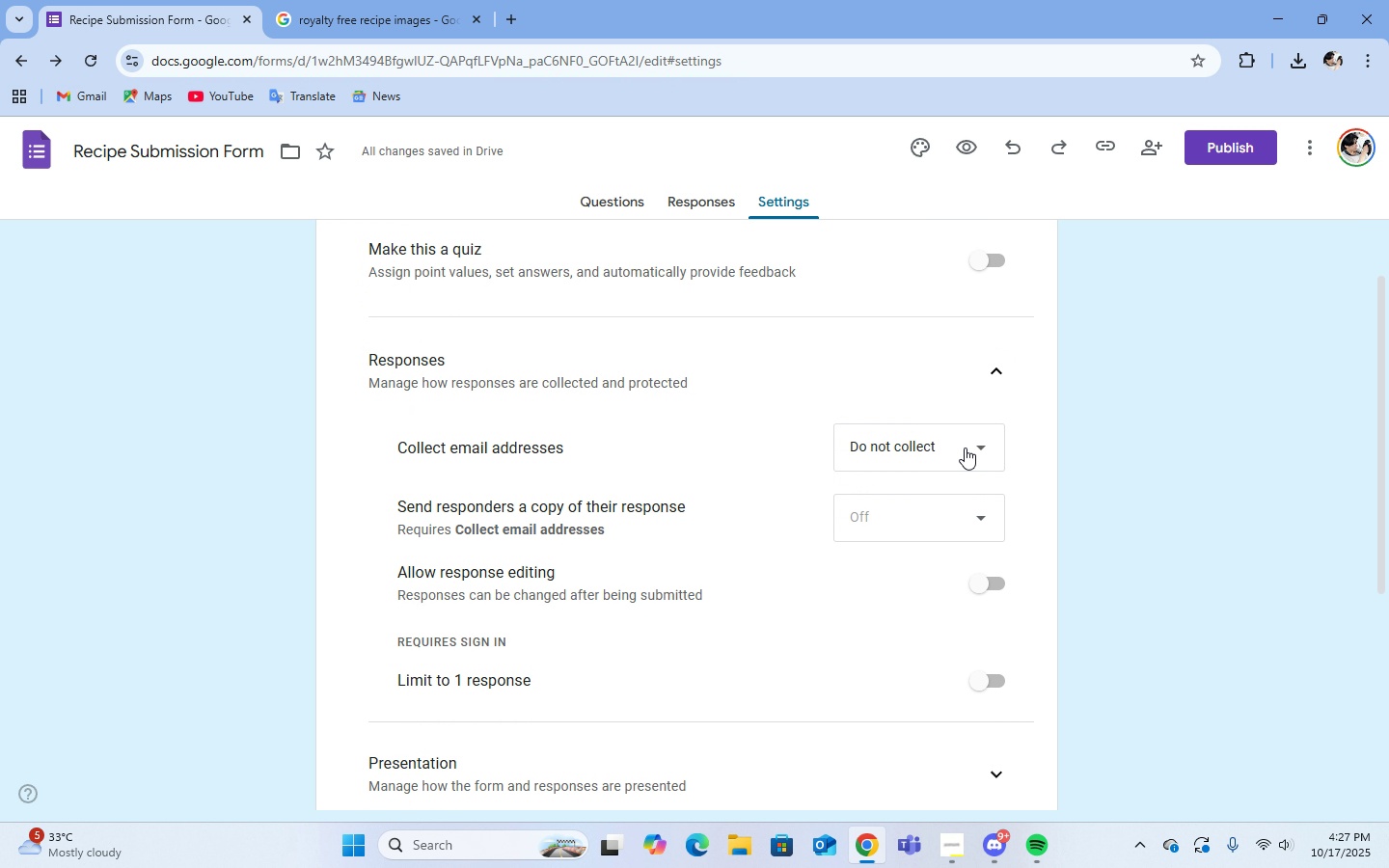 
left_click([965, 448])
 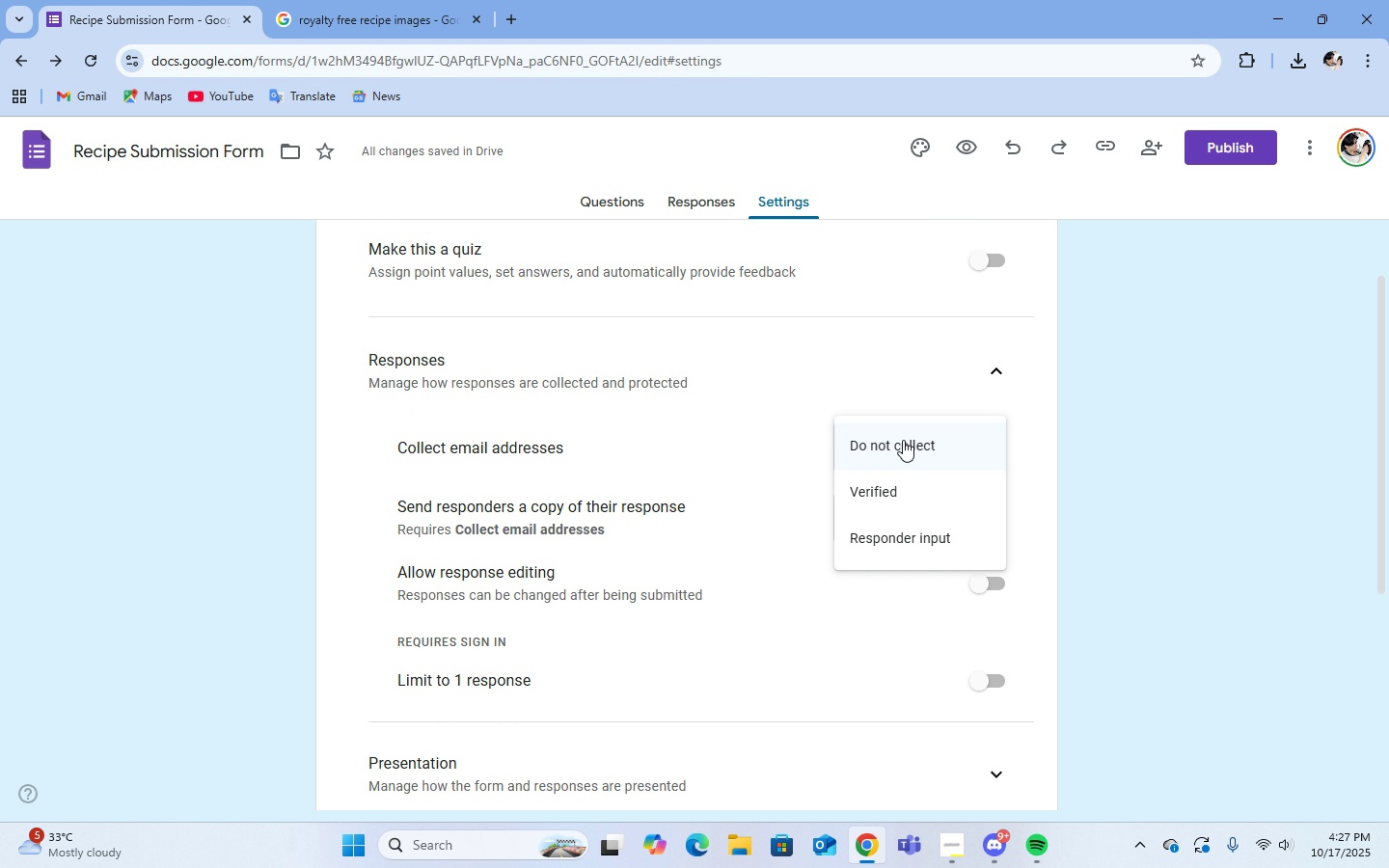 
left_click([901, 440])
 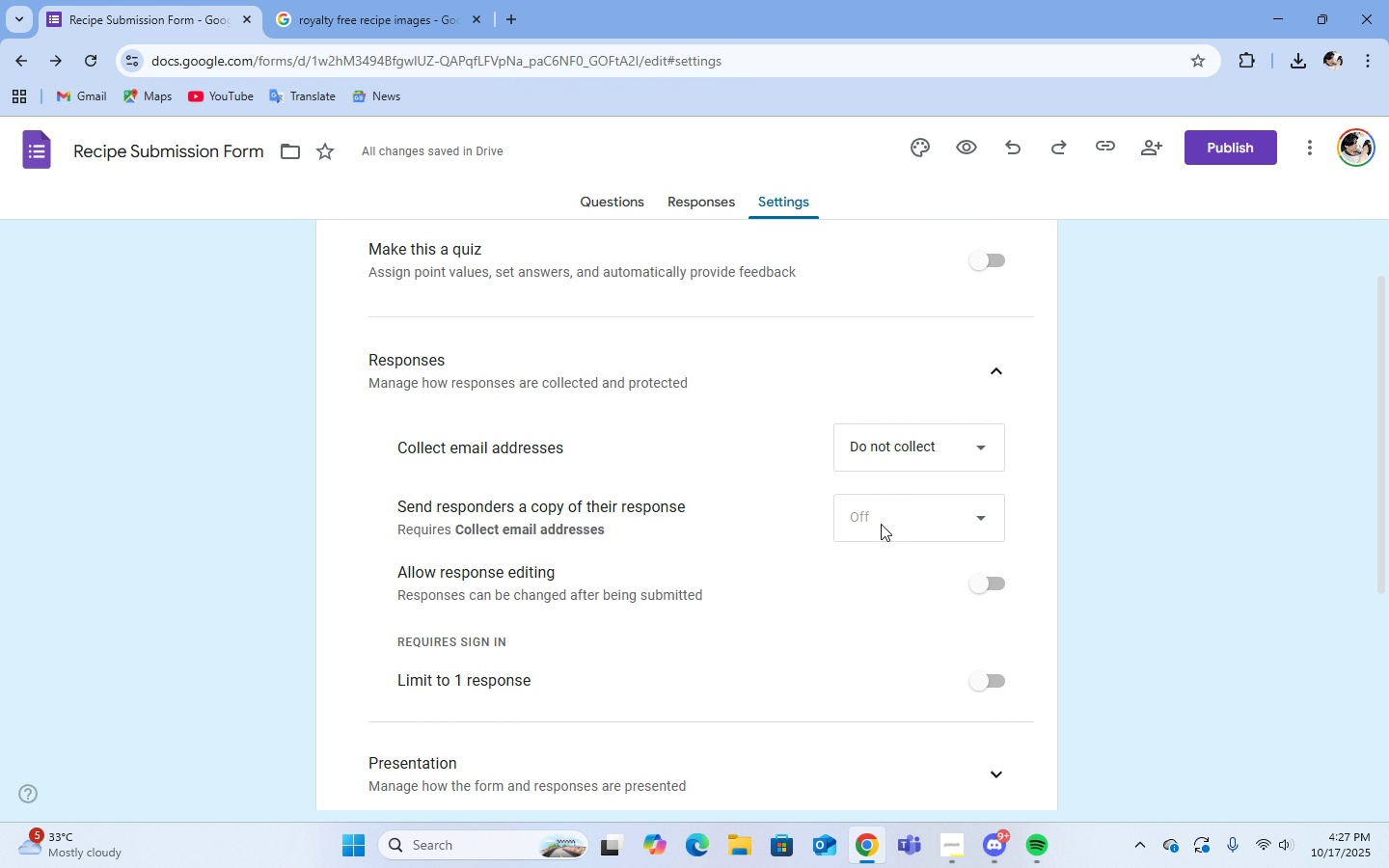 
left_click([883, 523])
 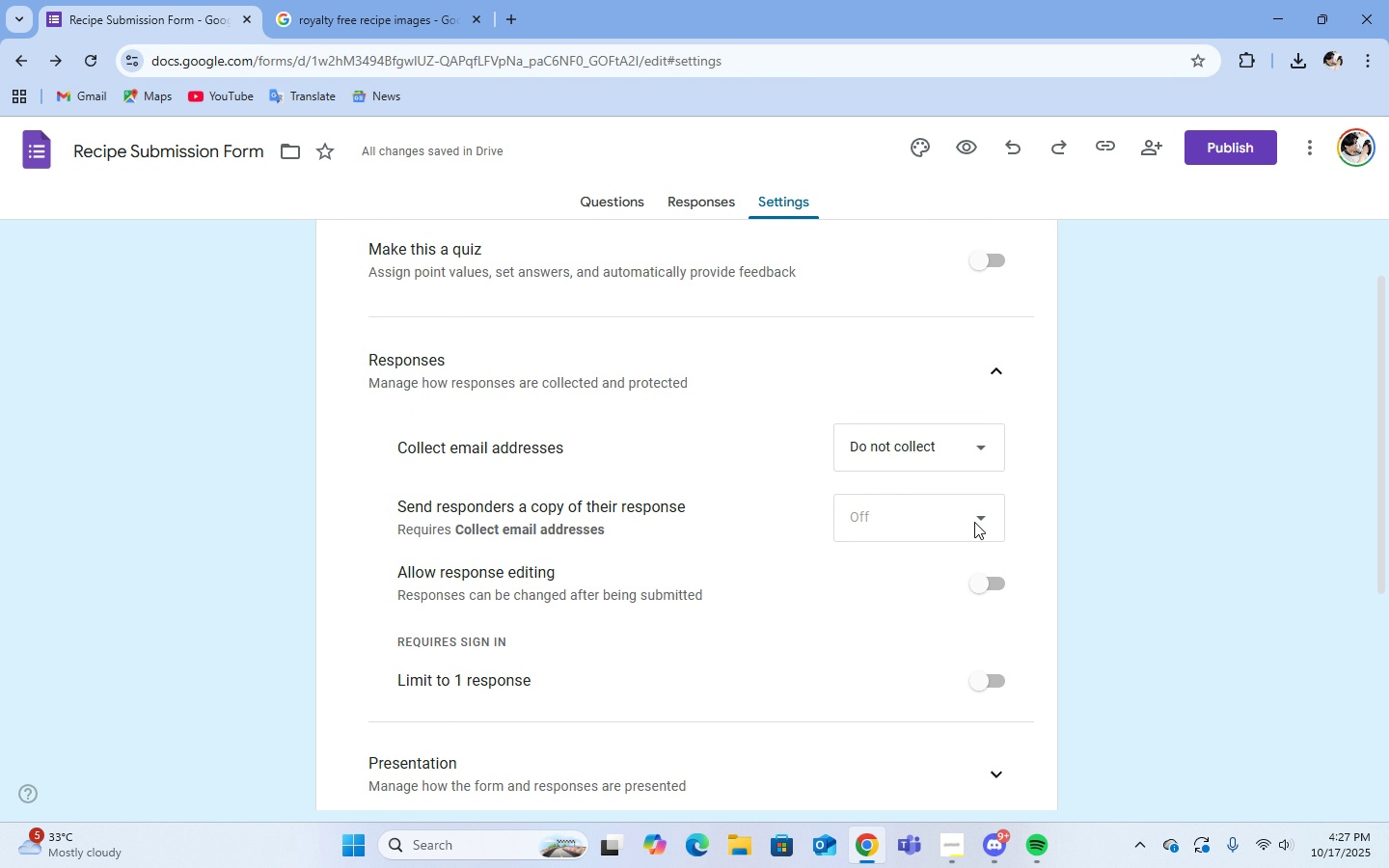 
left_click([975, 520])
 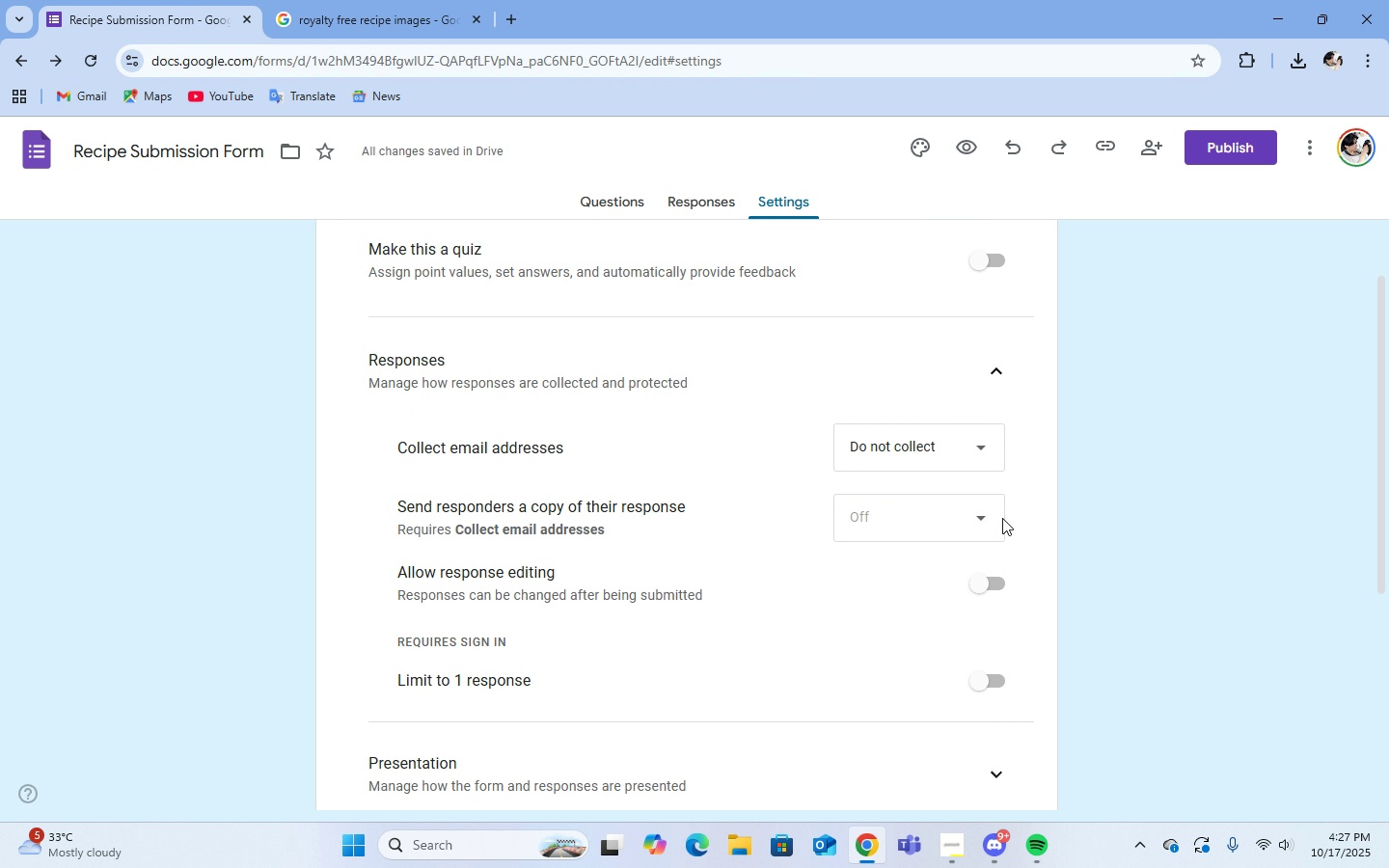 
double_click([985, 516])
 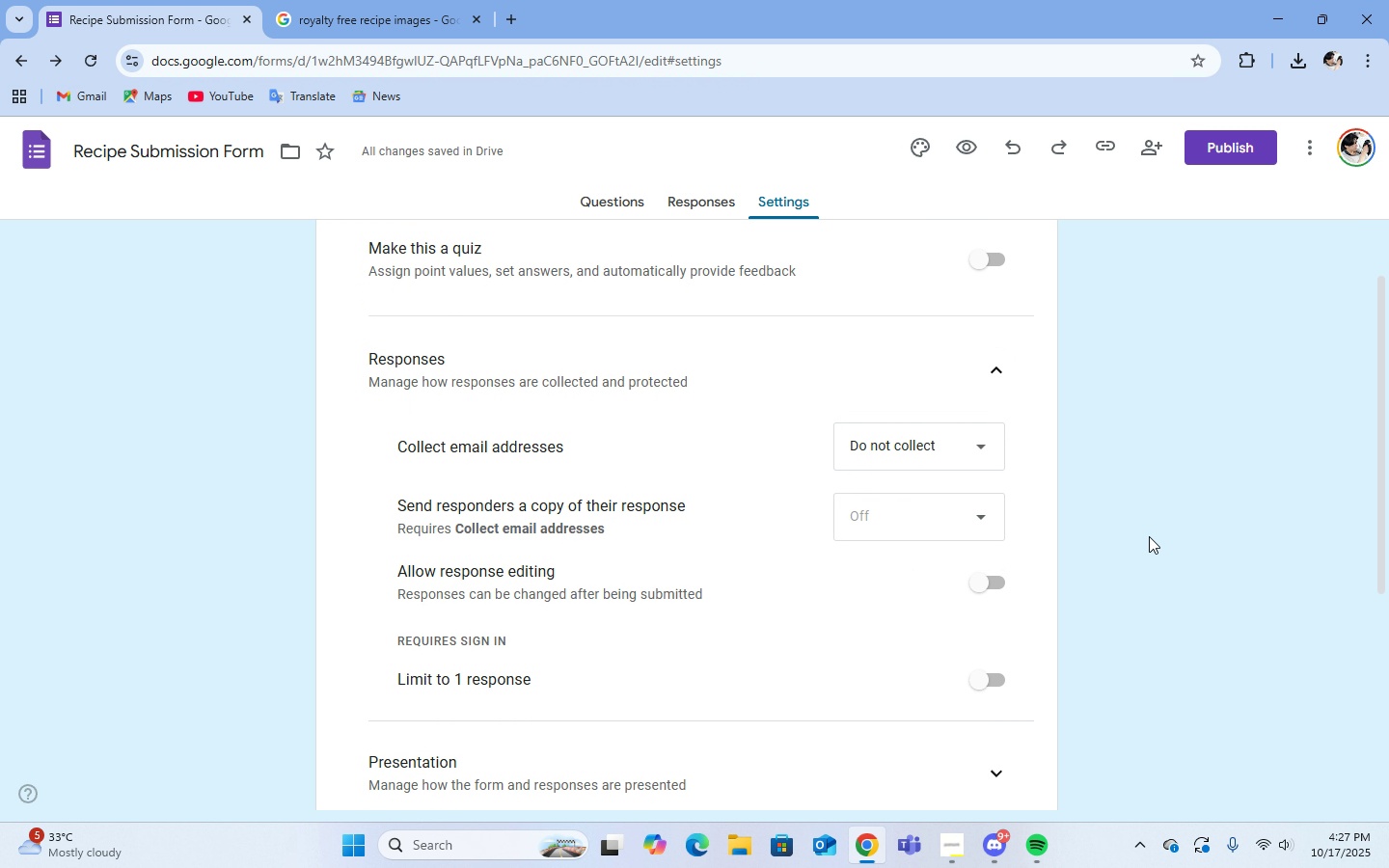 
scroll: coordinate [1149, 536], scroll_direction: down, amount: 1.0
 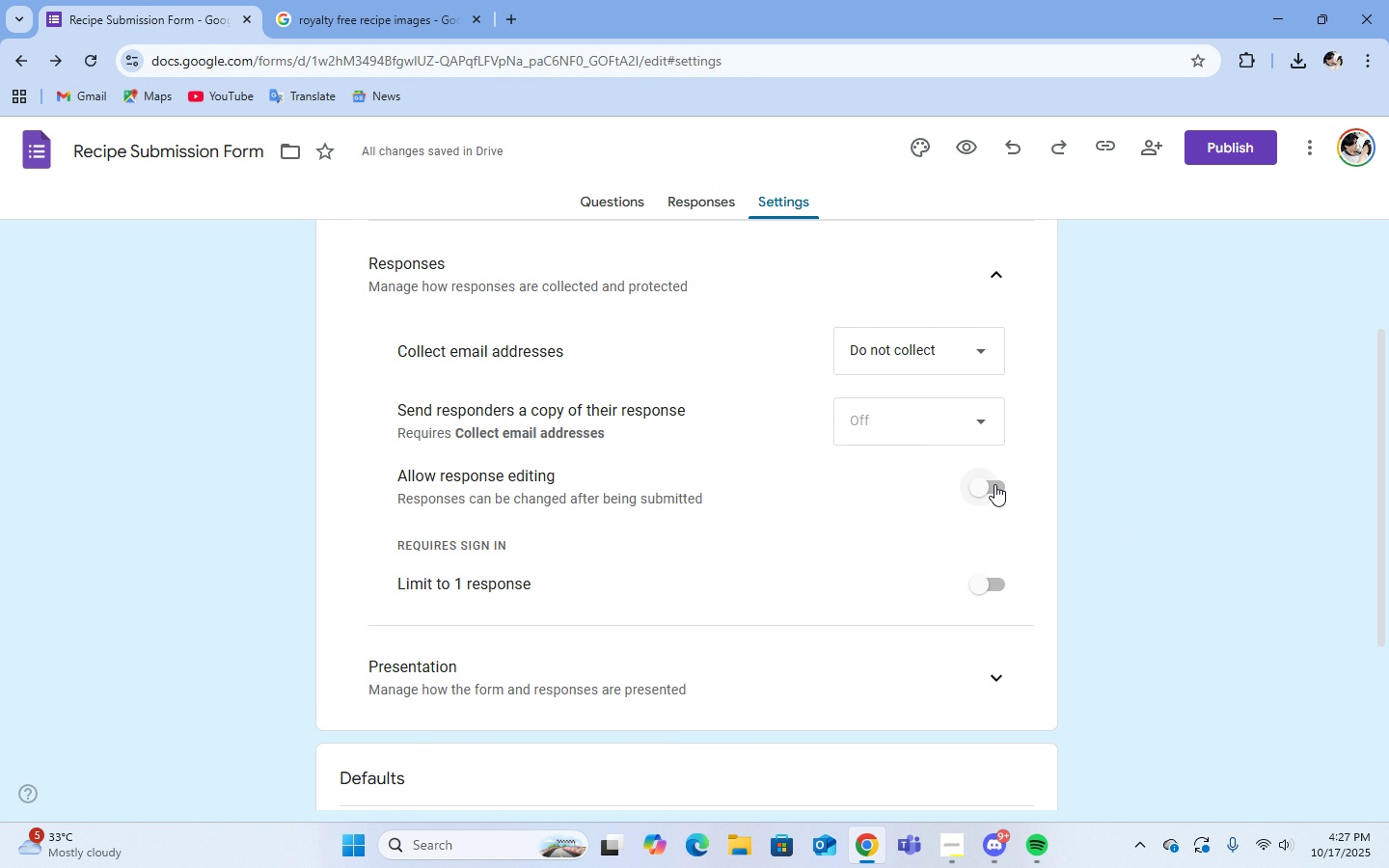 
left_click([994, 484])
 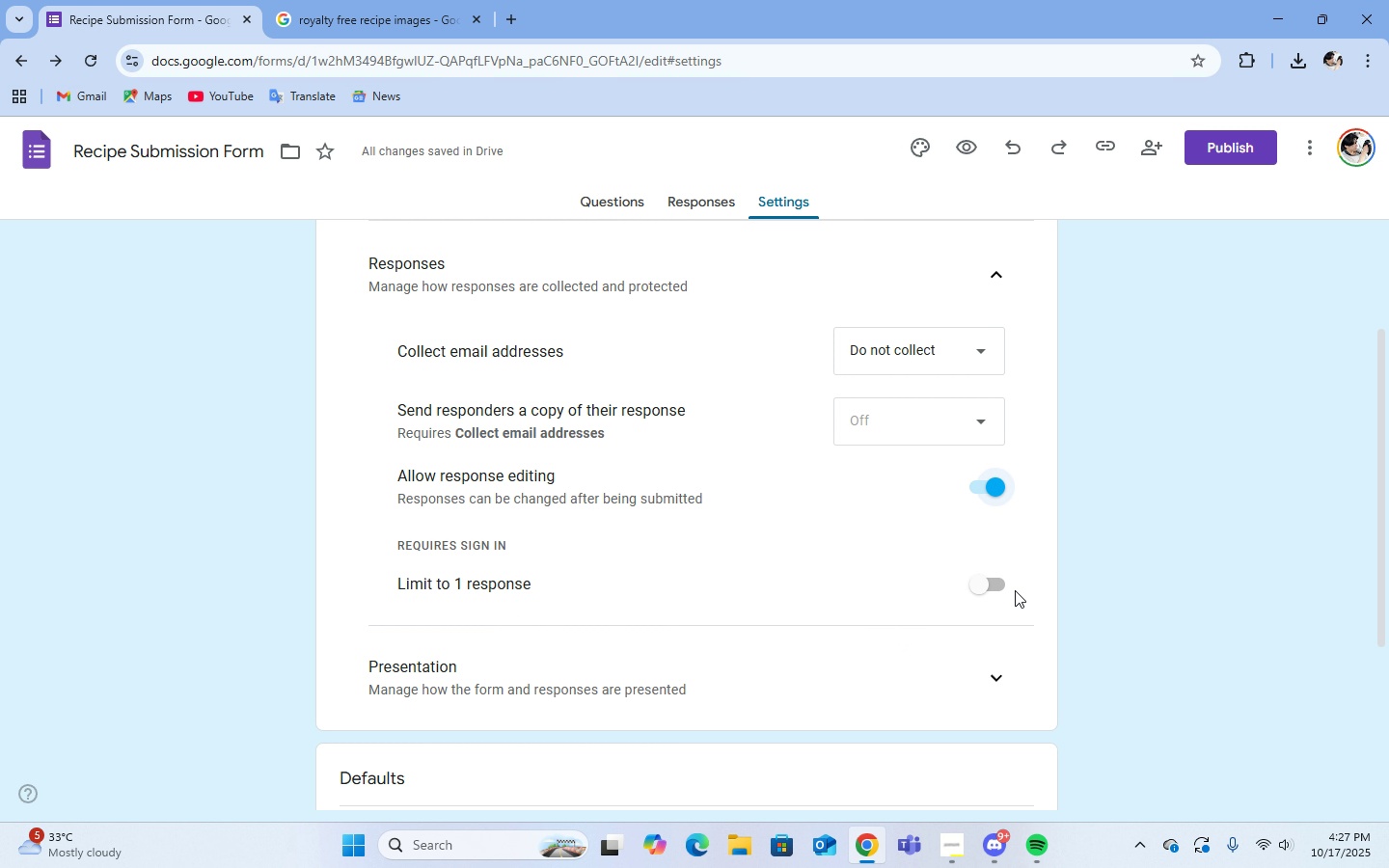 
scroll: coordinate [690, 564], scroll_direction: down, amount: 2.0
 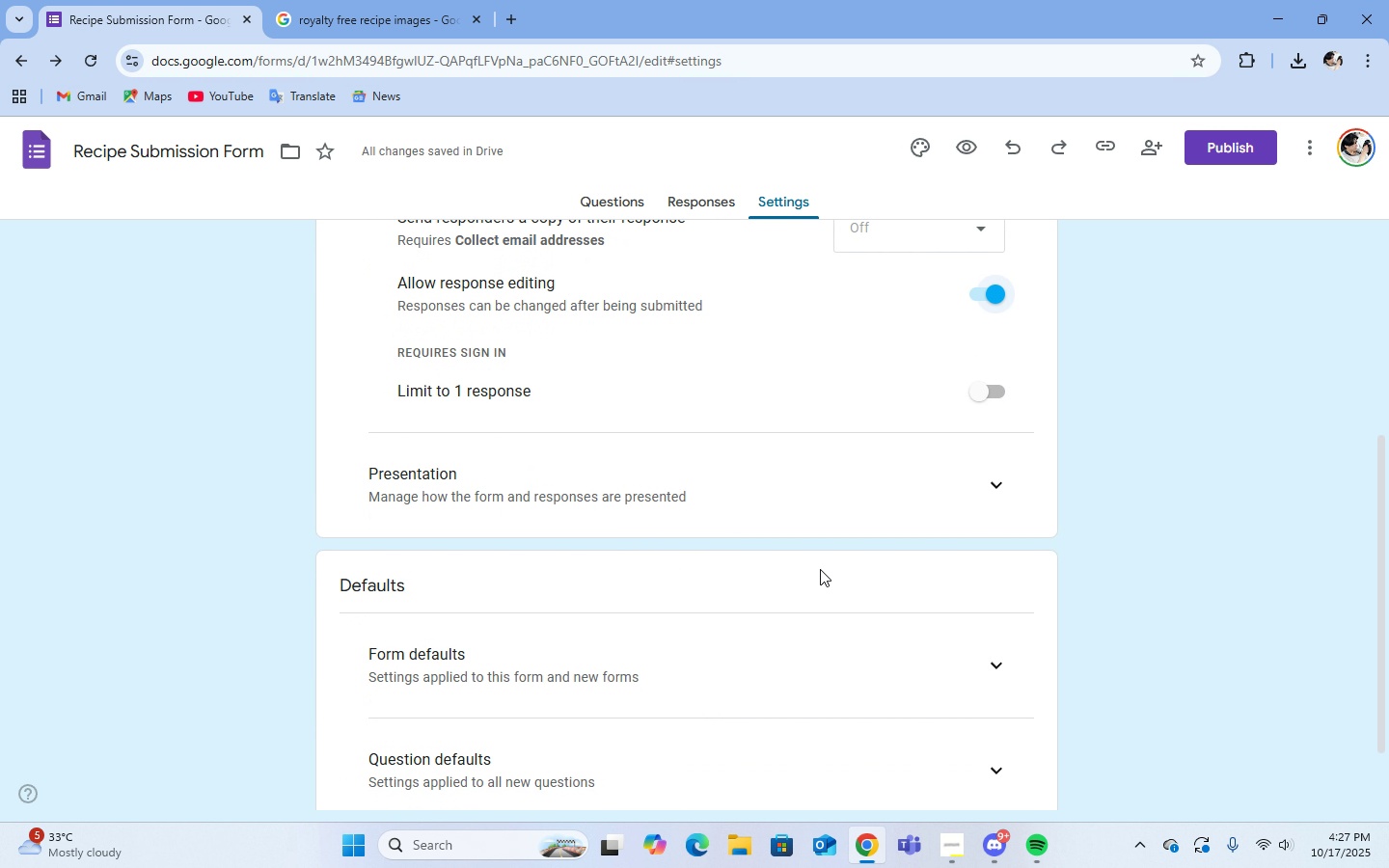 
scroll: coordinate [803, 533], scroll_direction: up, amount: 7.0
 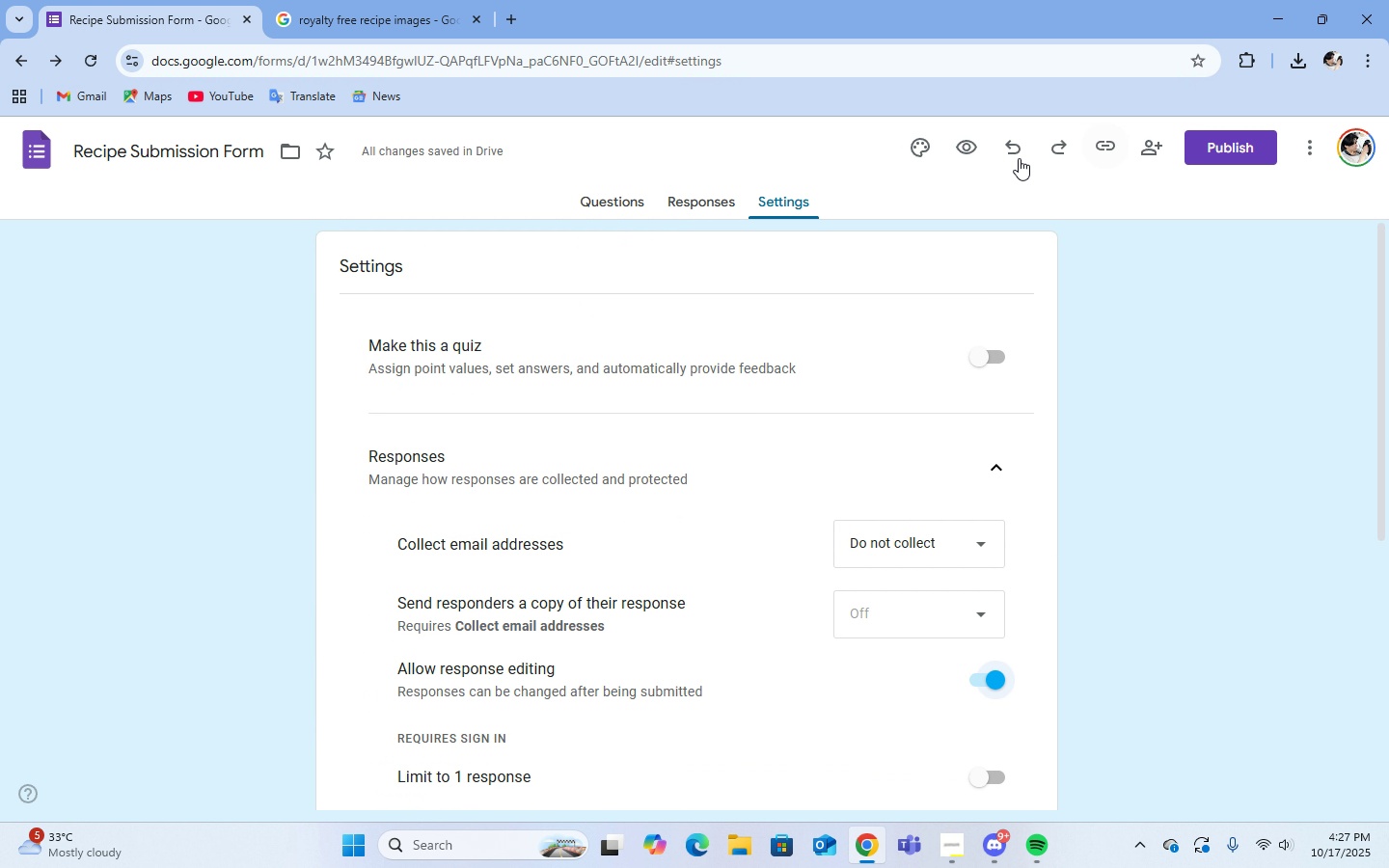 
left_click([970, 150])
 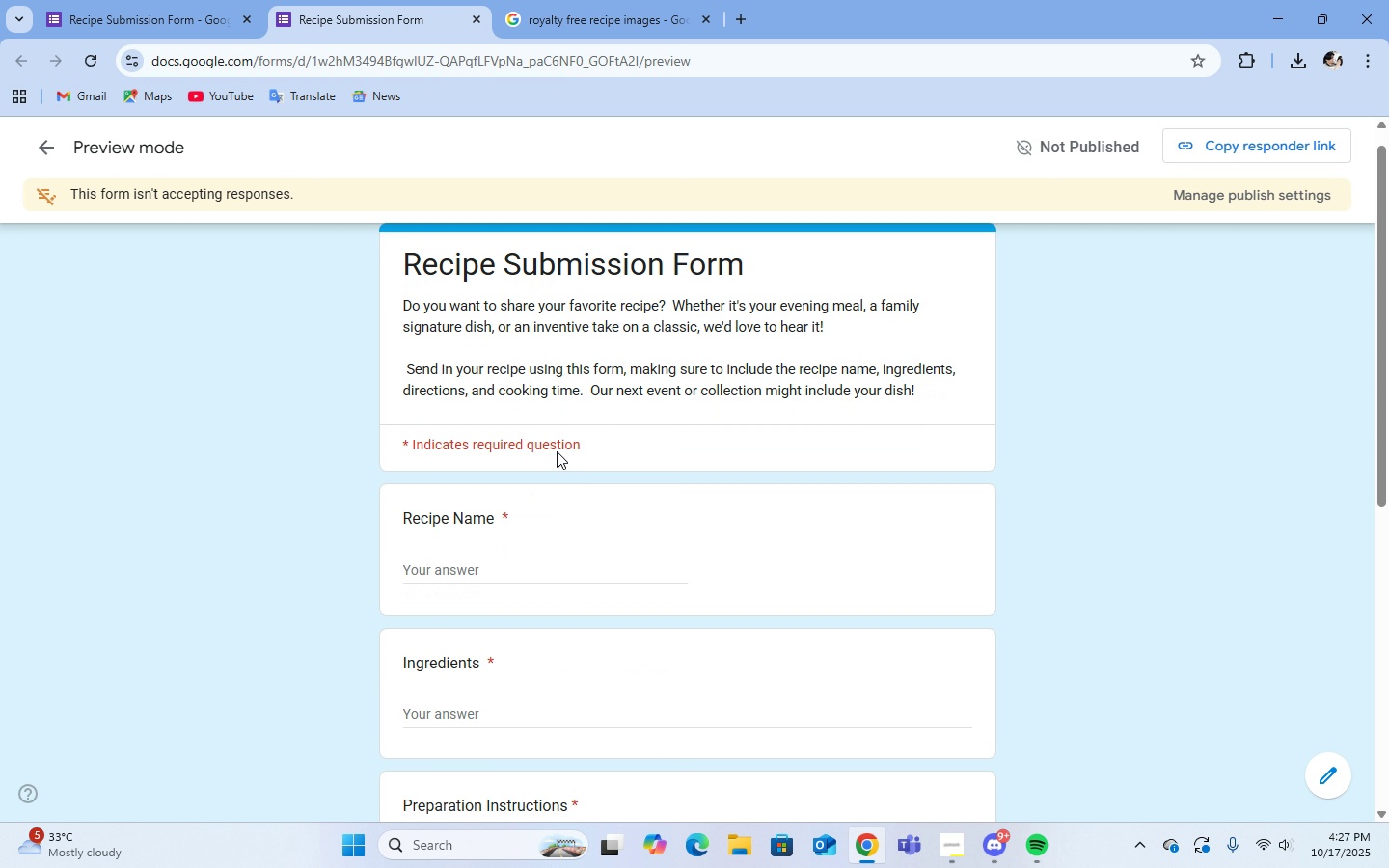 
scroll: coordinate [557, 451], scroll_direction: down, amount: 2.0
 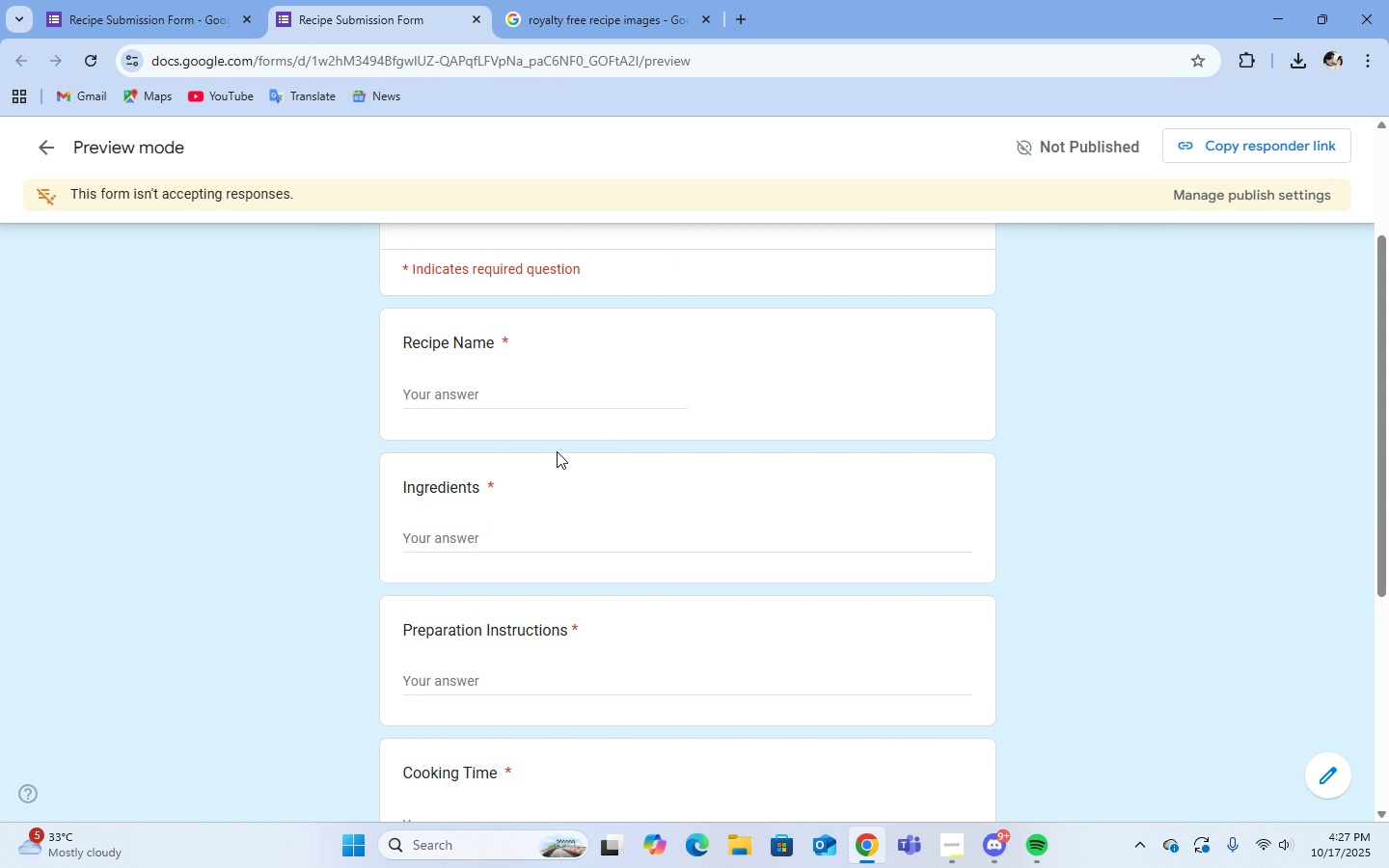 
scroll: coordinate [557, 451], scroll_direction: up, amount: 4.0
 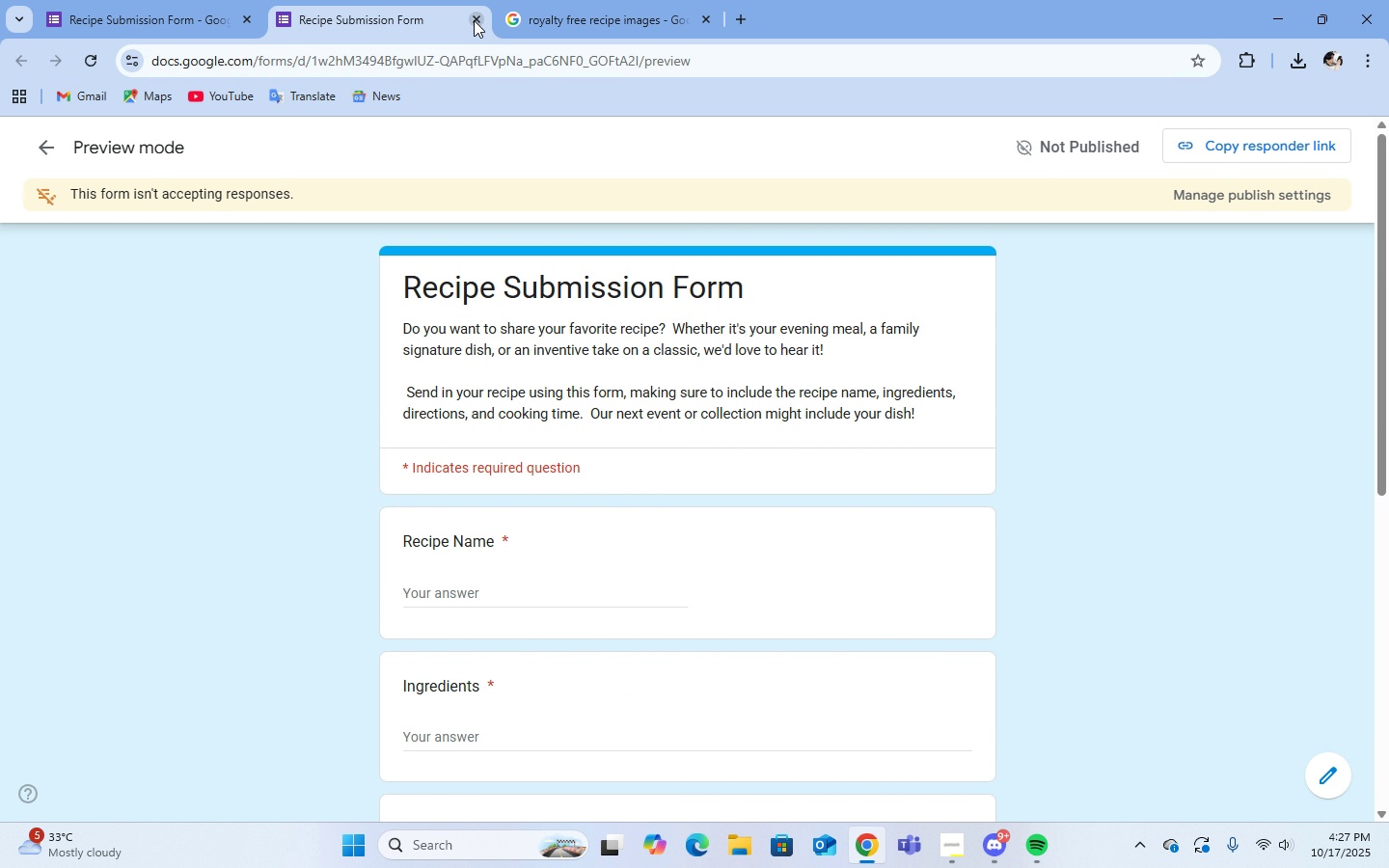 
left_click([476, 20])
 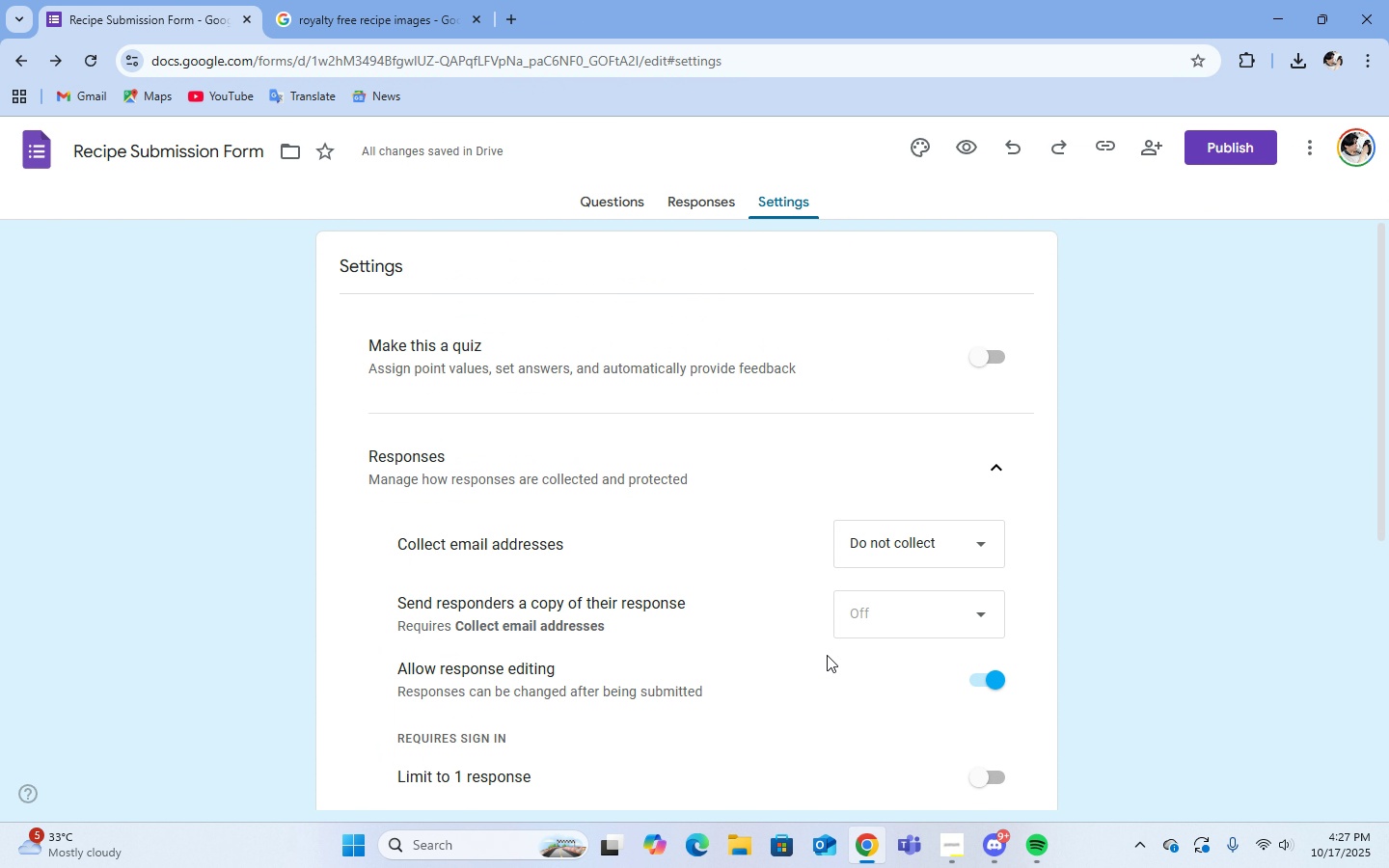 
scroll: coordinate [827, 655], scroll_direction: up, amount: 4.0
 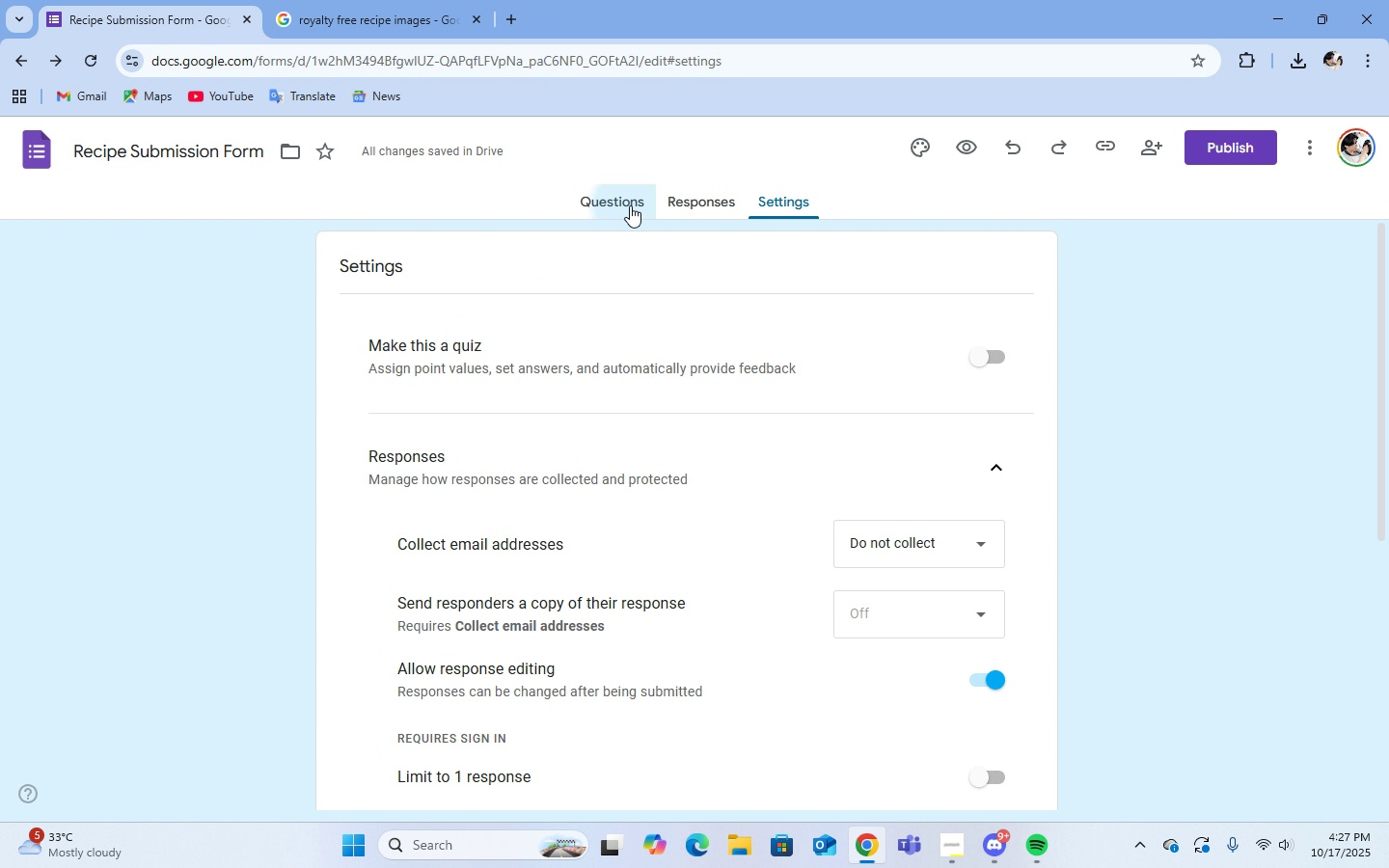 
left_click([630, 205])
 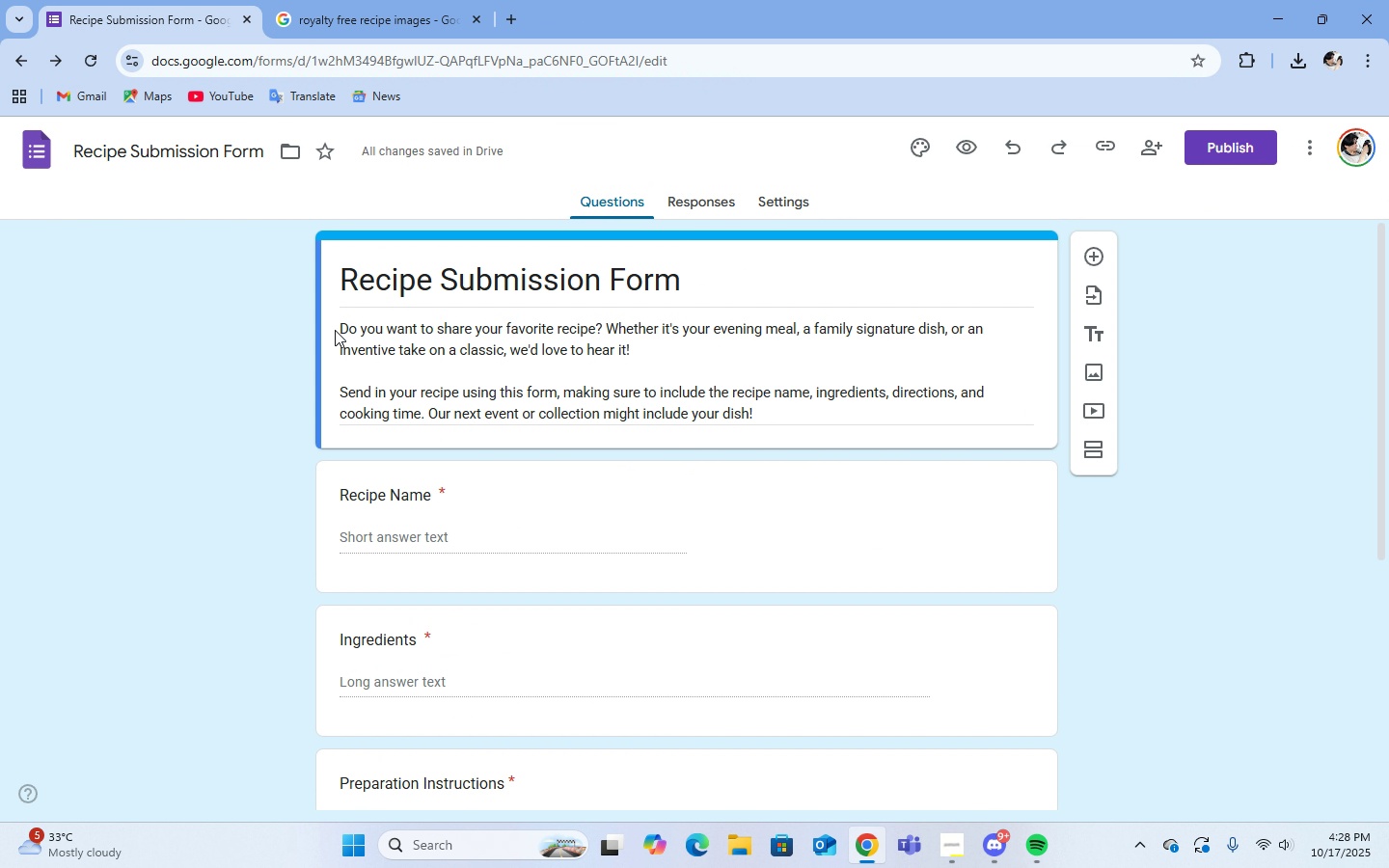 
left_click([319, 333])
 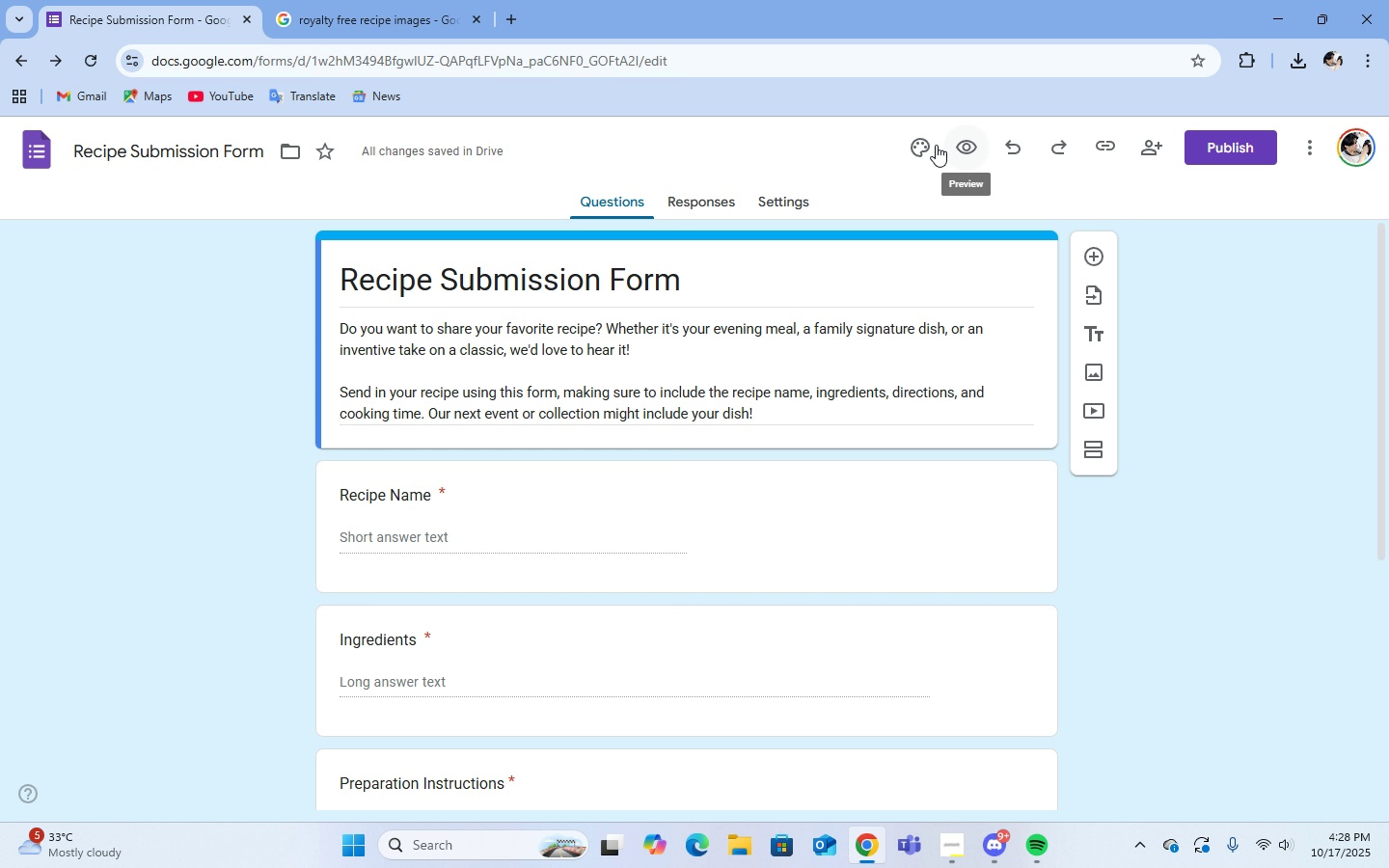 
left_click([926, 145])
 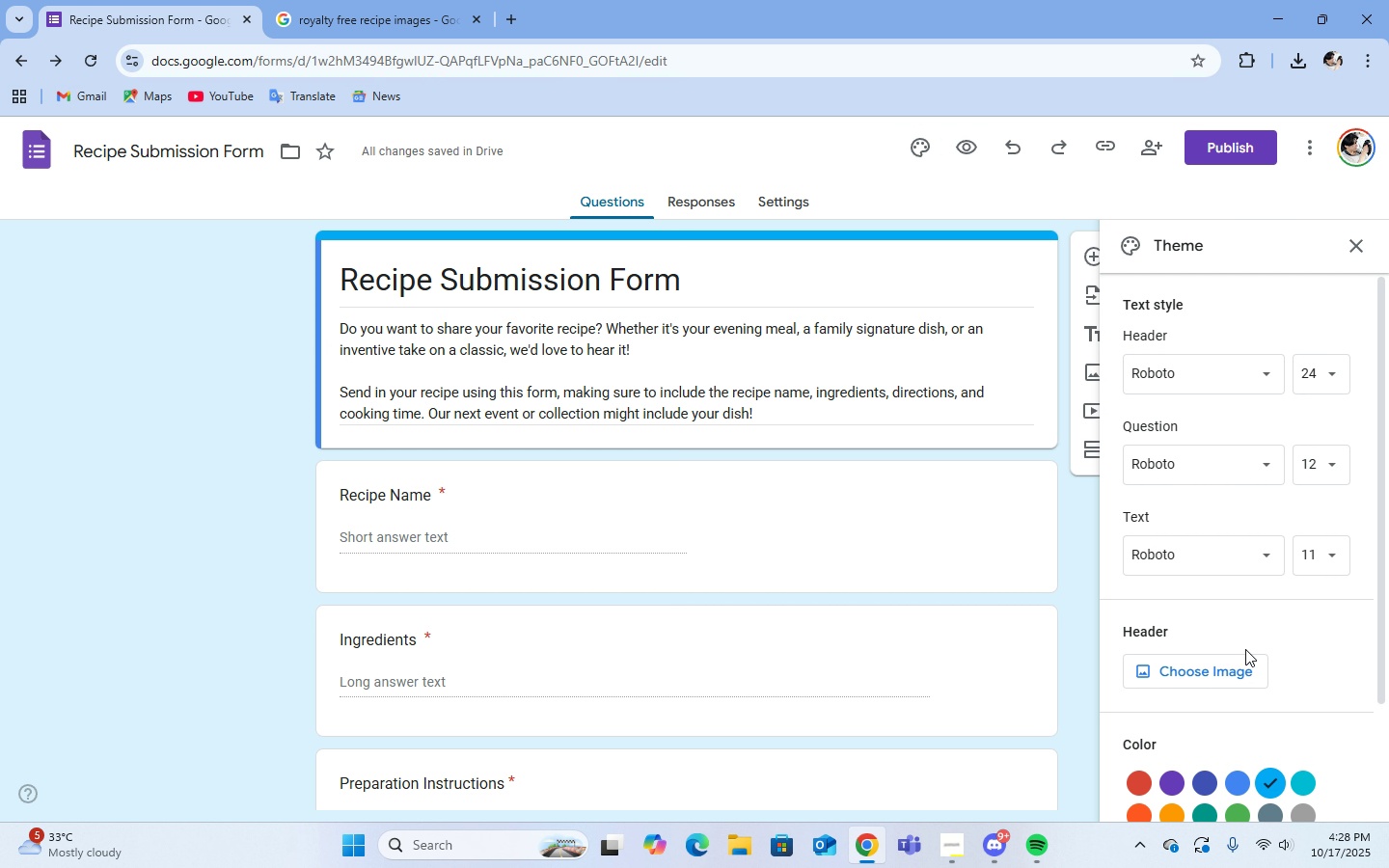 
scroll: coordinate [1257, 700], scroll_direction: down, amount: 5.0
 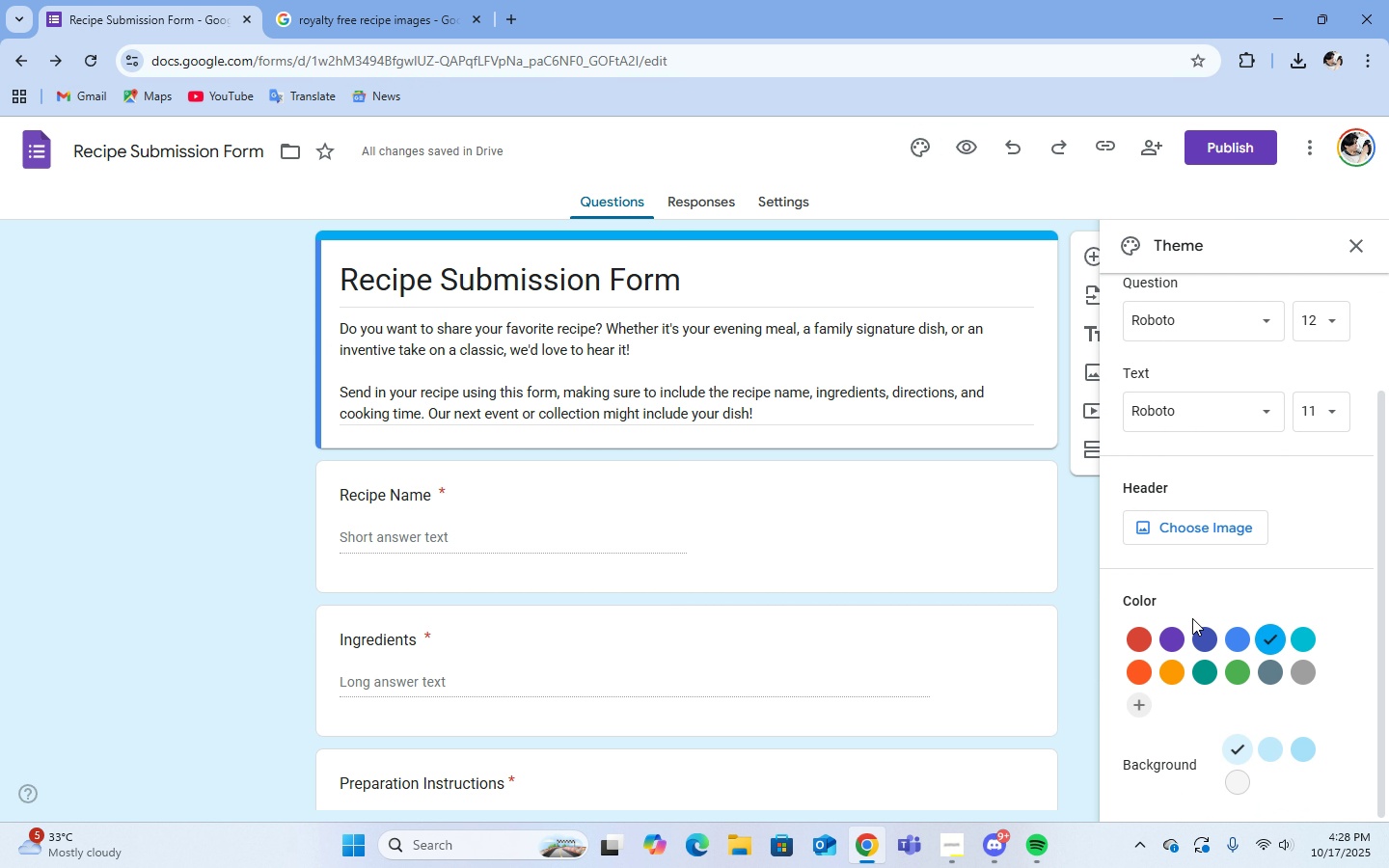 
left_click([1233, 642])
 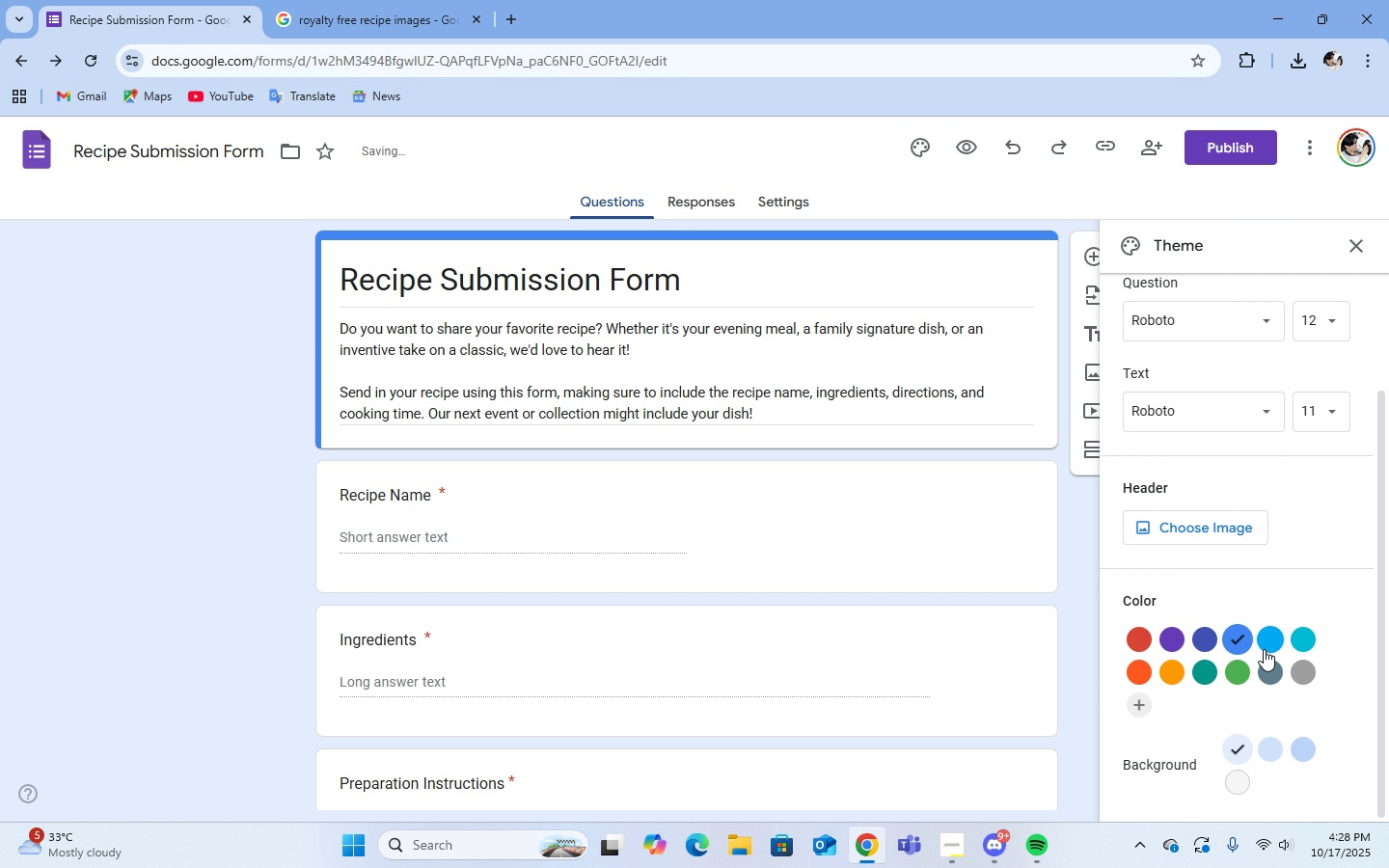 
left_click([1266, 649])
 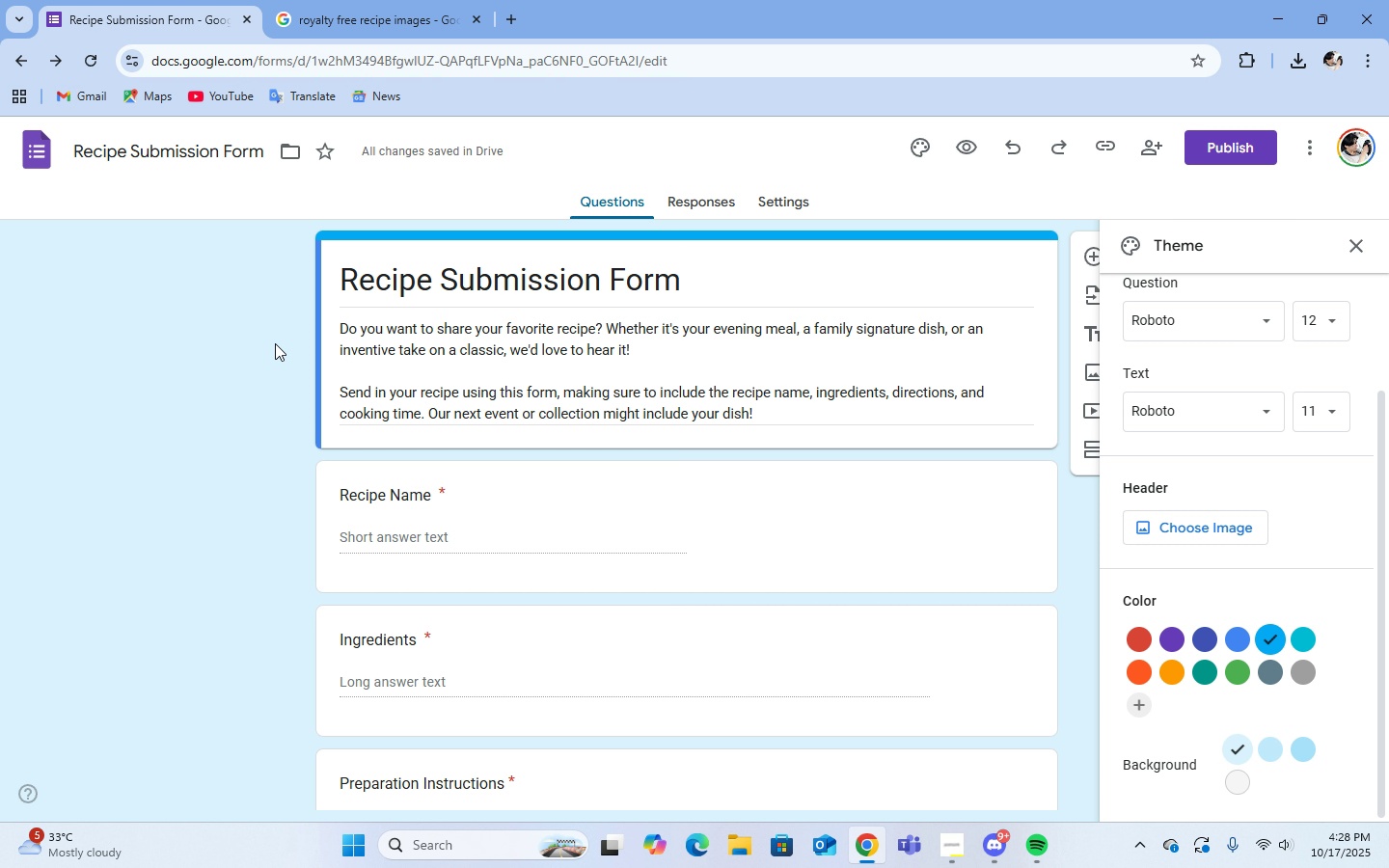 
left_click([317, 364])
 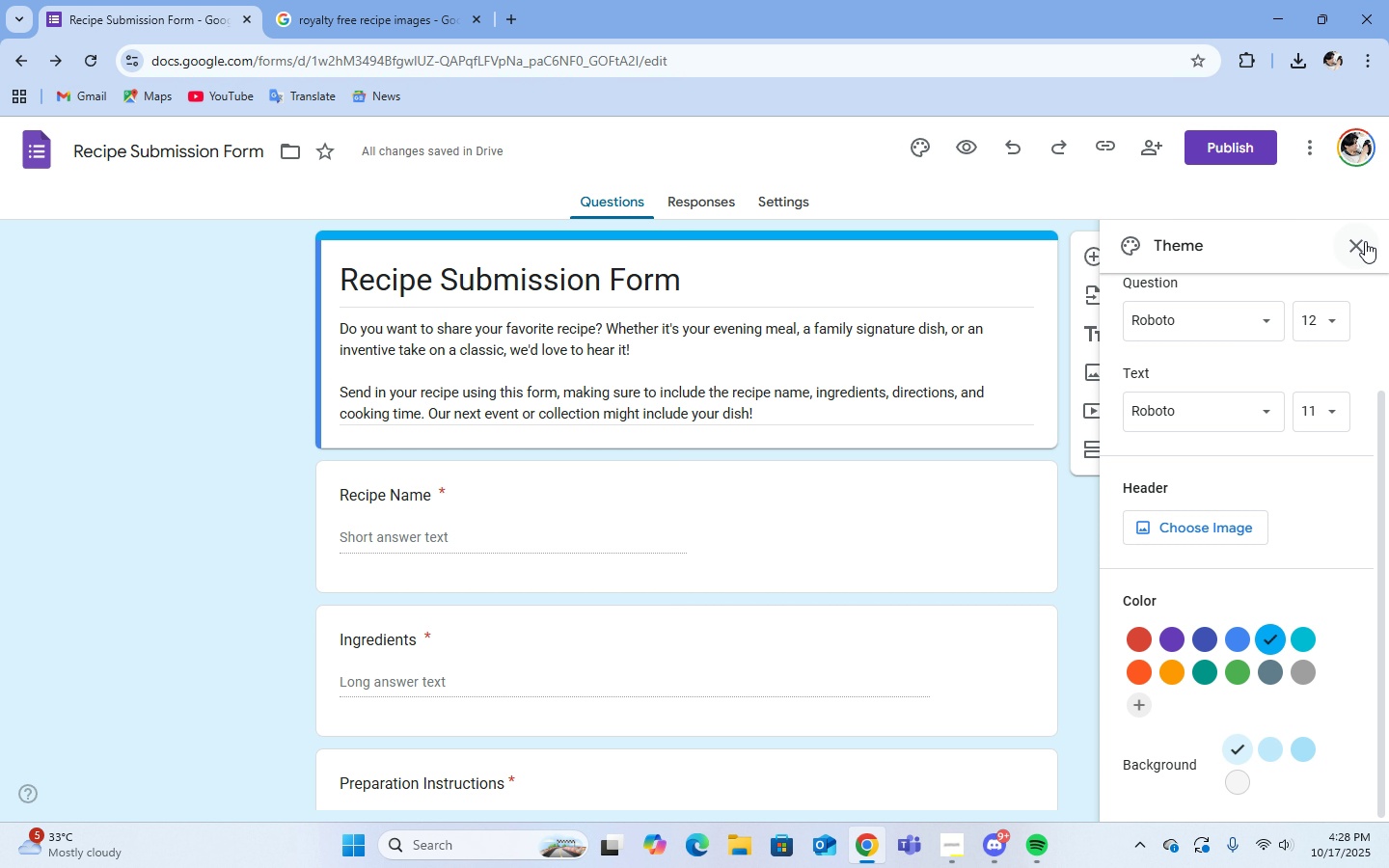 
double_click([1364, 241])
 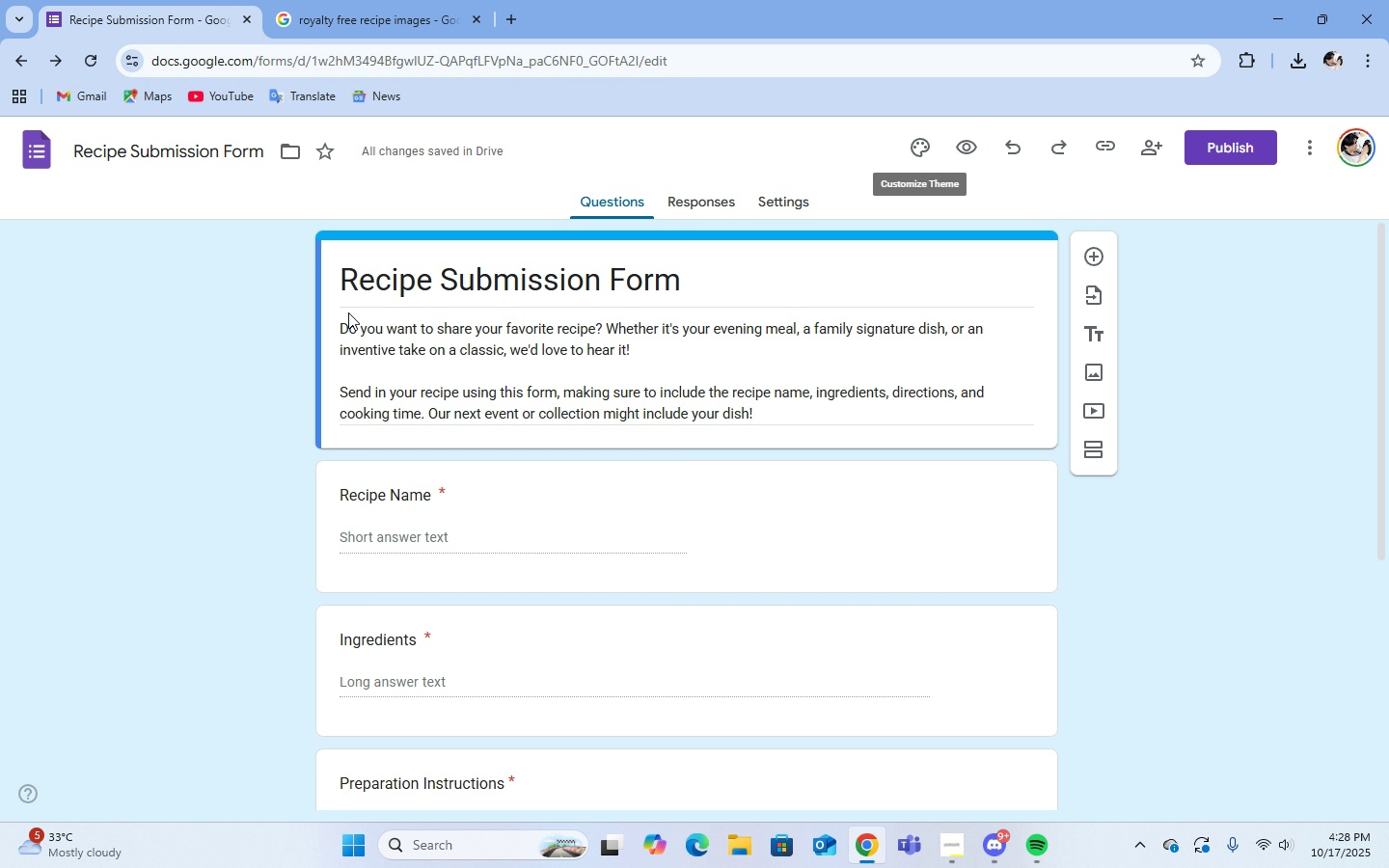 
wait(6.79)
 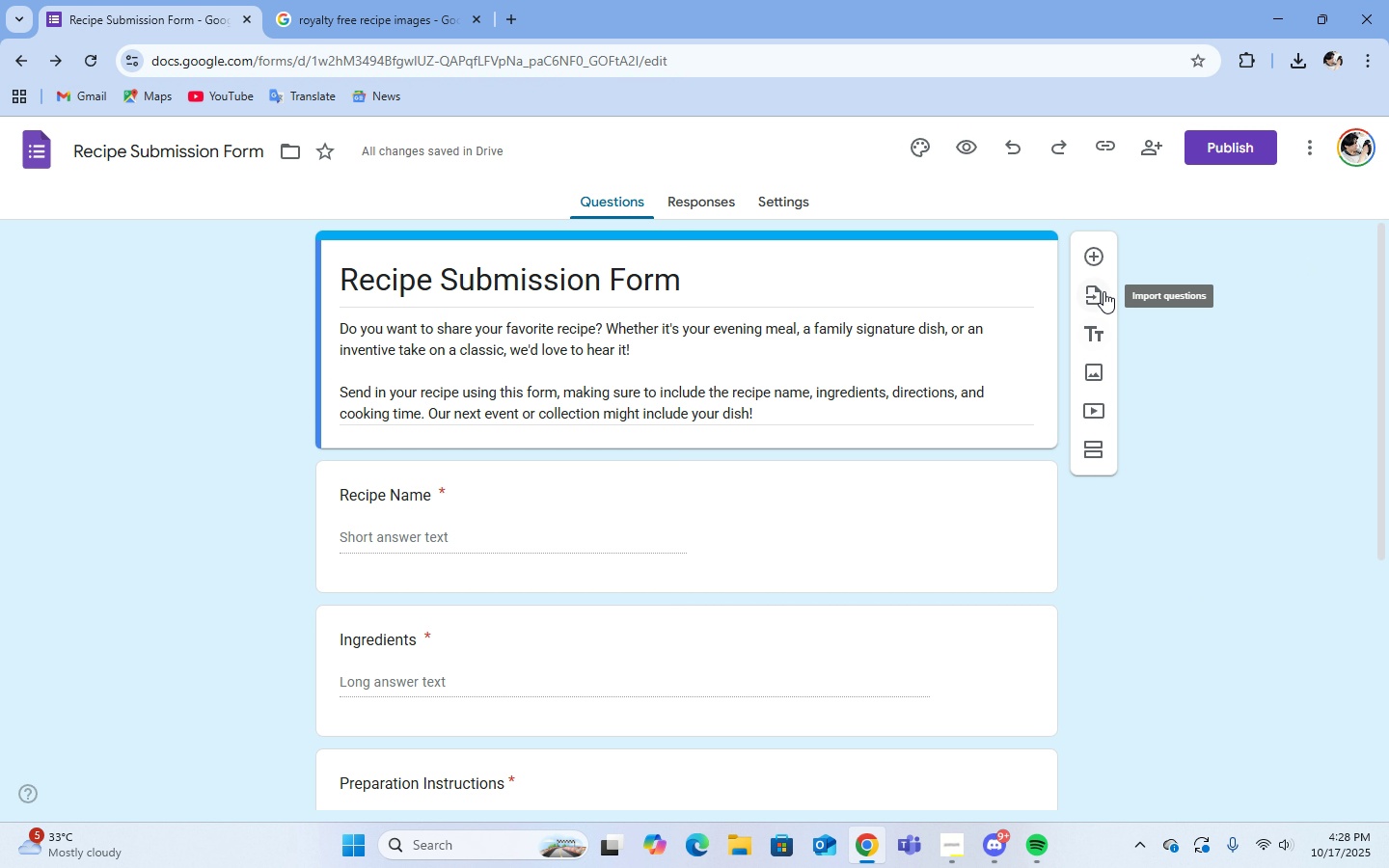 
left_click([924, 142])
 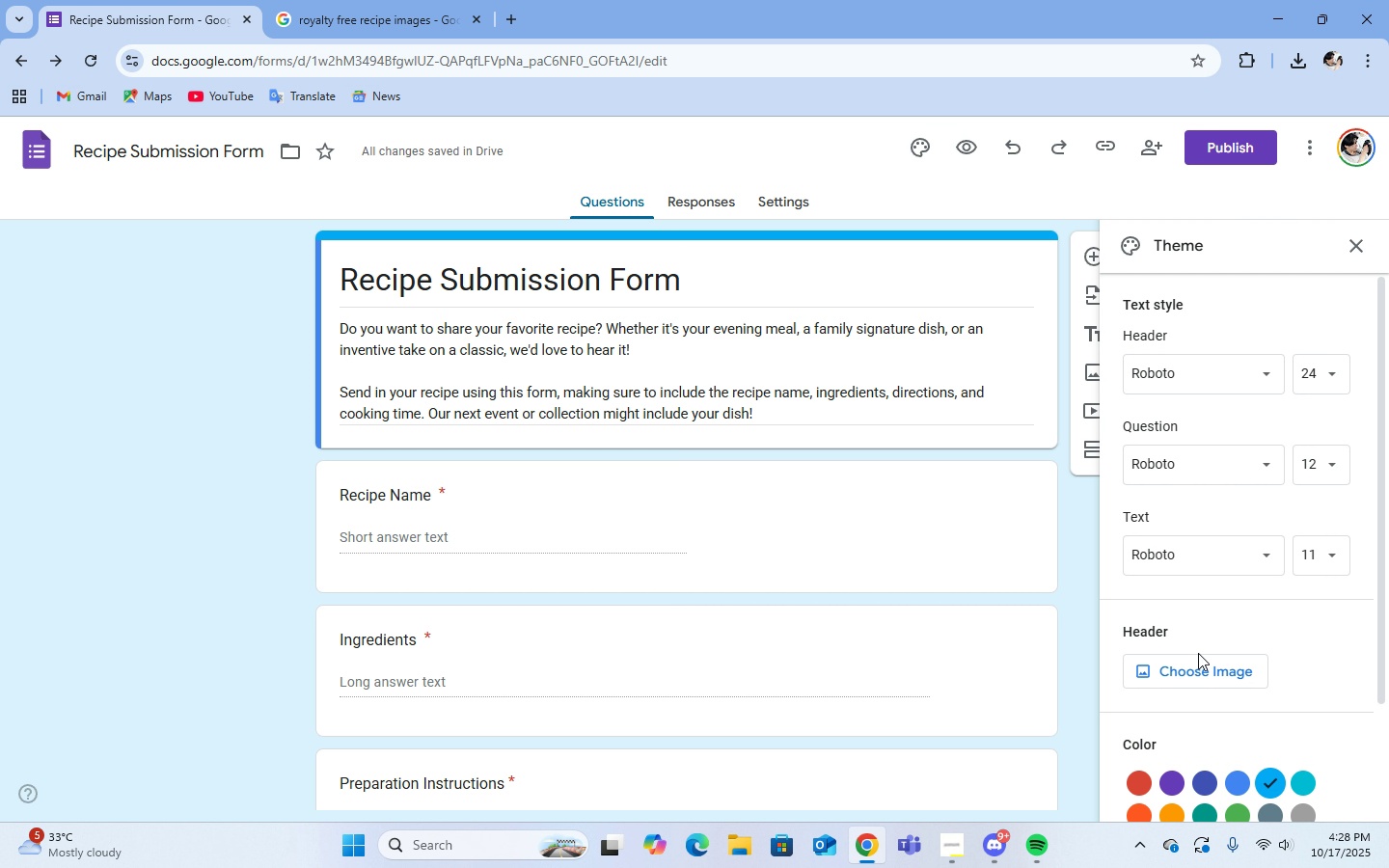 
scroll: coordinate [1186, 640], scroll_direction: up, amount: 4.0
 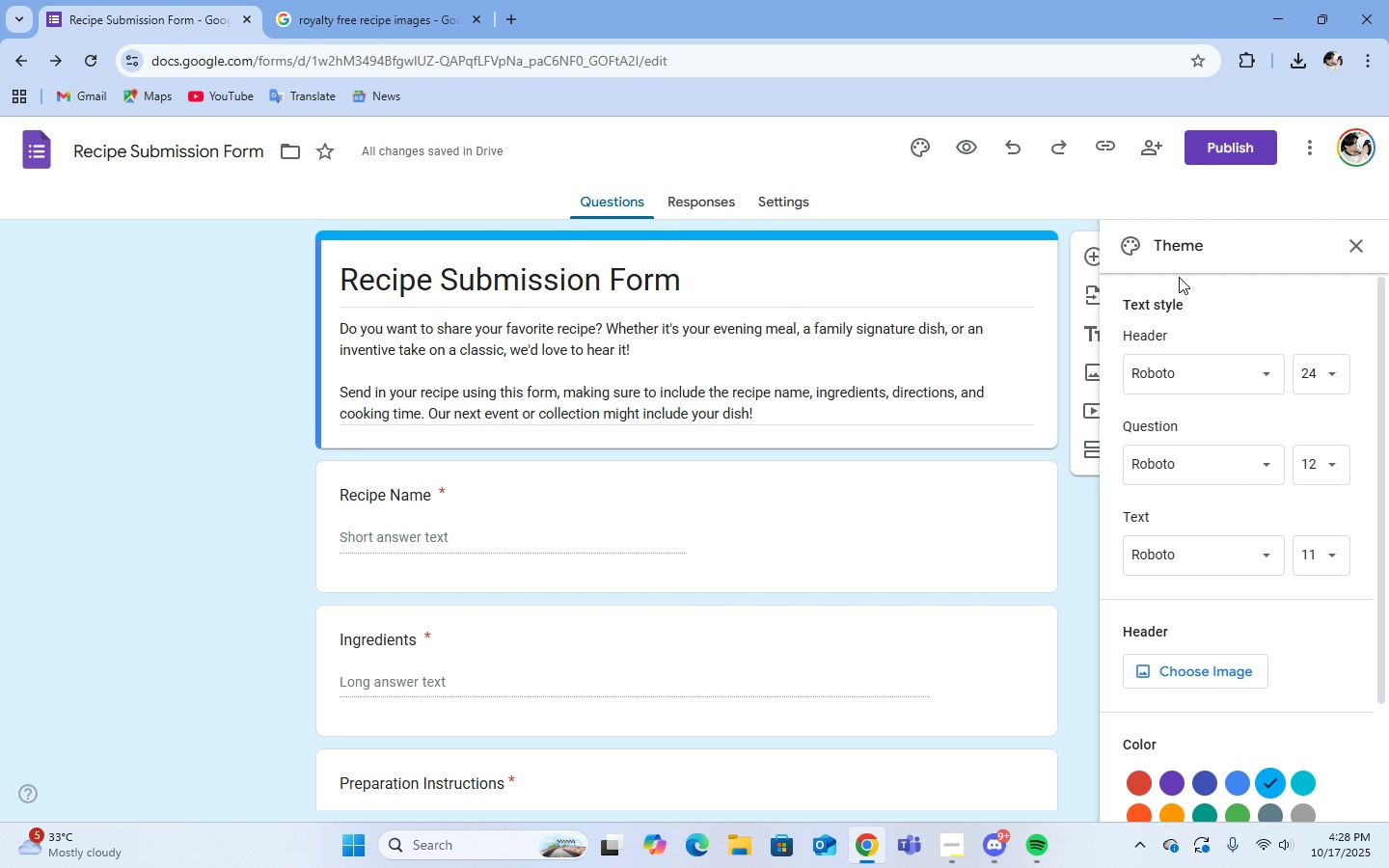 
scroll: coordinate [1346, 659], scroll_direction: down, amount: 8.0
 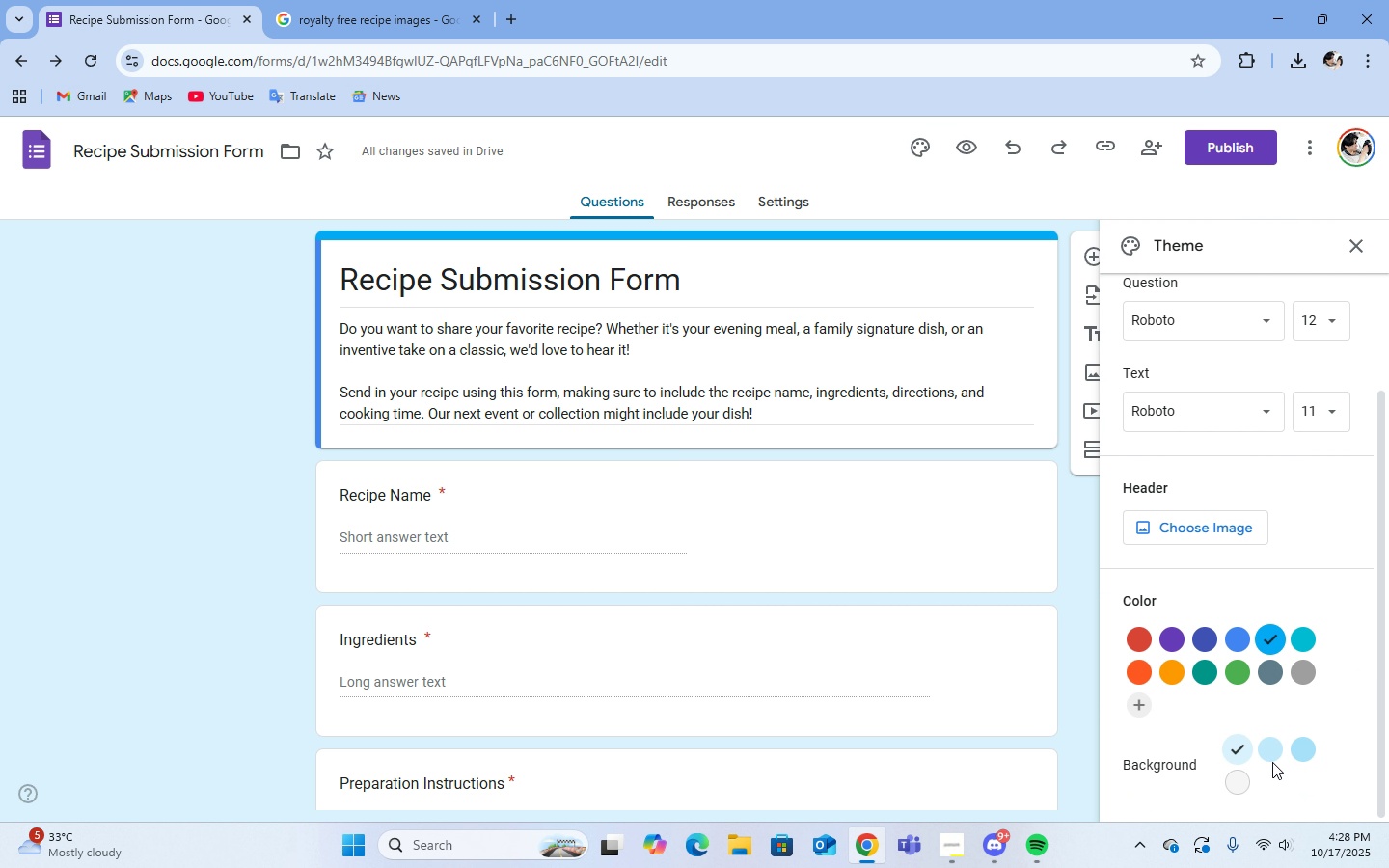 
left_click([1266, 750])
 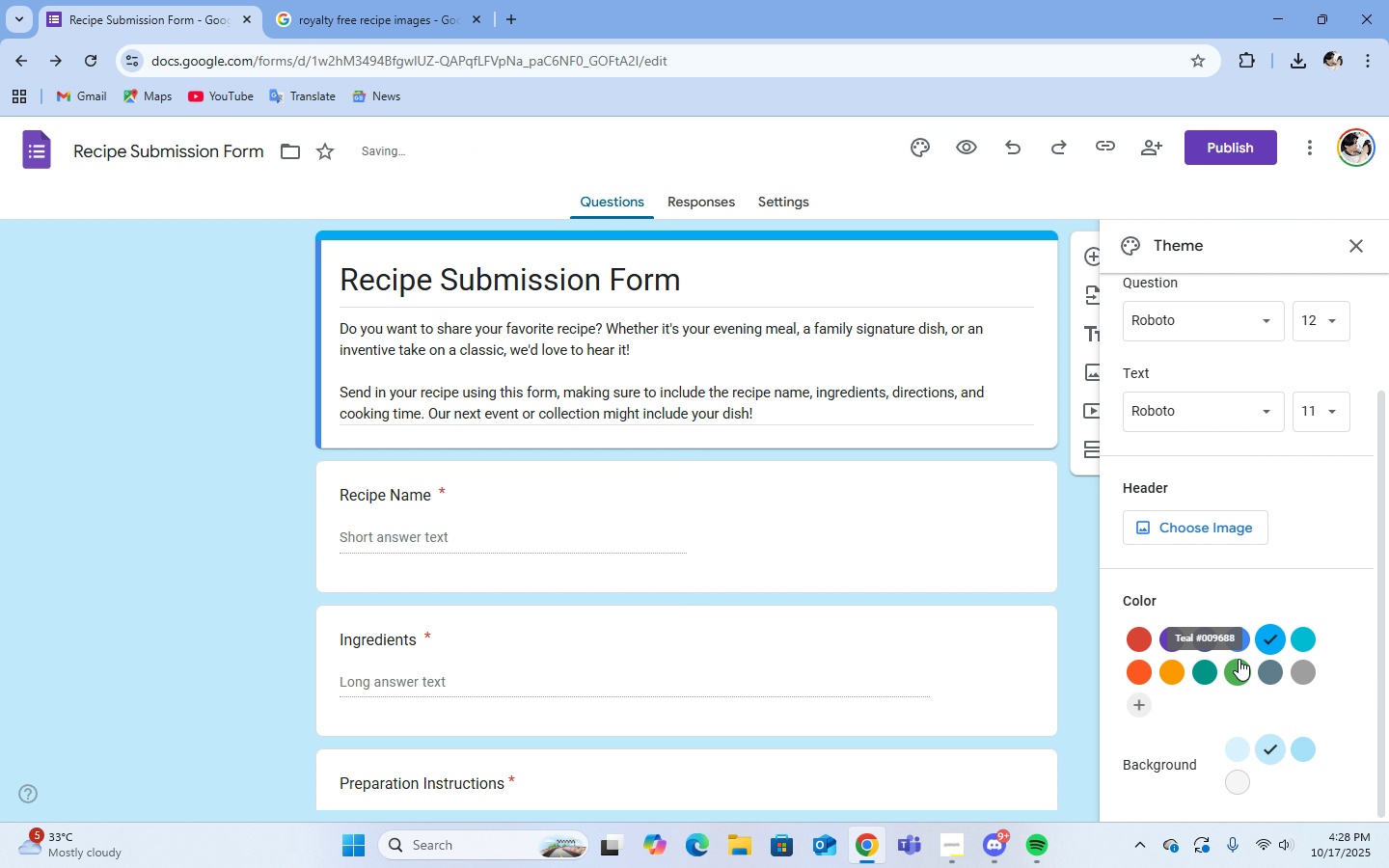 
double_click([1239, 637])
 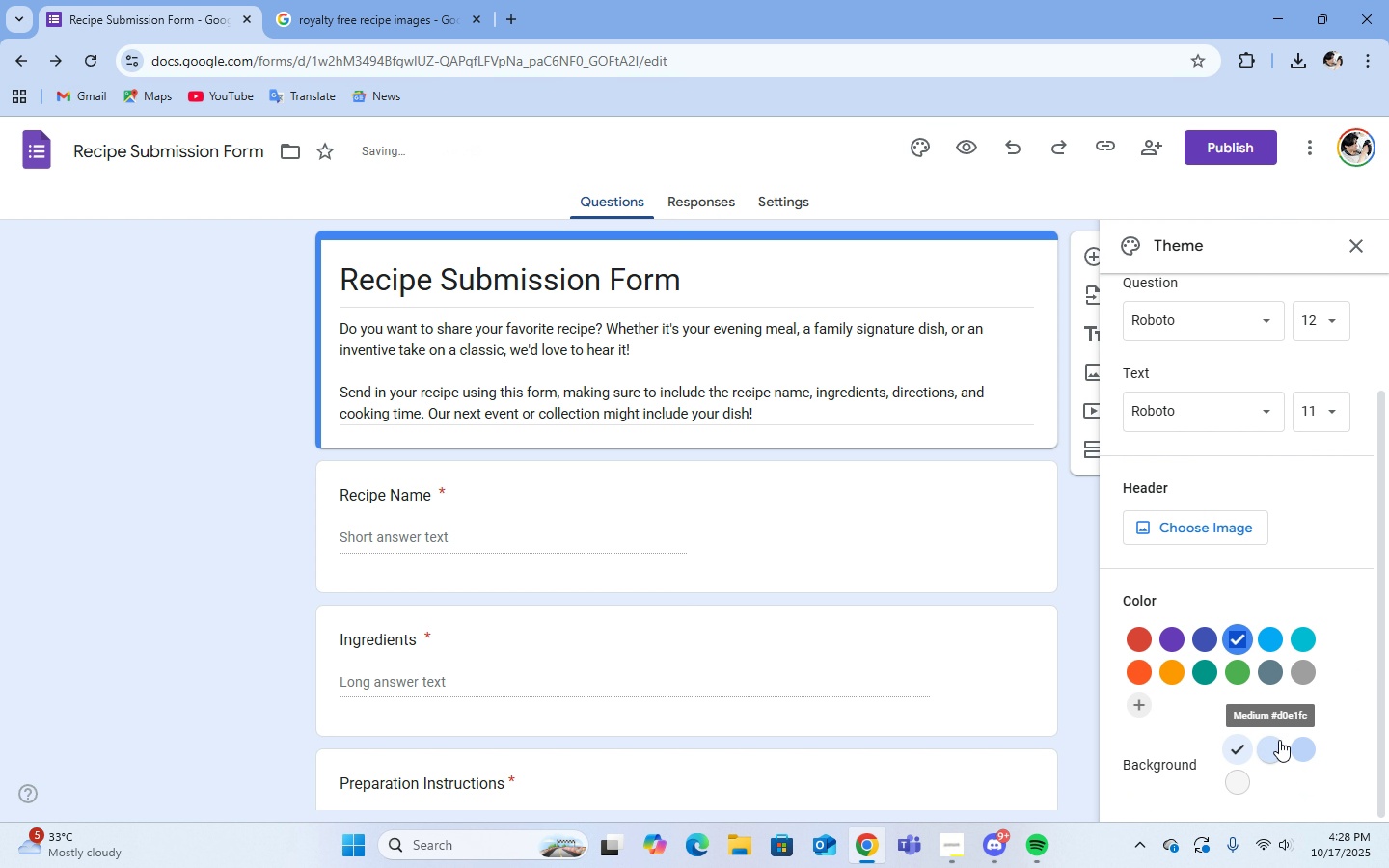 
left_click([1268, 746])
 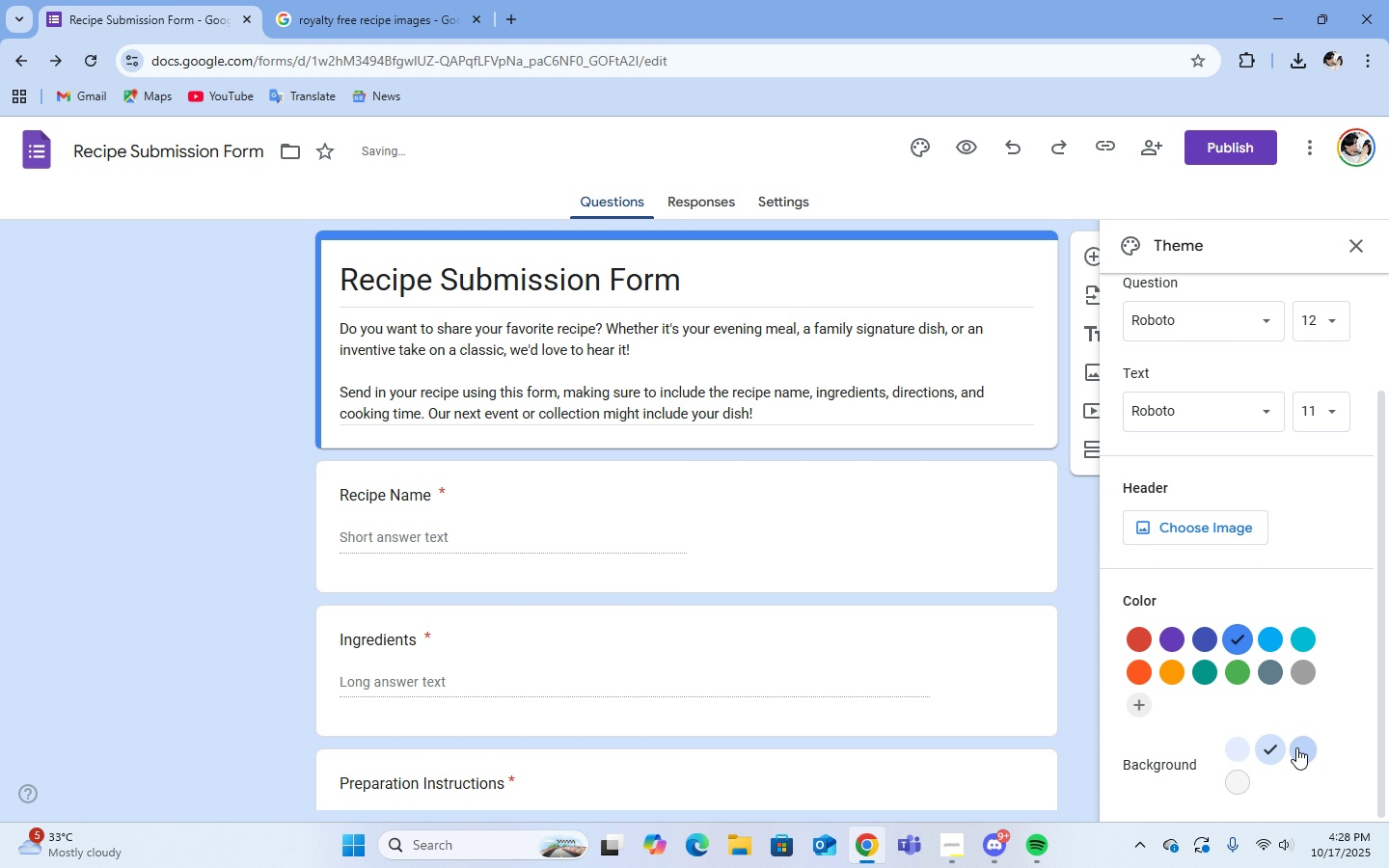 
left_click([1300, 747])
 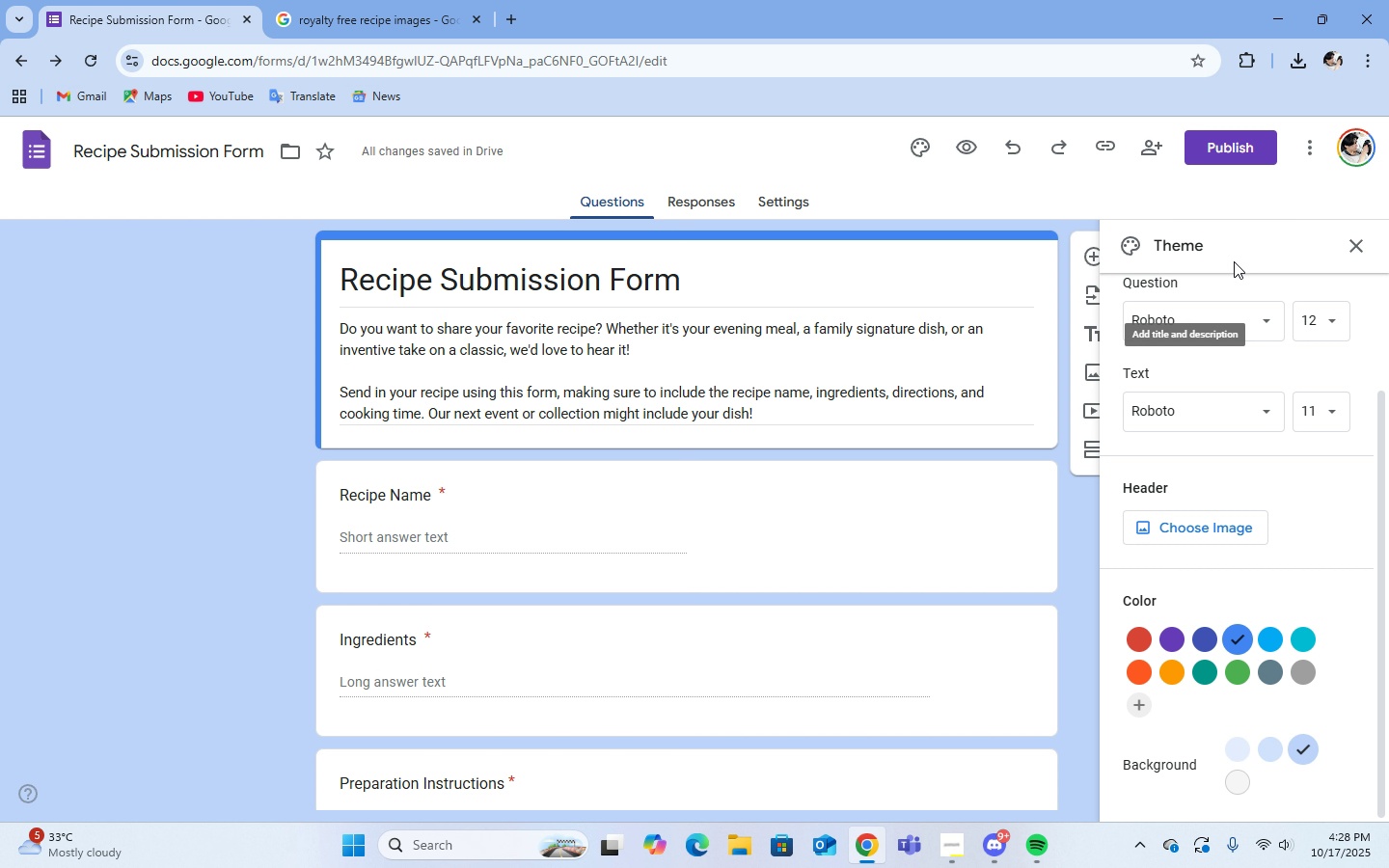 
left_click([1365, 239])
 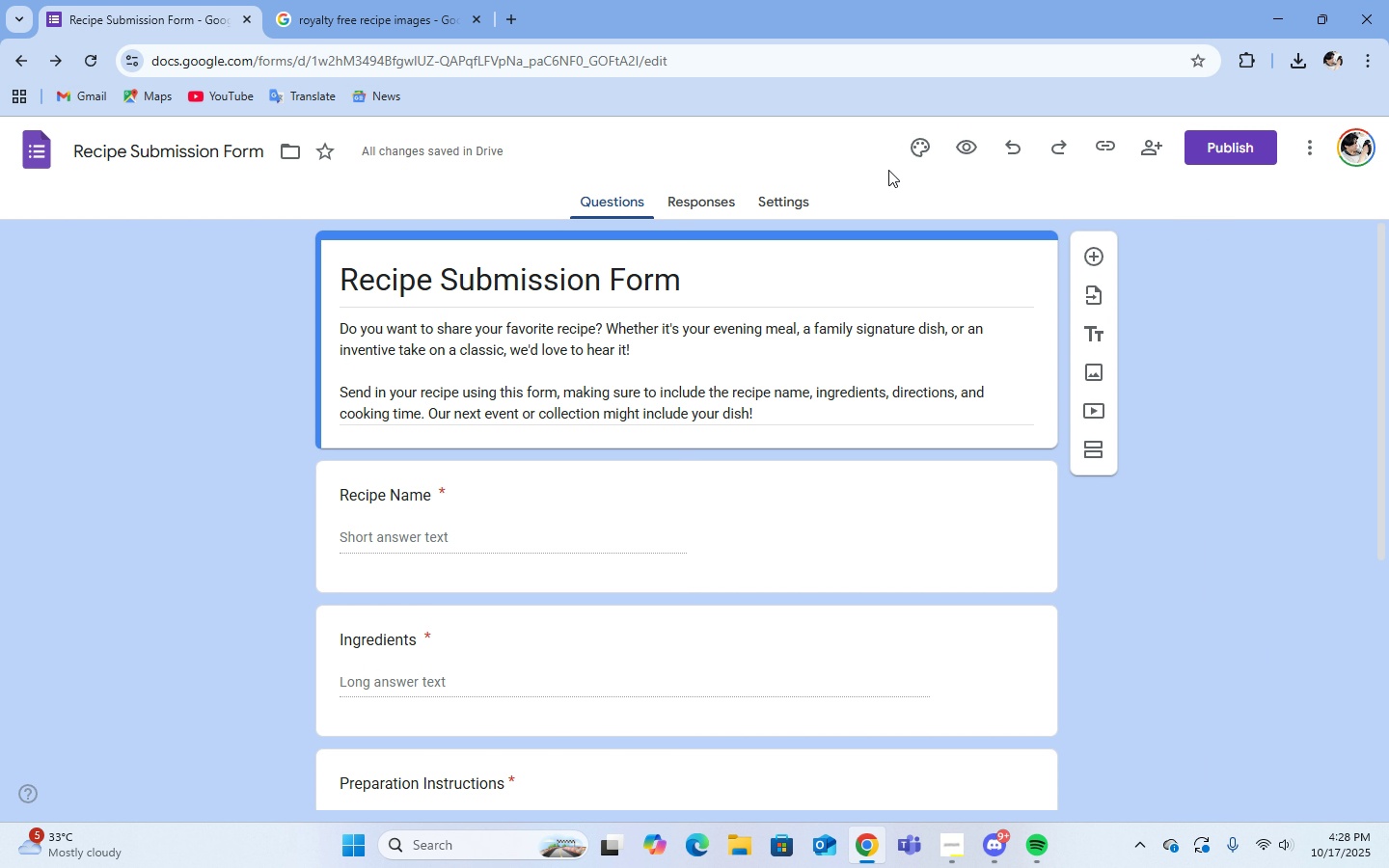 
left_click([916, 146])
 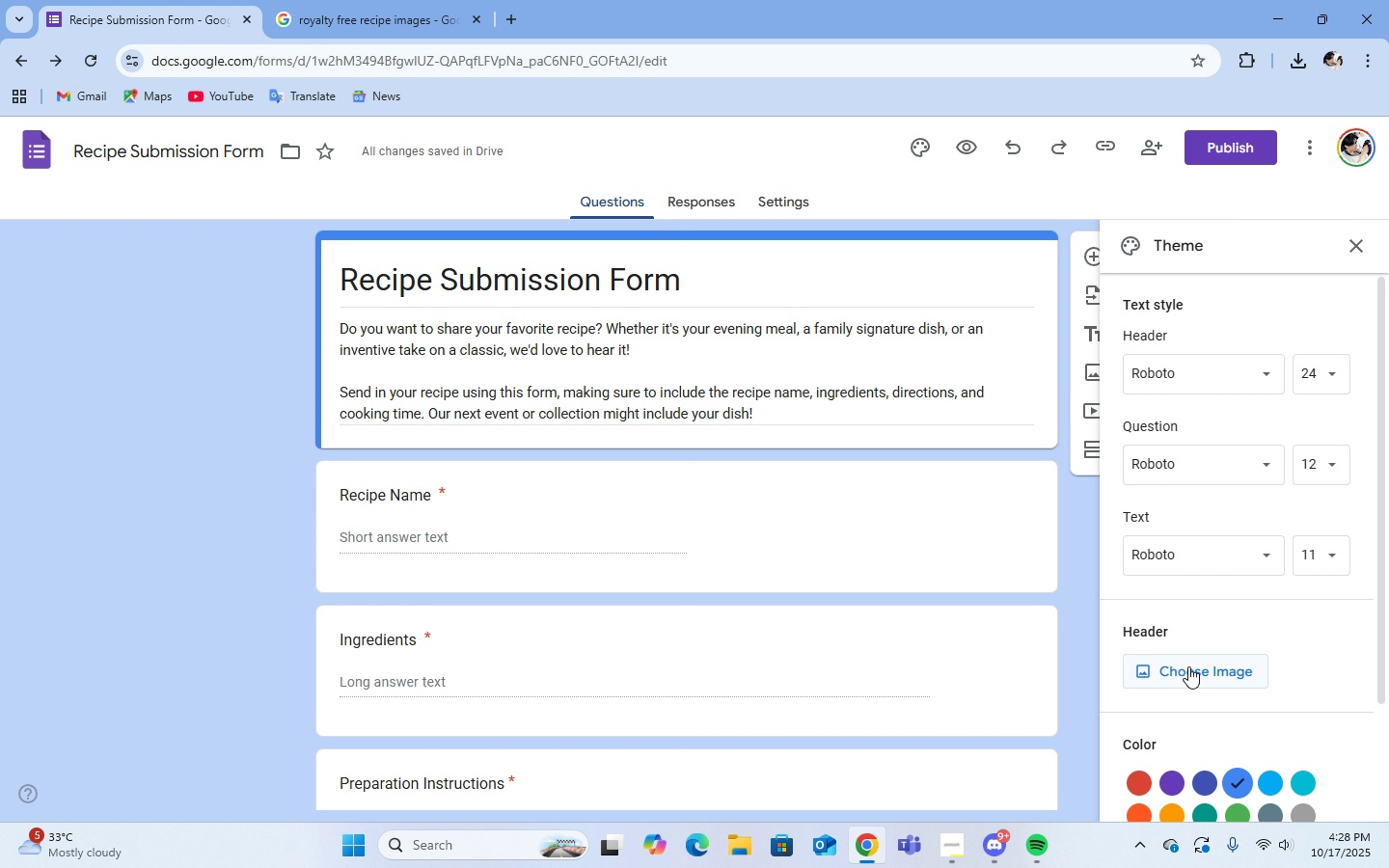 
left_click([1188, 666])
 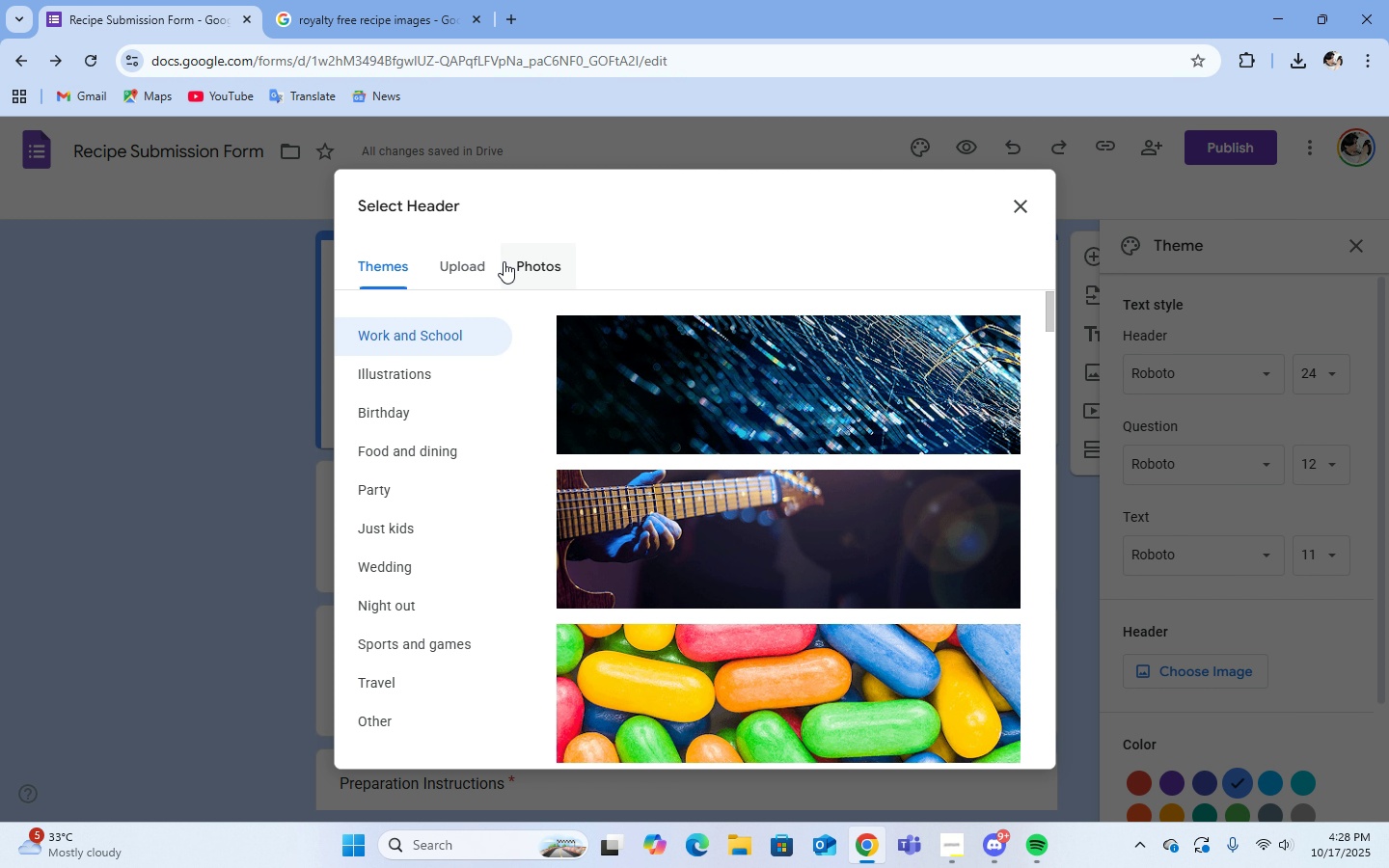 
left_click([474, 263])
 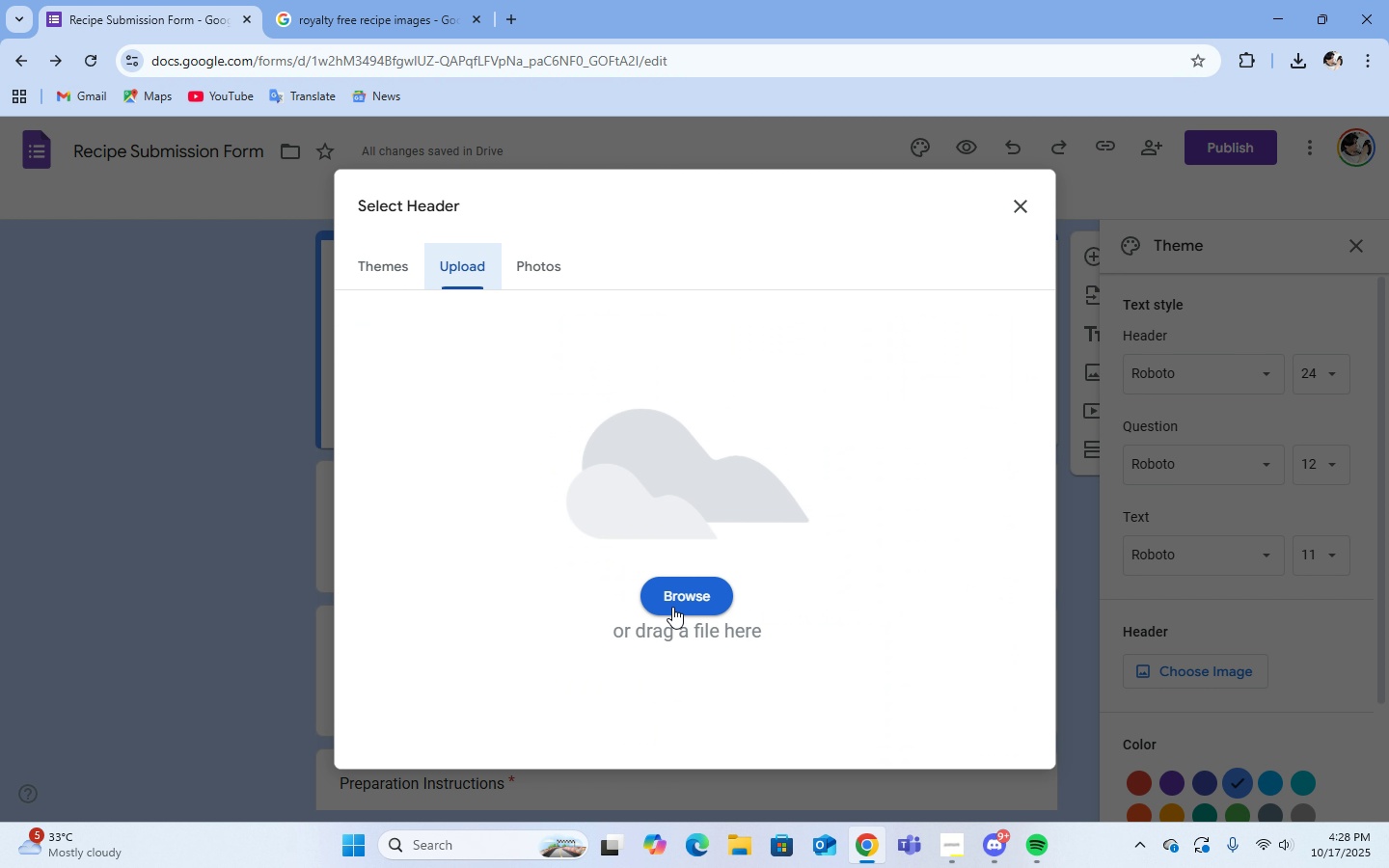 
left_click([672, 607])
 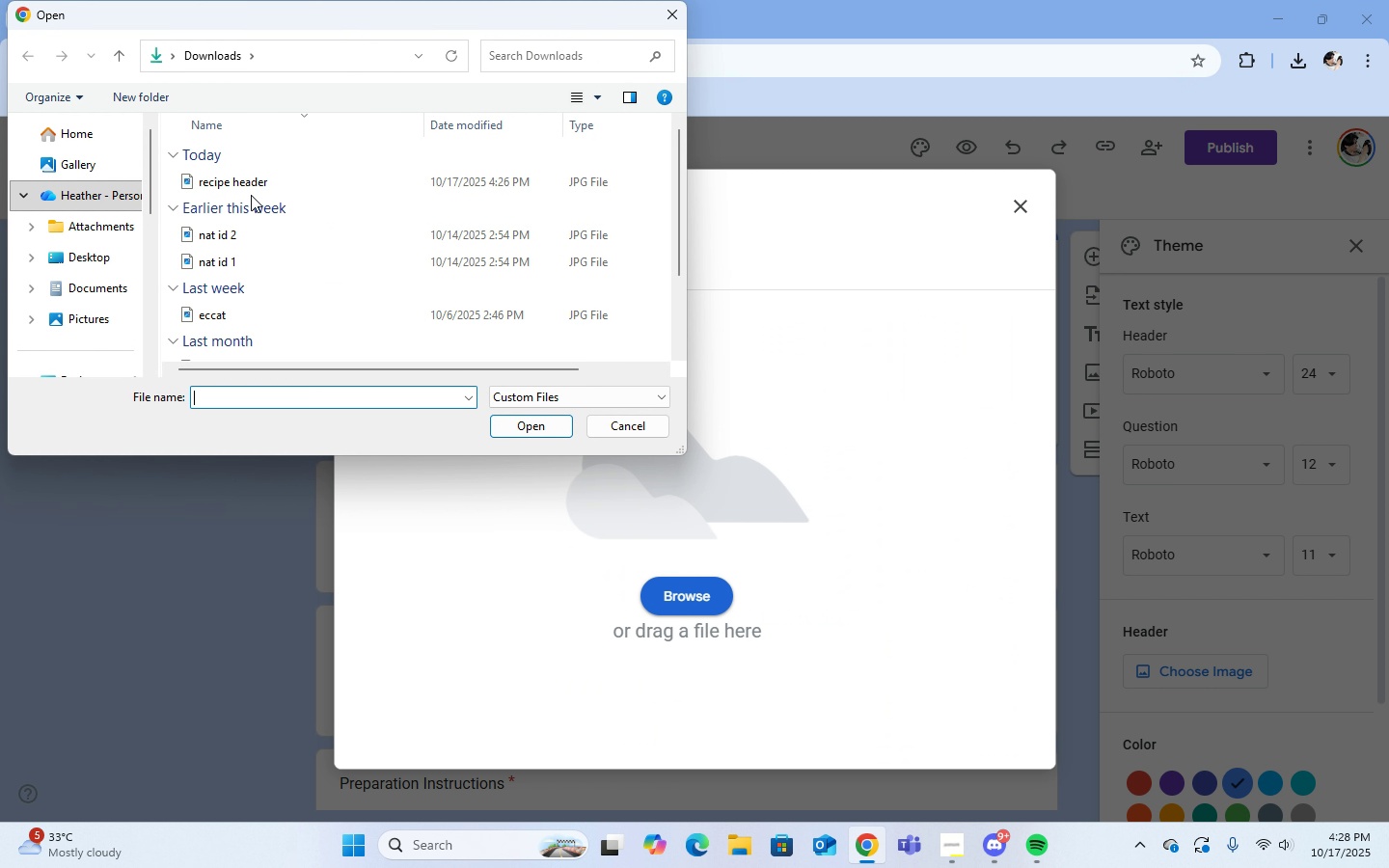 
left_click([247, 184])
 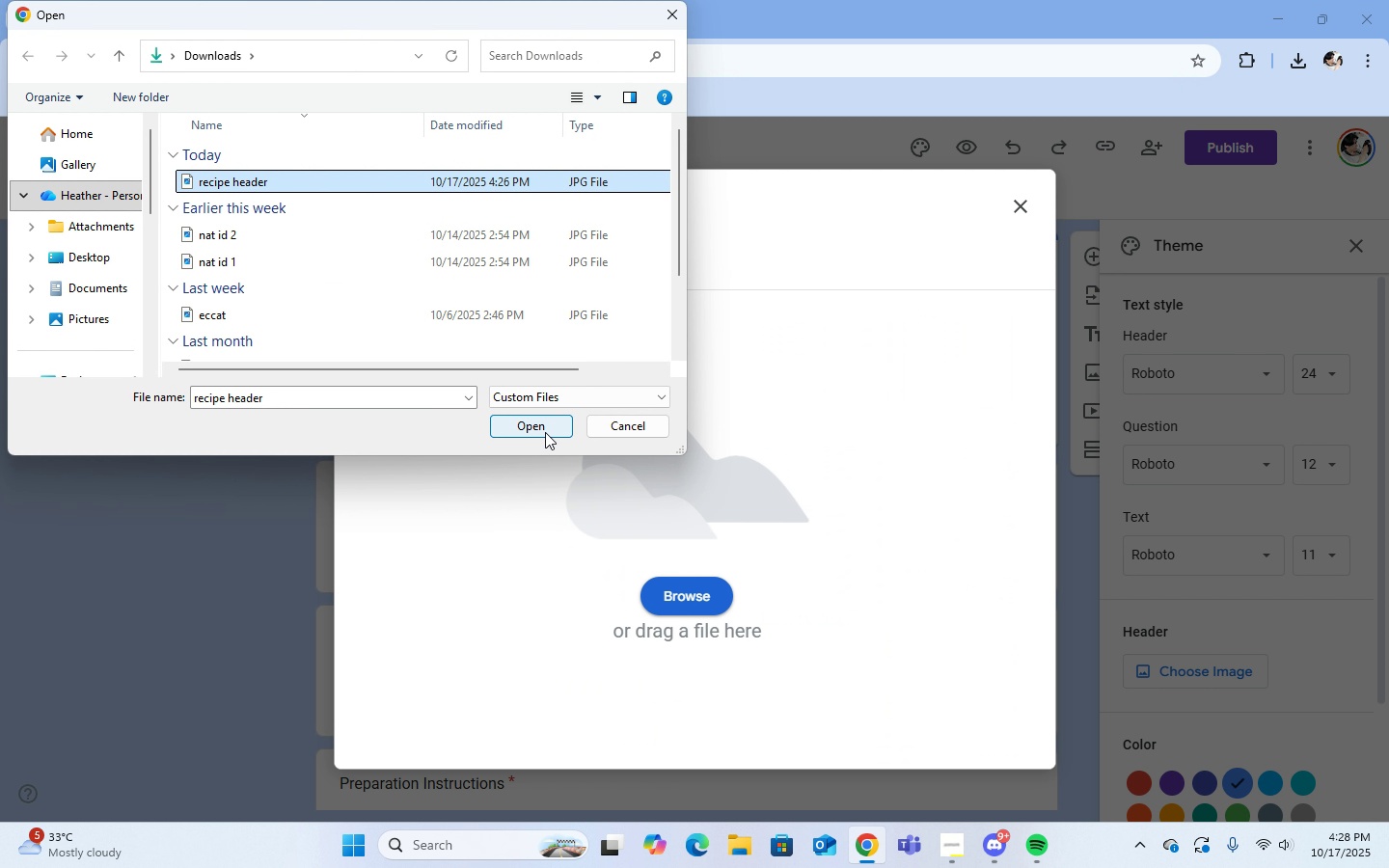 
left_click([545, 431])
 